 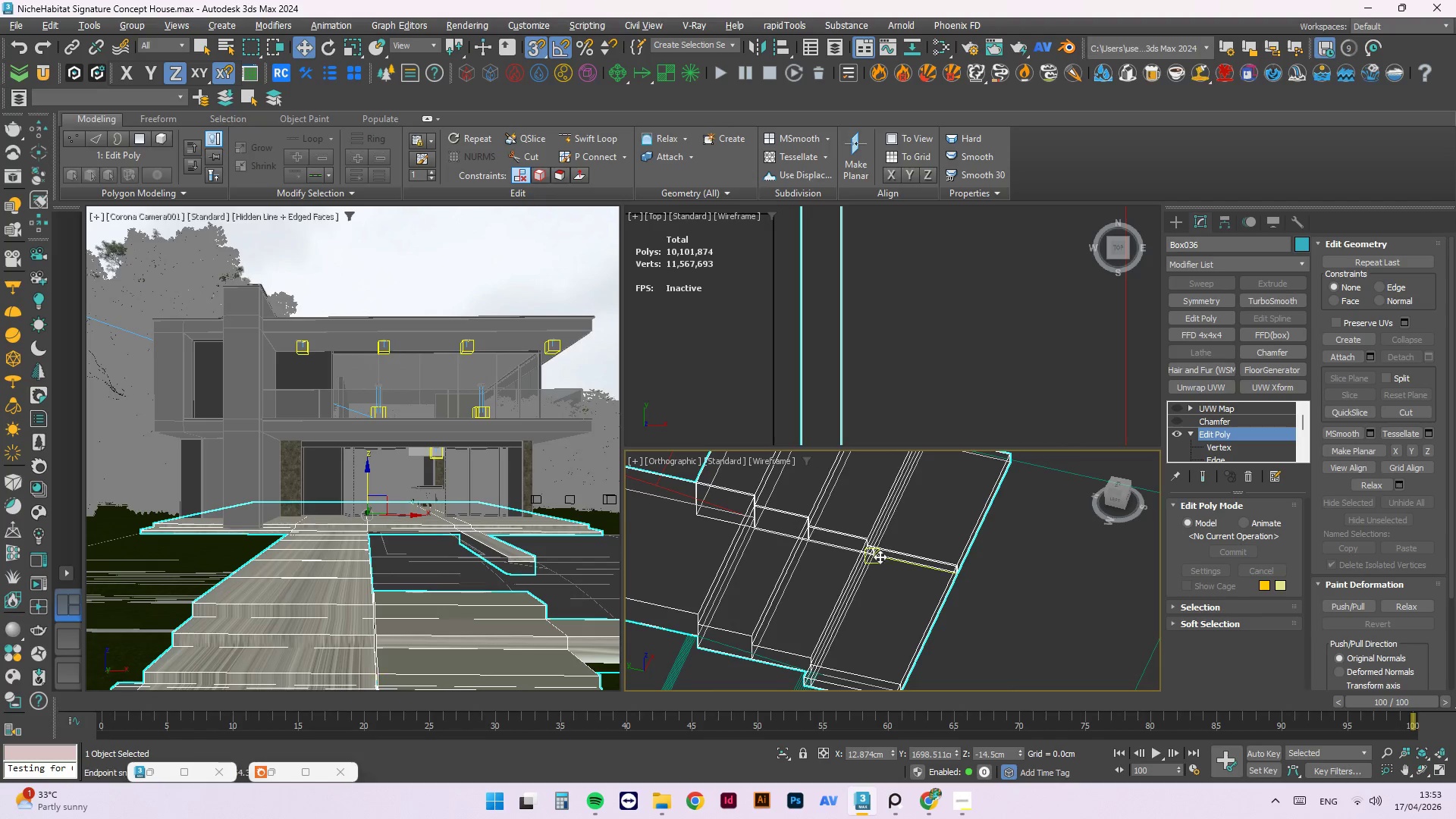 
key(4)
 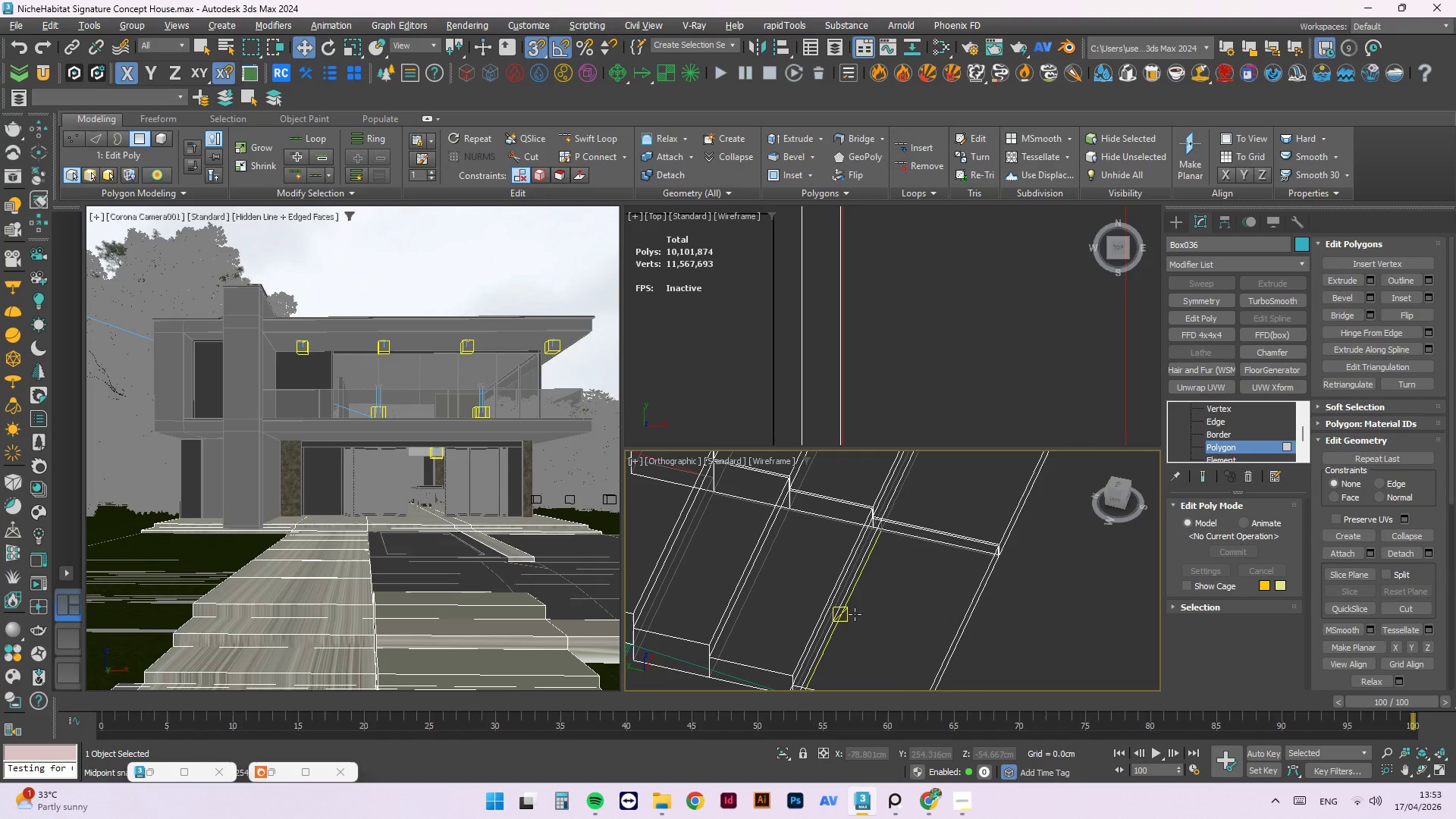 
scroll: coordinate [782, 588], scroll_direction: up, amount: 5.0
 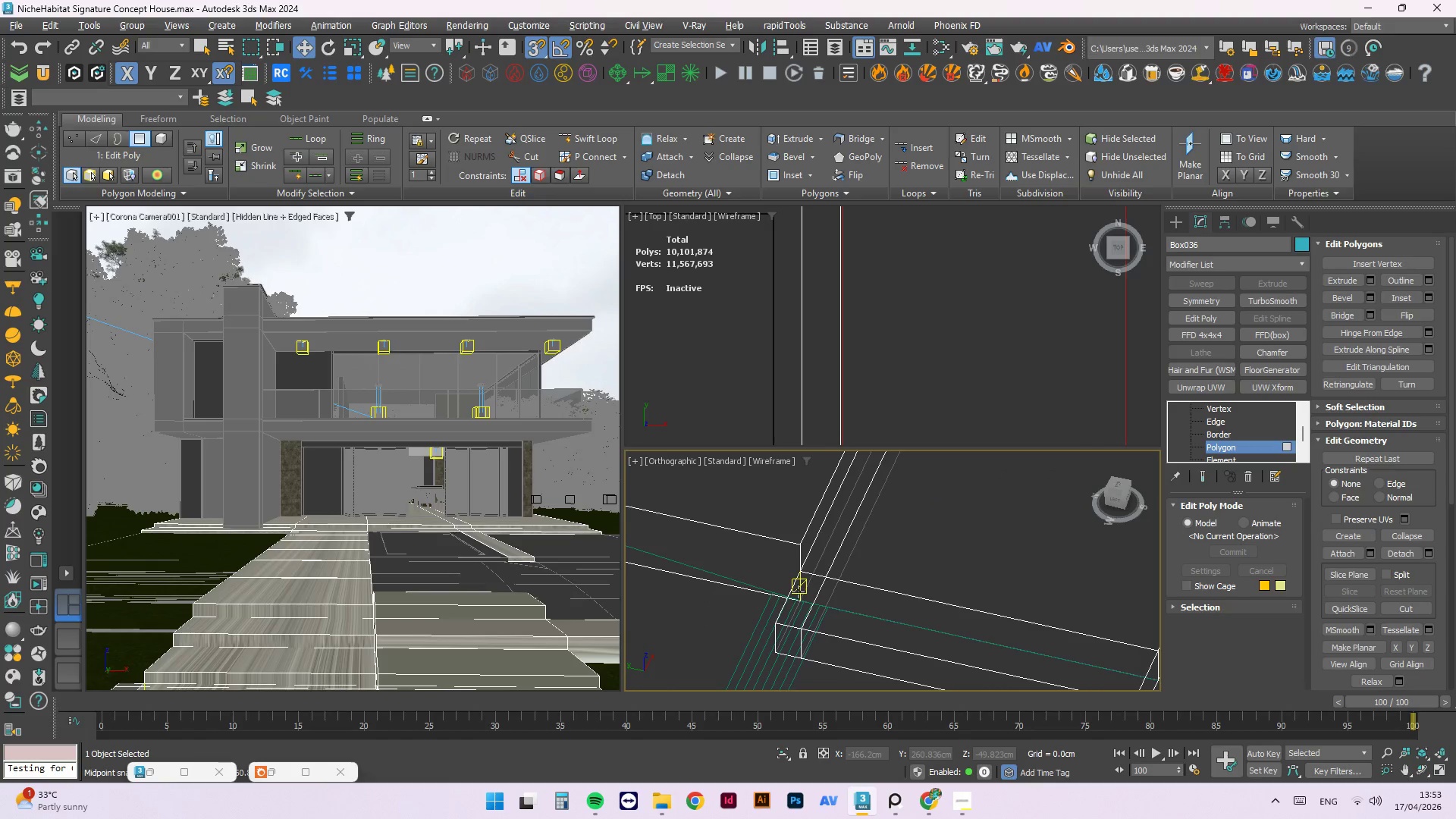 
left_click([798, 592])
 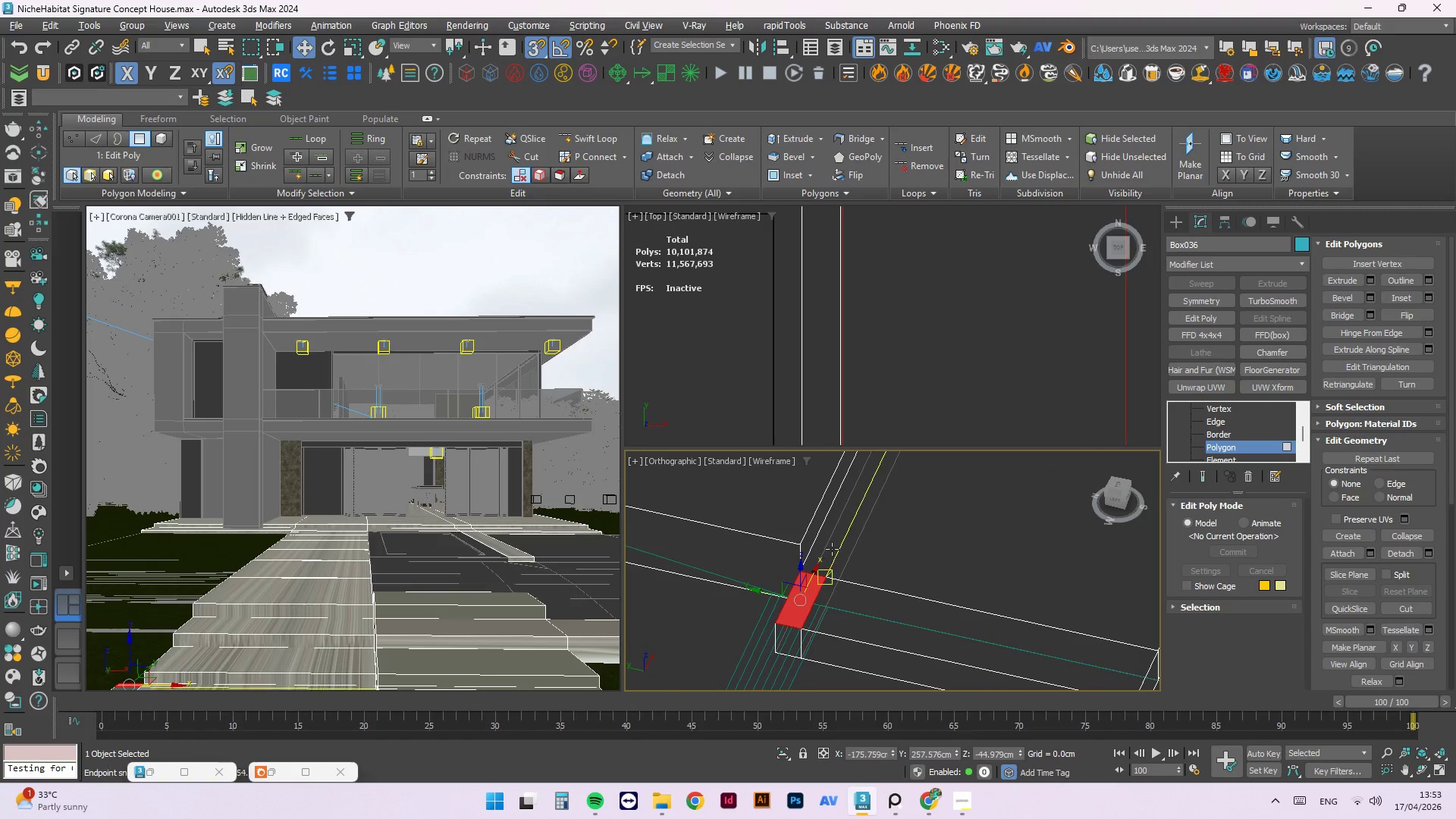 
hold_key(key=ControlLeft, duration=0.48)
left_click([831, 537])
 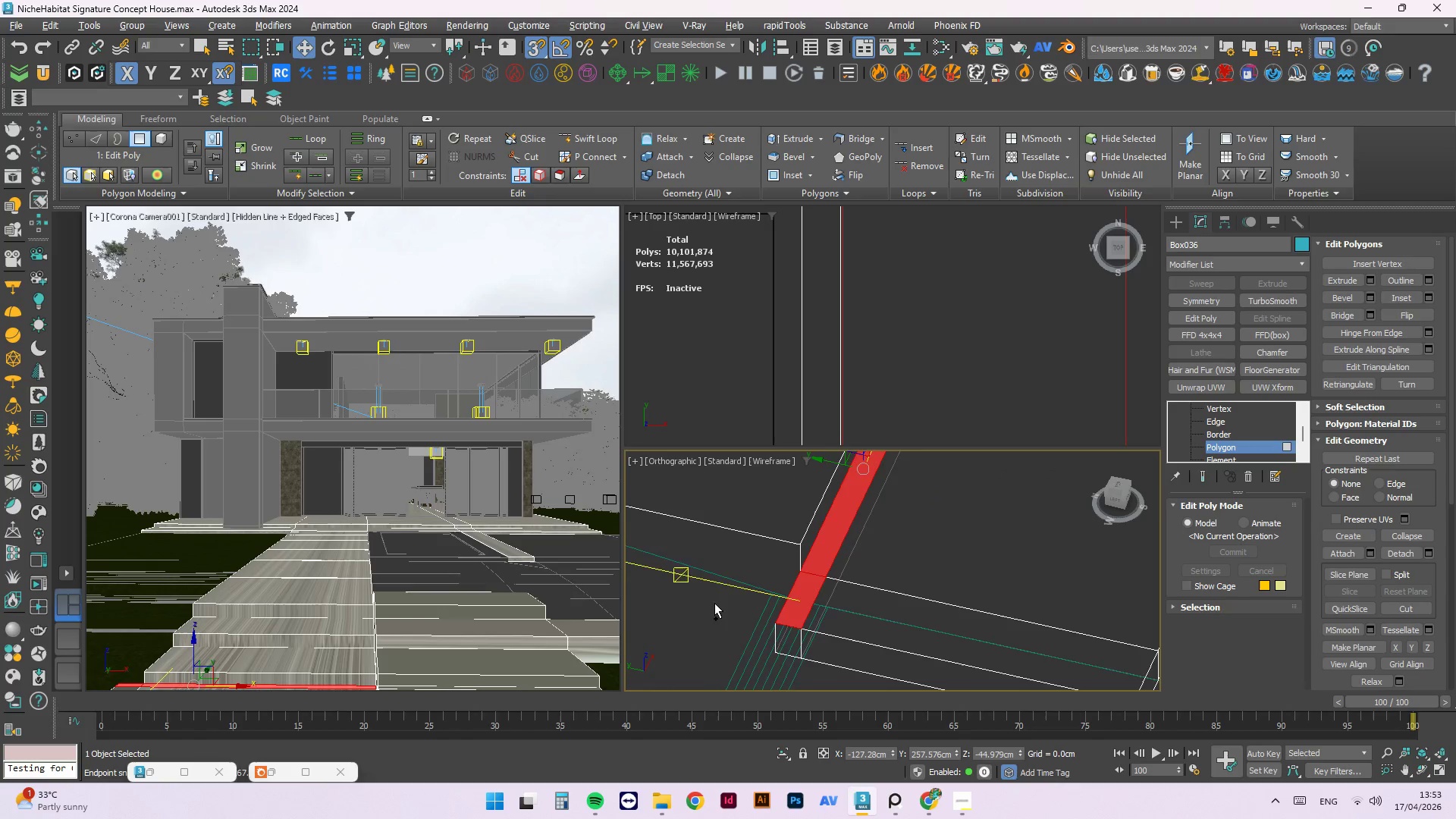 
hold_key(key=ControlLeft, duration=0.52)
left_click([778, 521])
 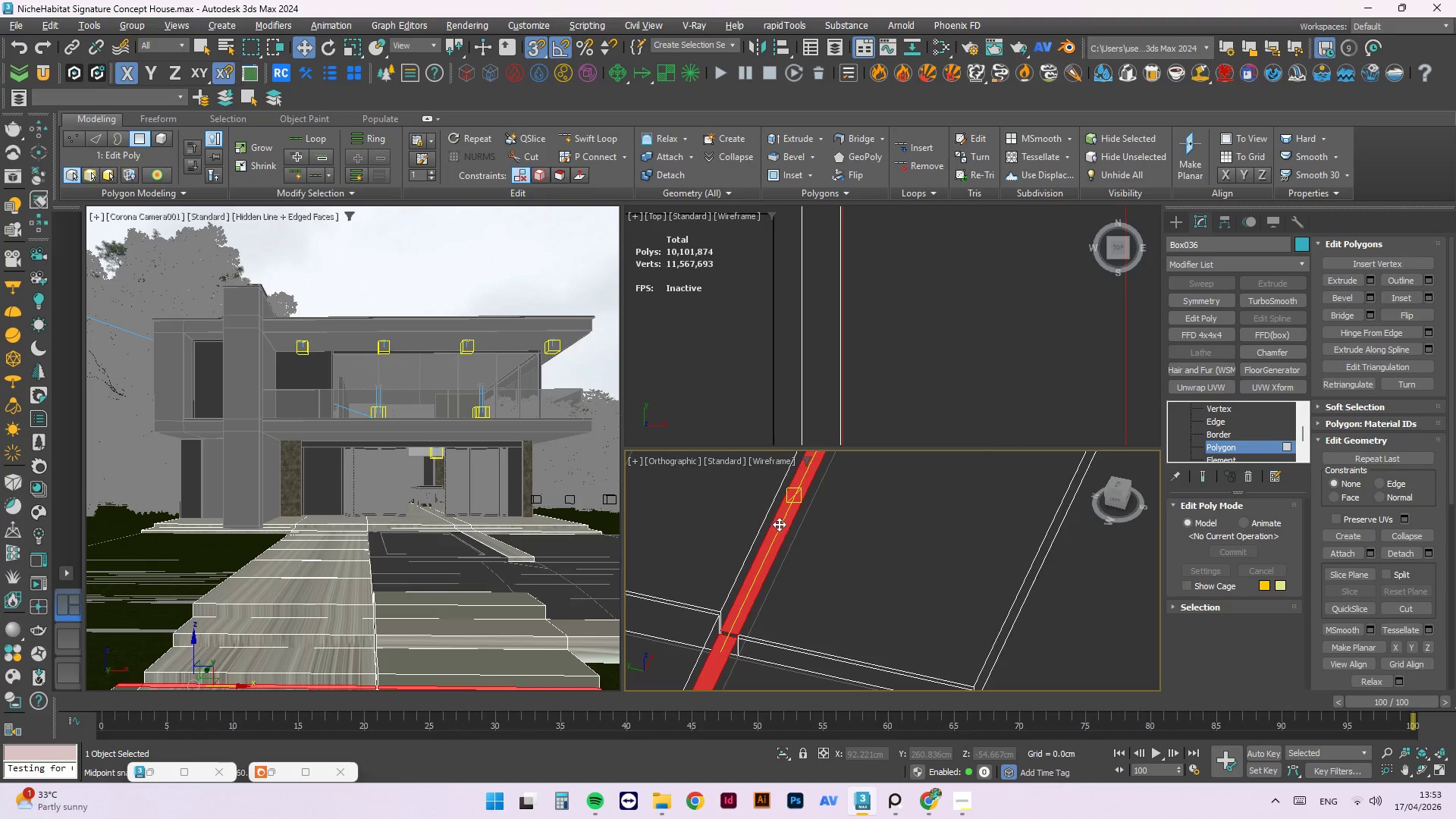 
scroll: coordinate [776, 523], scroll_direction: down, amount: 1.0
 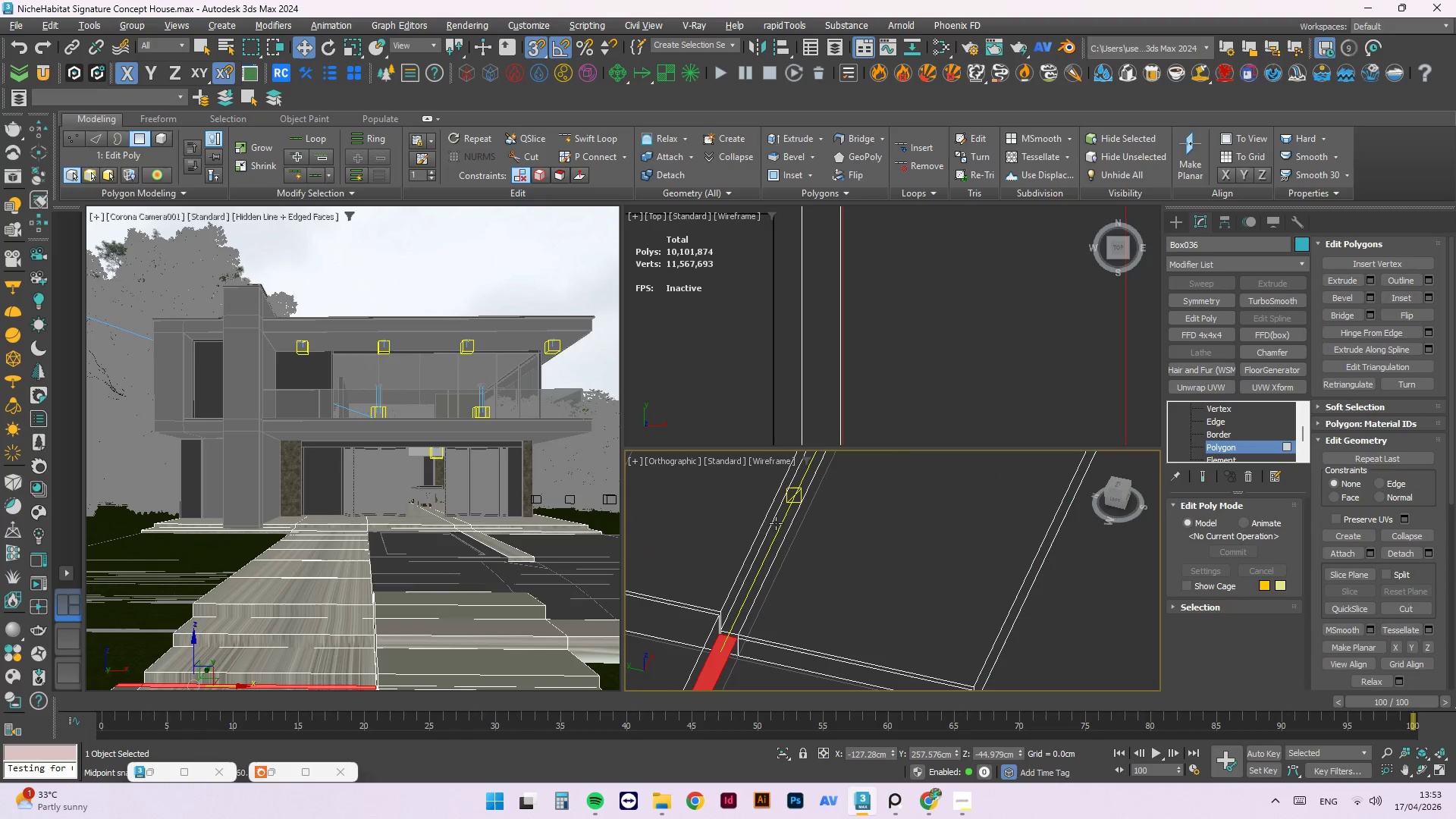 
hold_key(key=AltLeft, duration=0.62)
 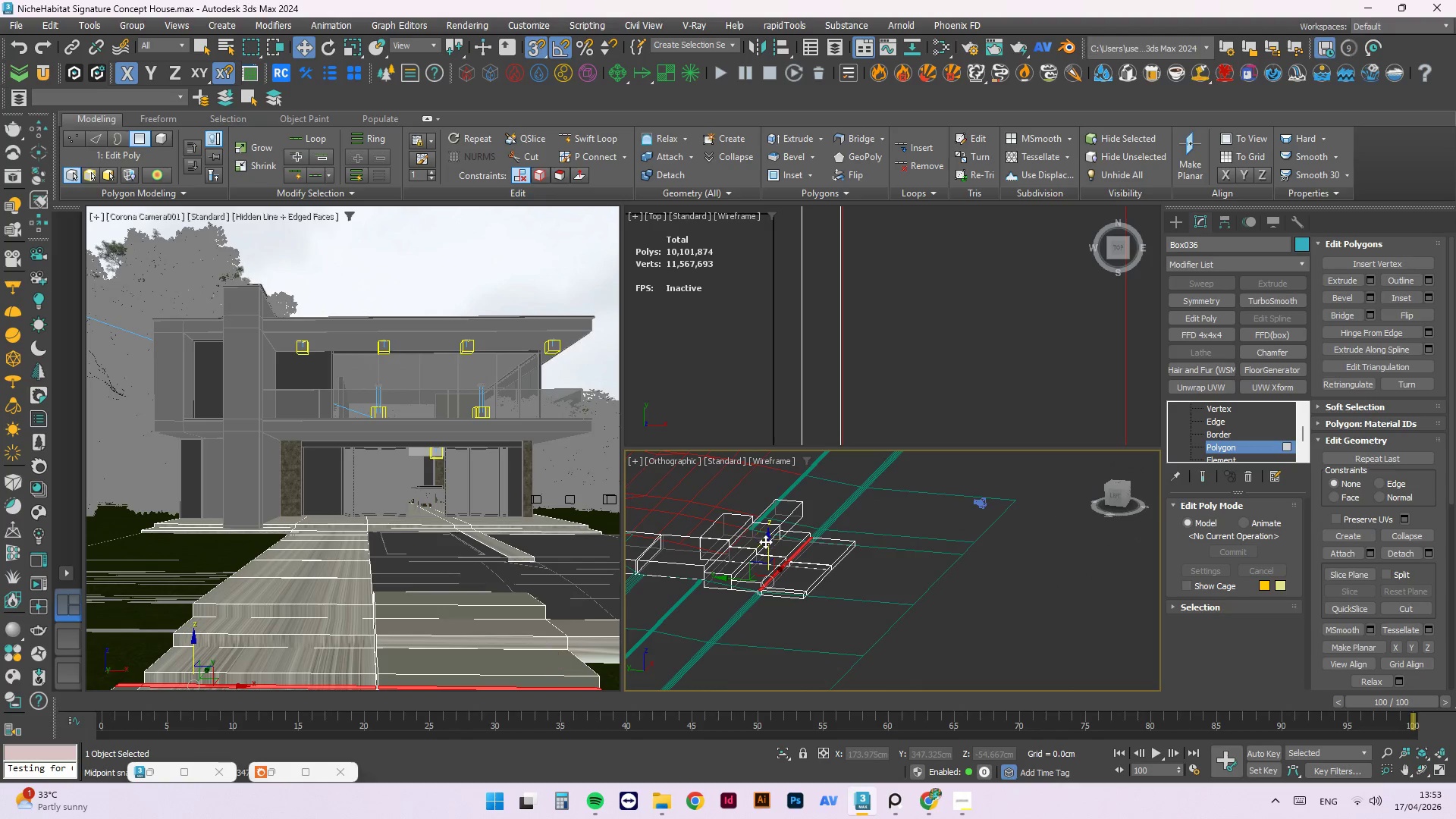 
scroll: coordinate [815, 550], scroll_direction: down, amount: 5.0
 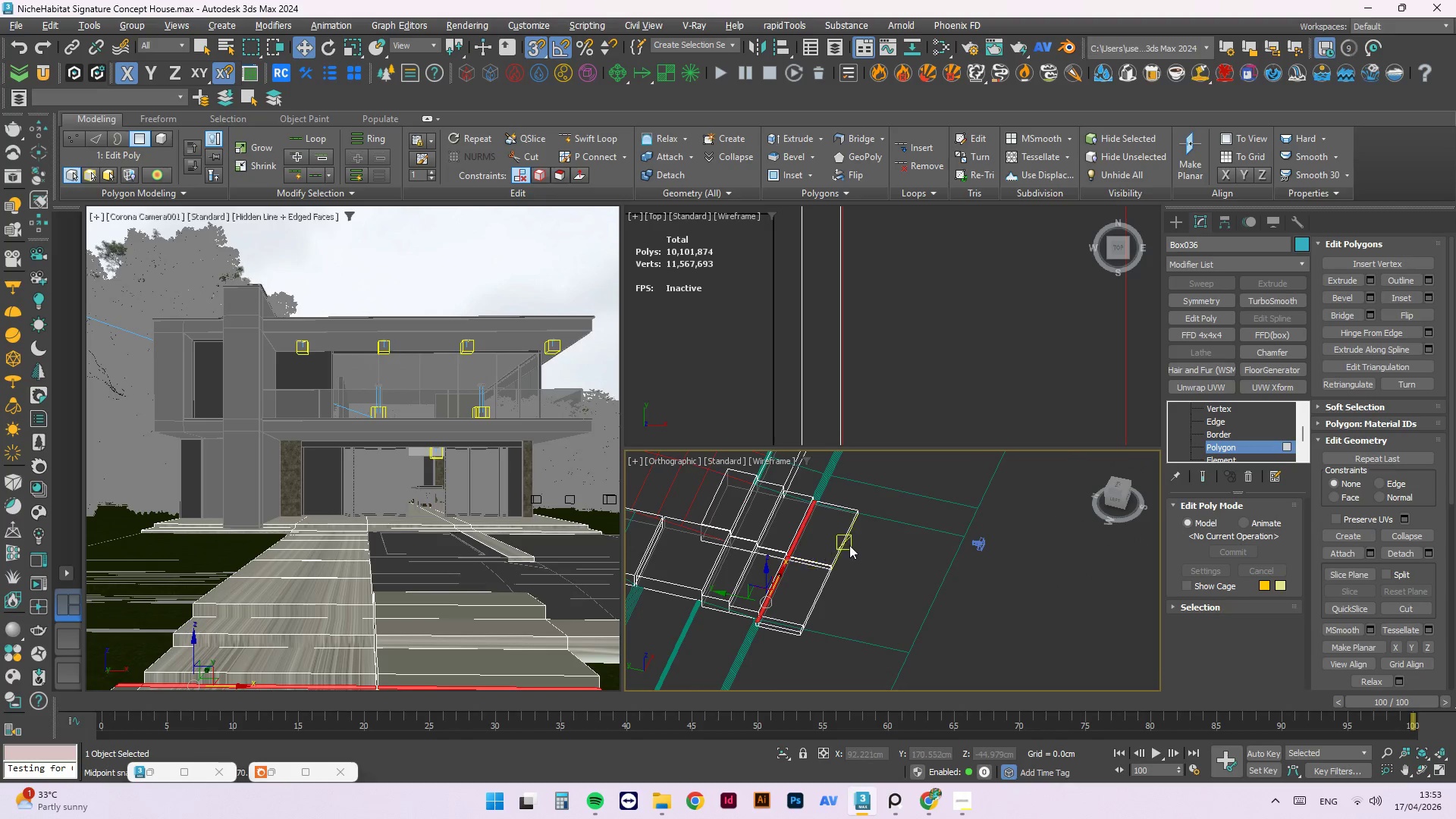 
hold_key(key=ShiftLeft, duration=1.58)
left_click_drag(start_coordinate=[767, 541], to_coordinate=[761, 635])
 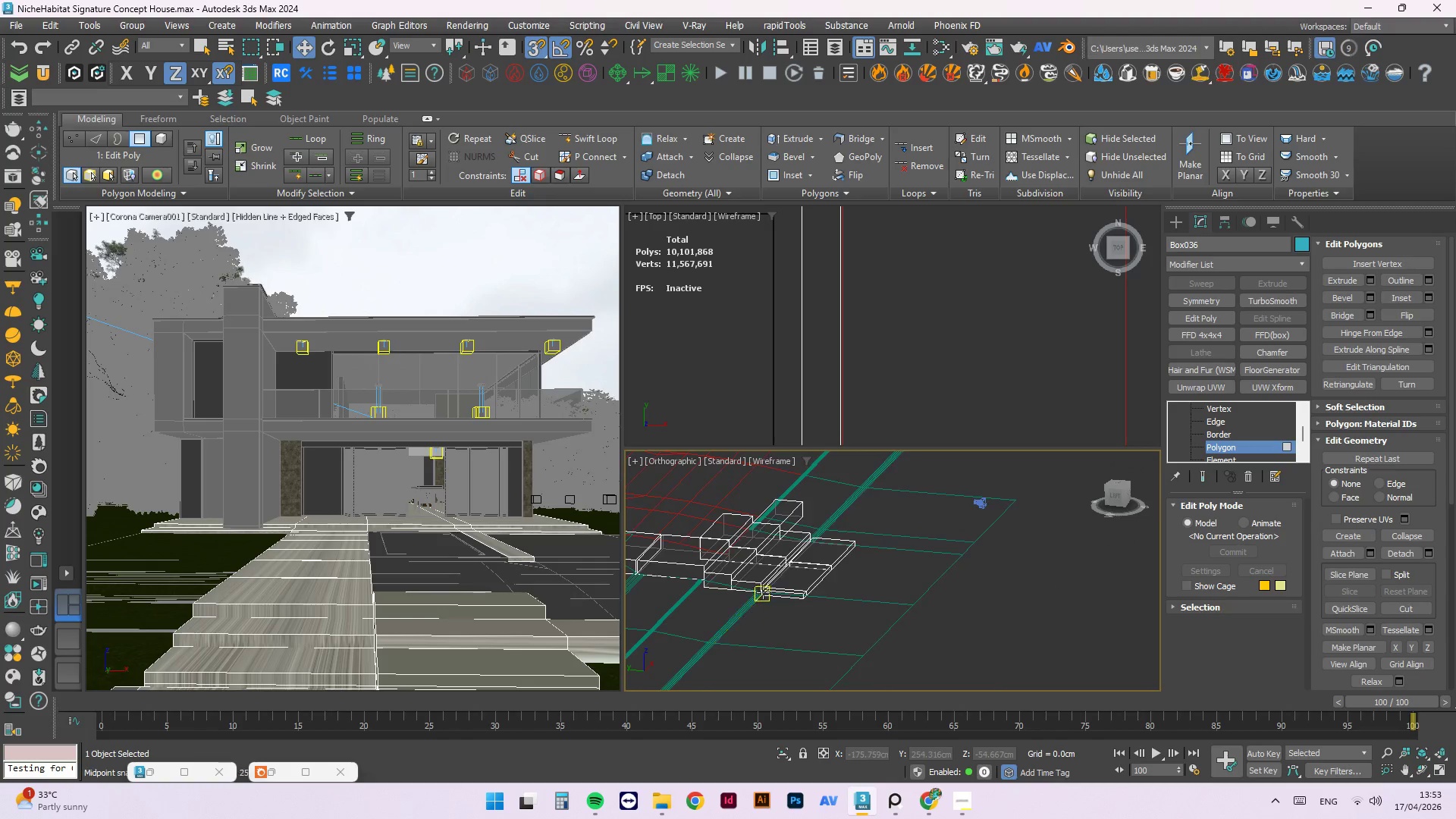 
scroll: coordinate [781, 574], scroll_direction: up, amount: 7.0
 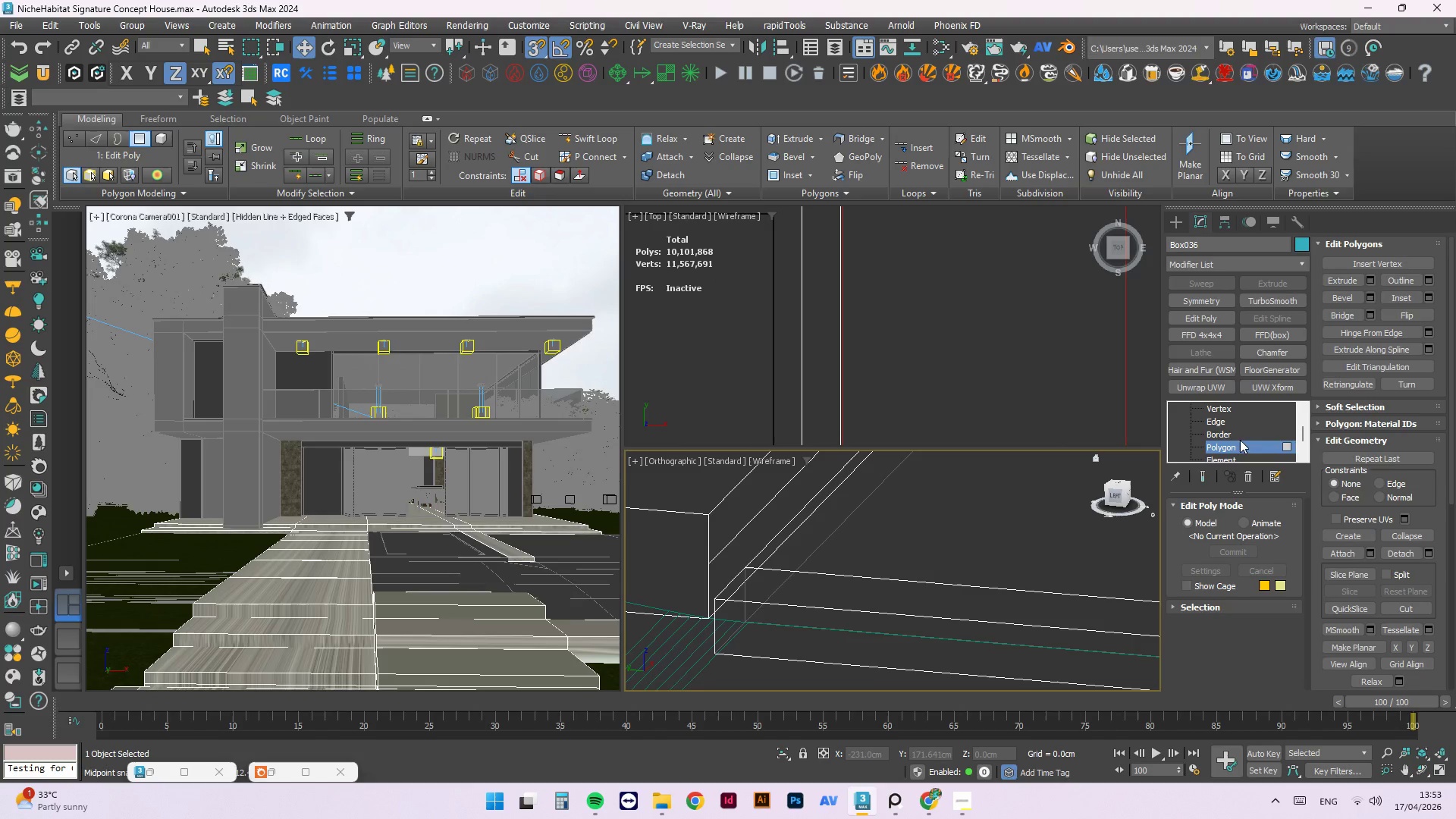 
left_click([1286, 435])
 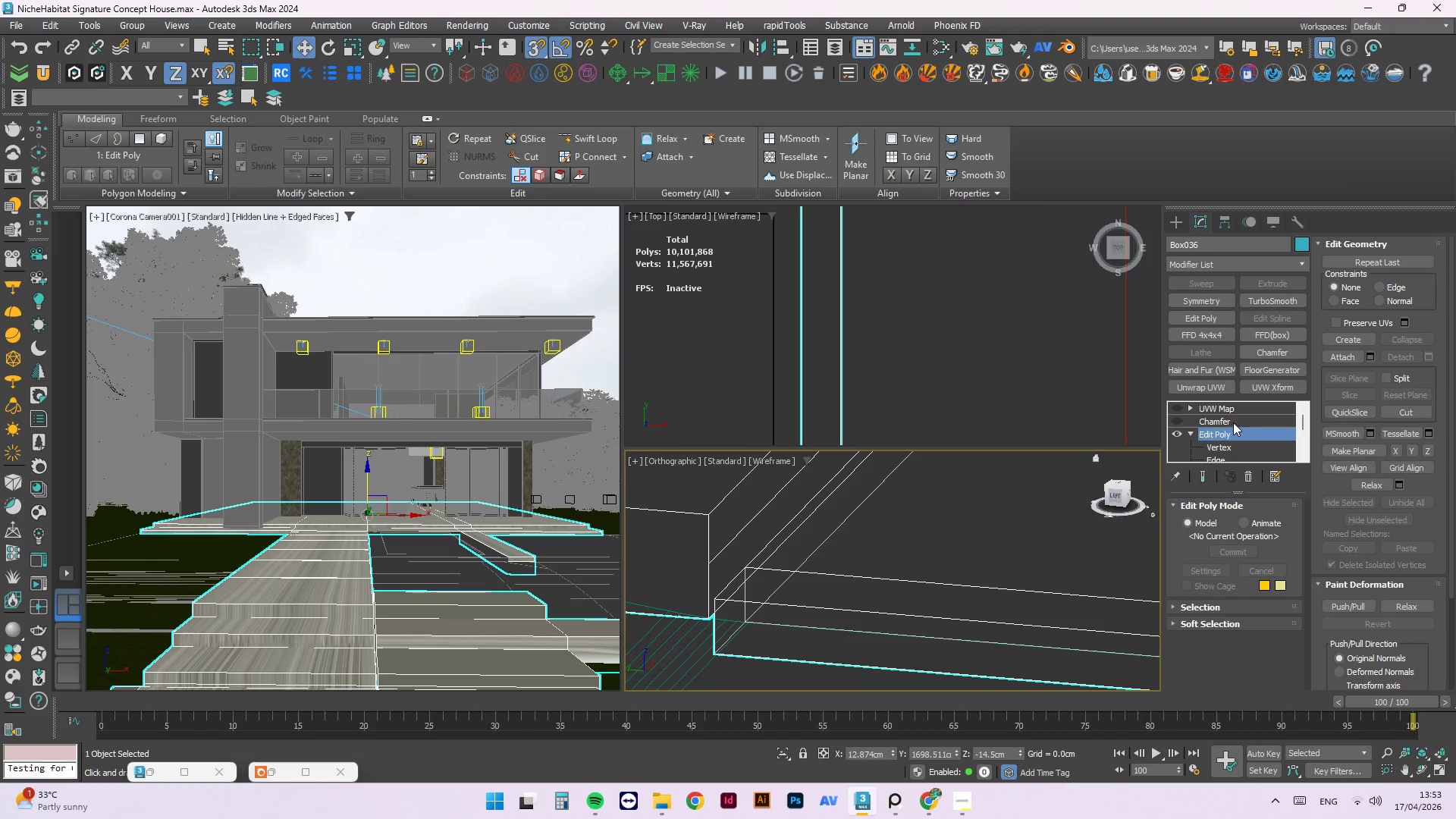 
scroll: coordinate [1288, 433], scroll_direction: up, amount: 2.0
 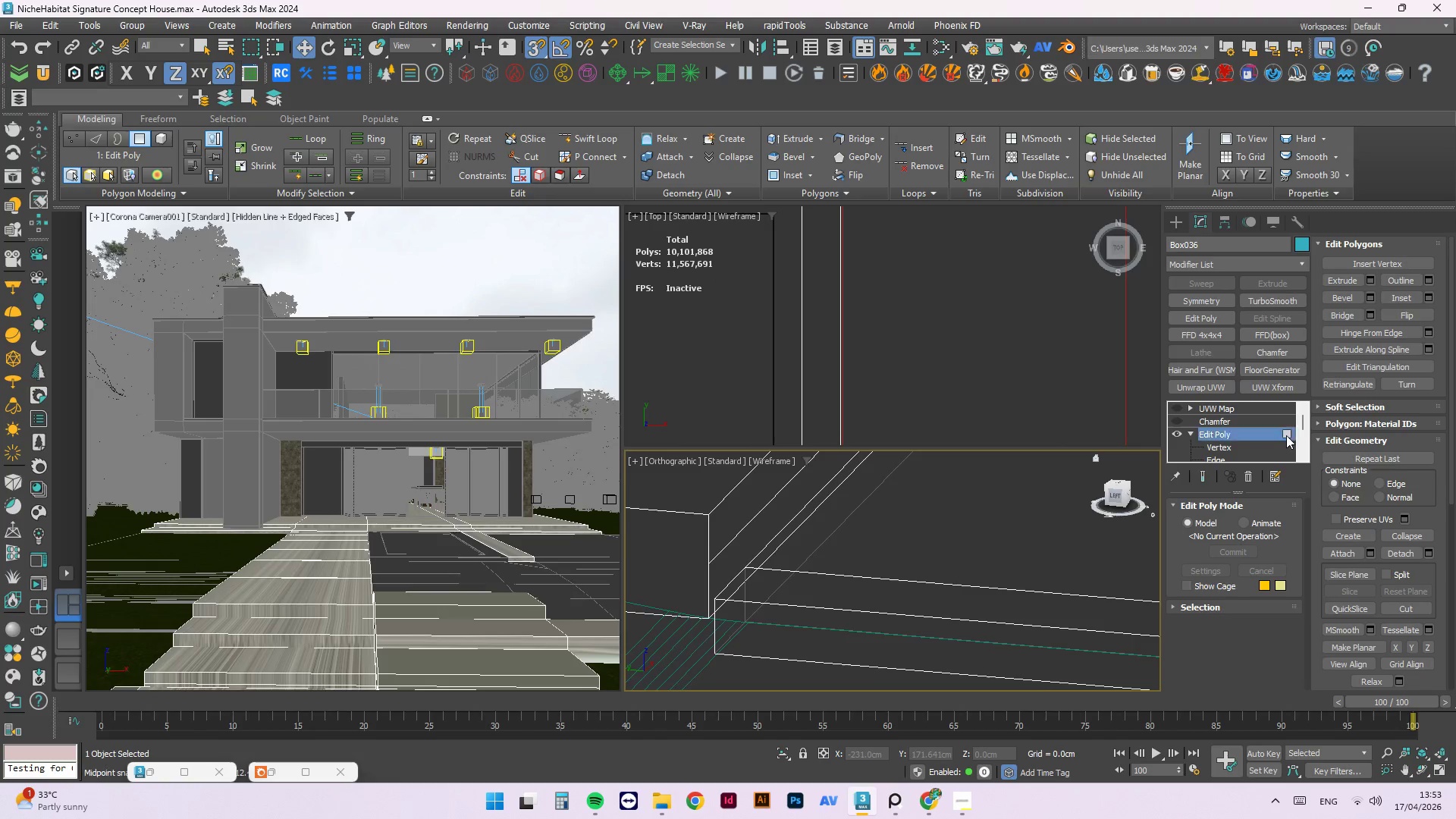 
left_click([1232, 422])
 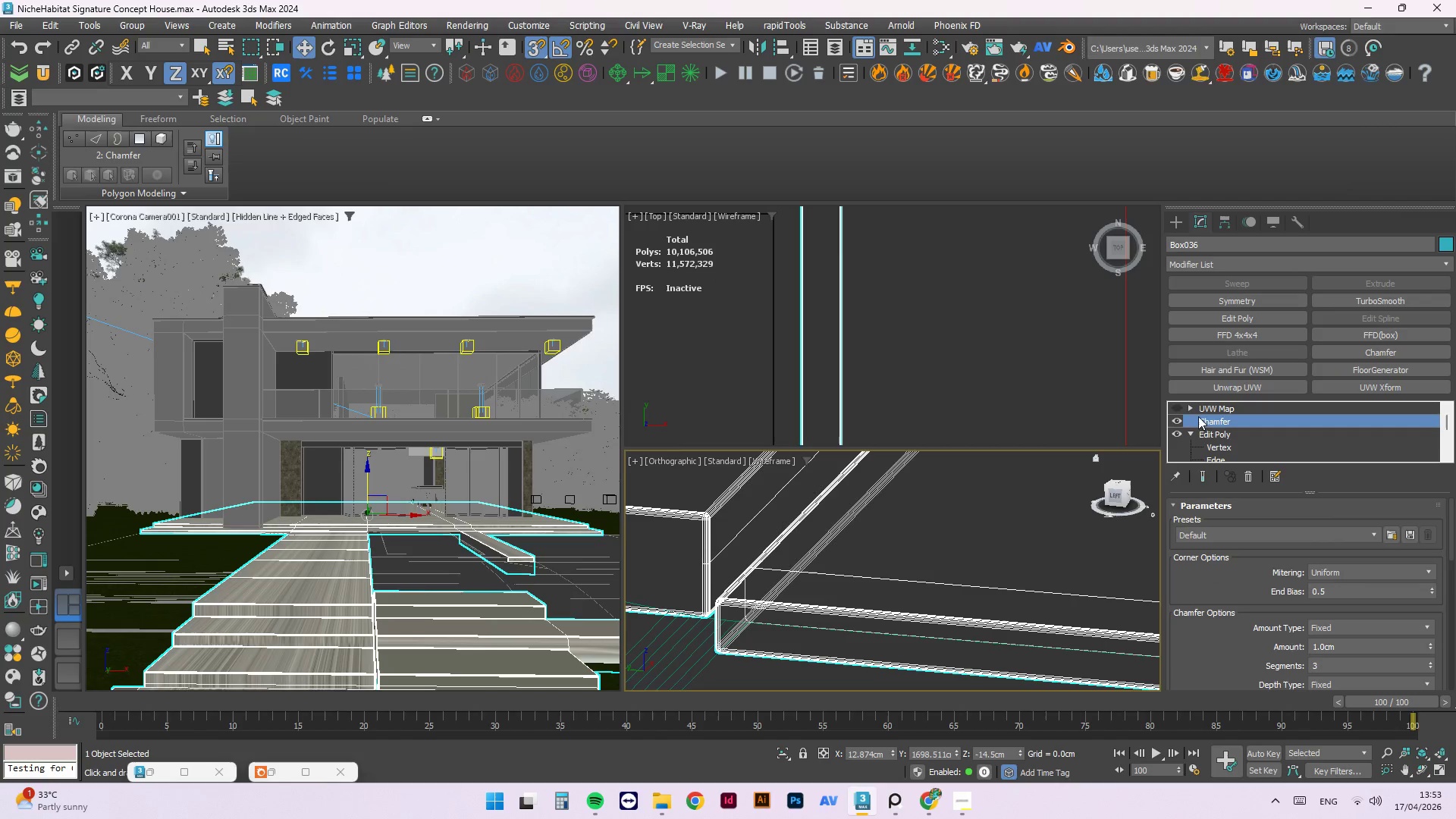 
double_click([1210, 411])
 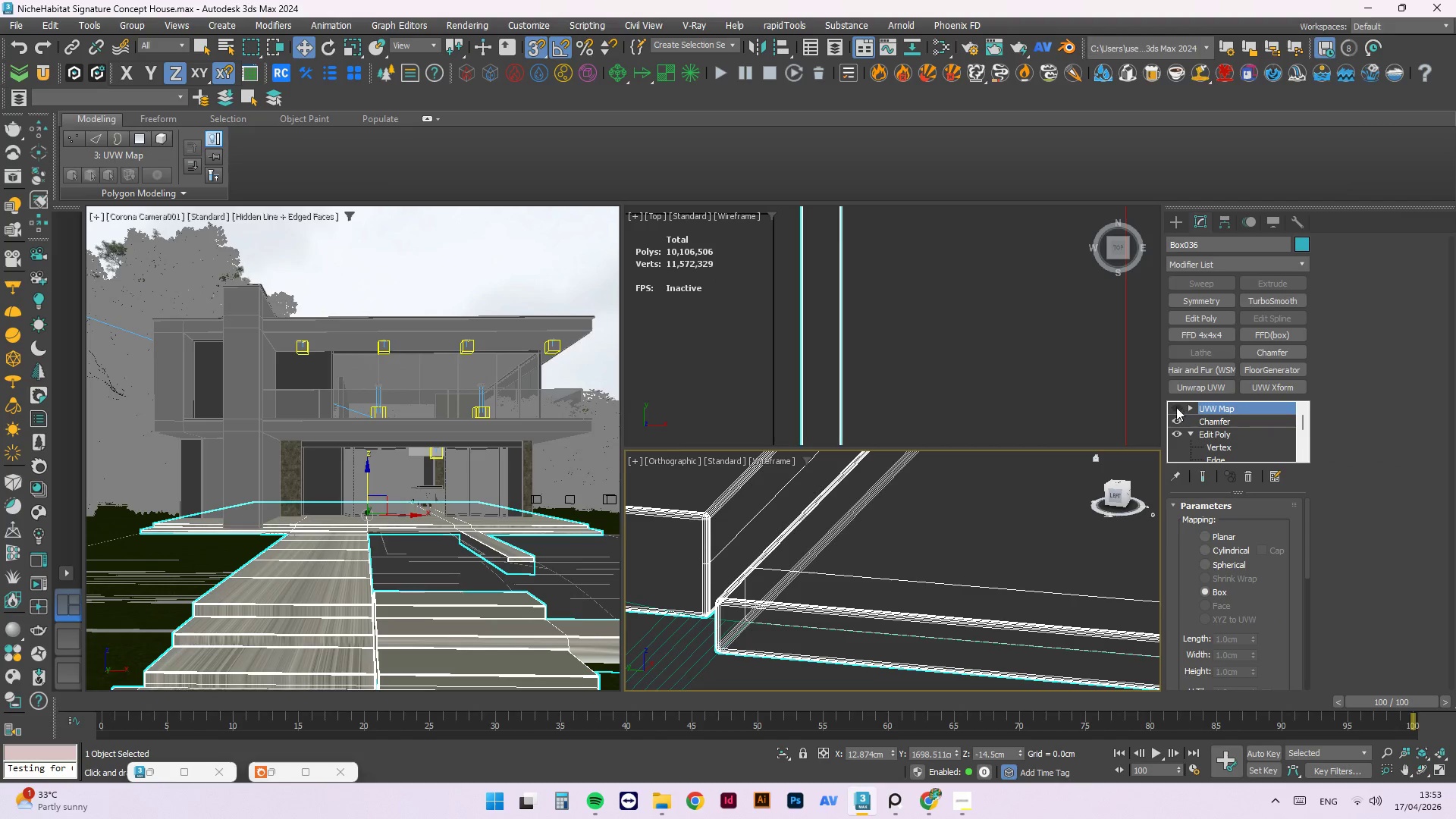 
left_click([1175, 406])
 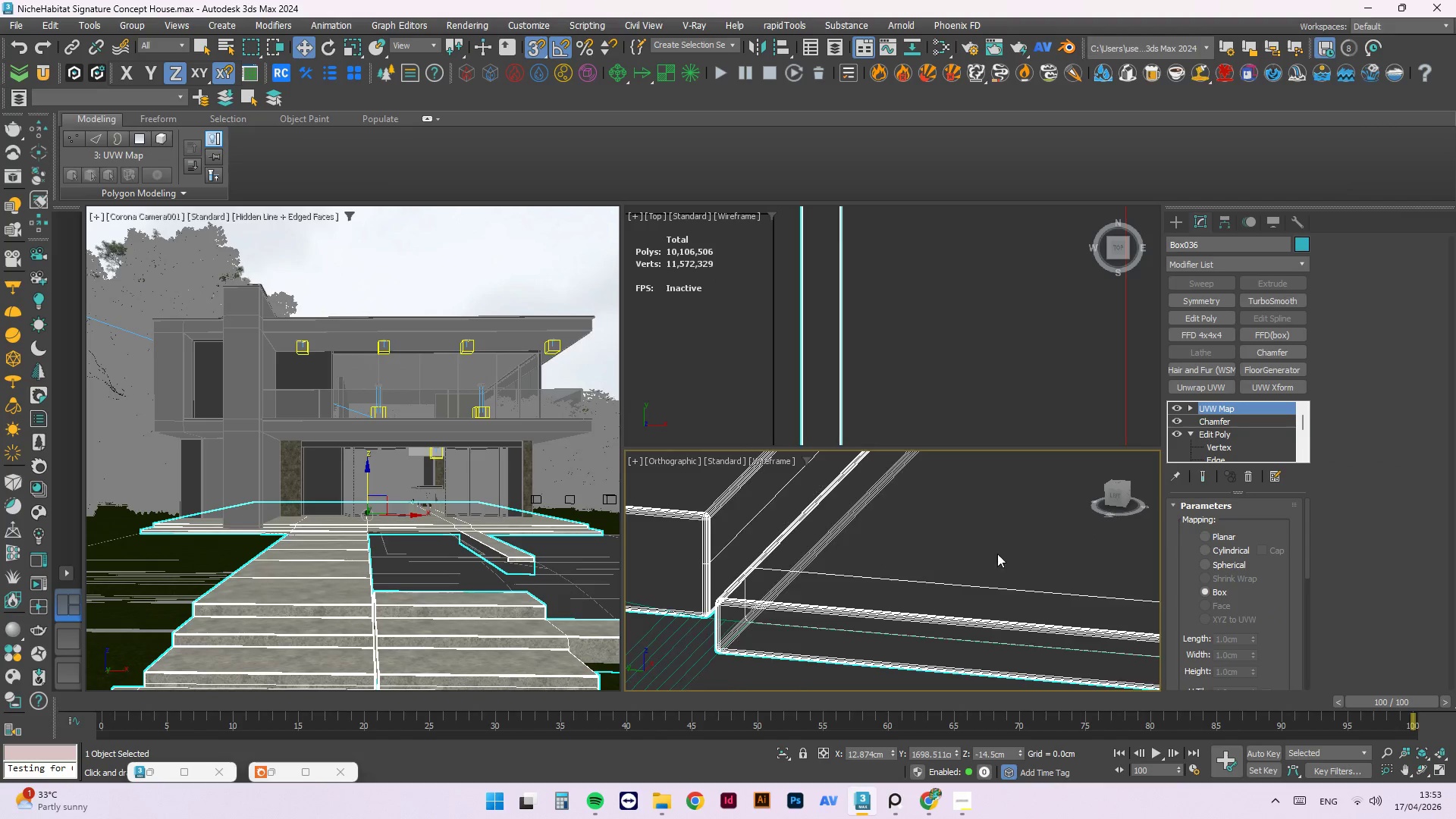 
scroll: coordinate [739, 579], scroll_direction: down, amount: 6.0
 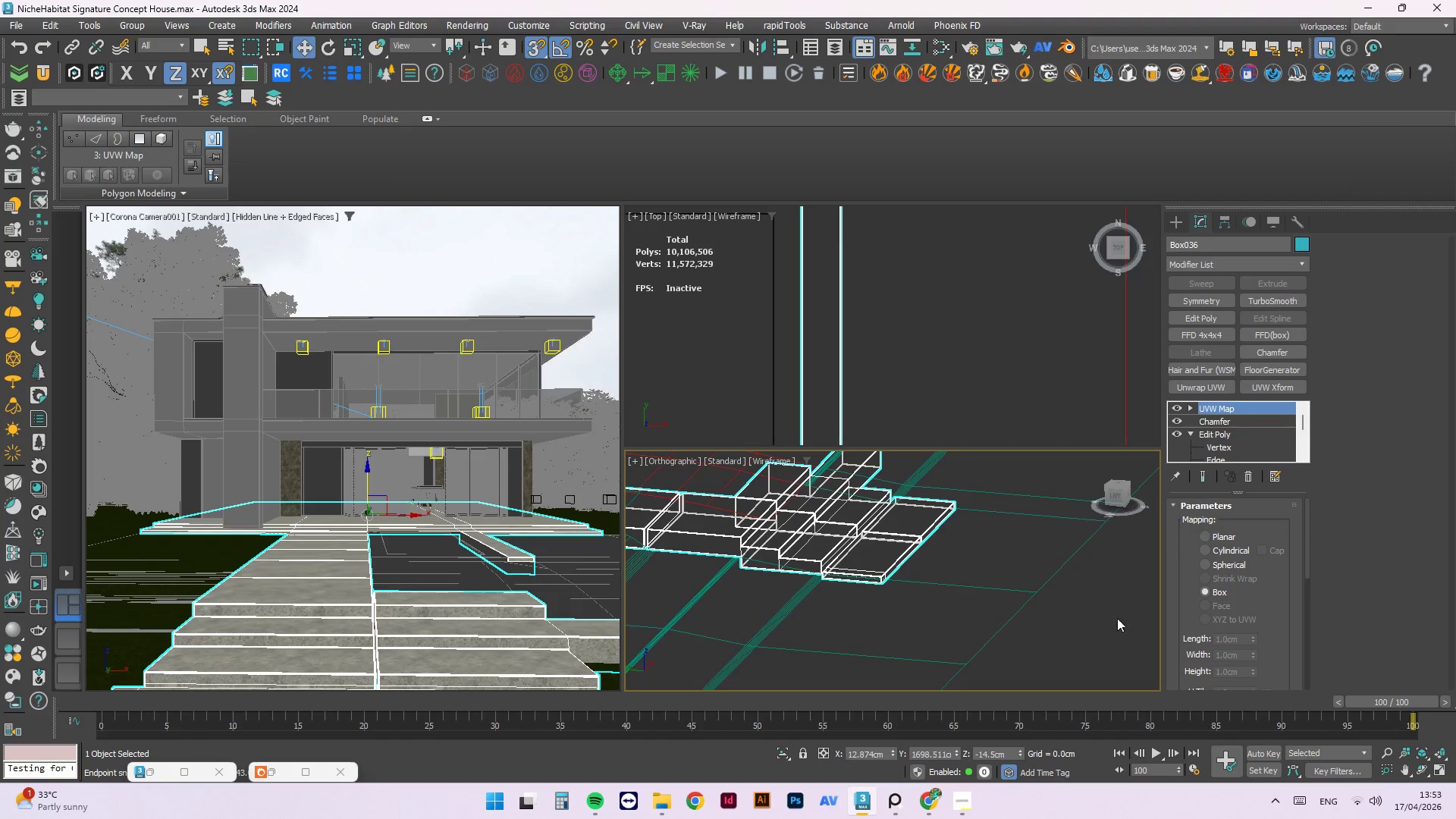 
left_click([1122, 620])
 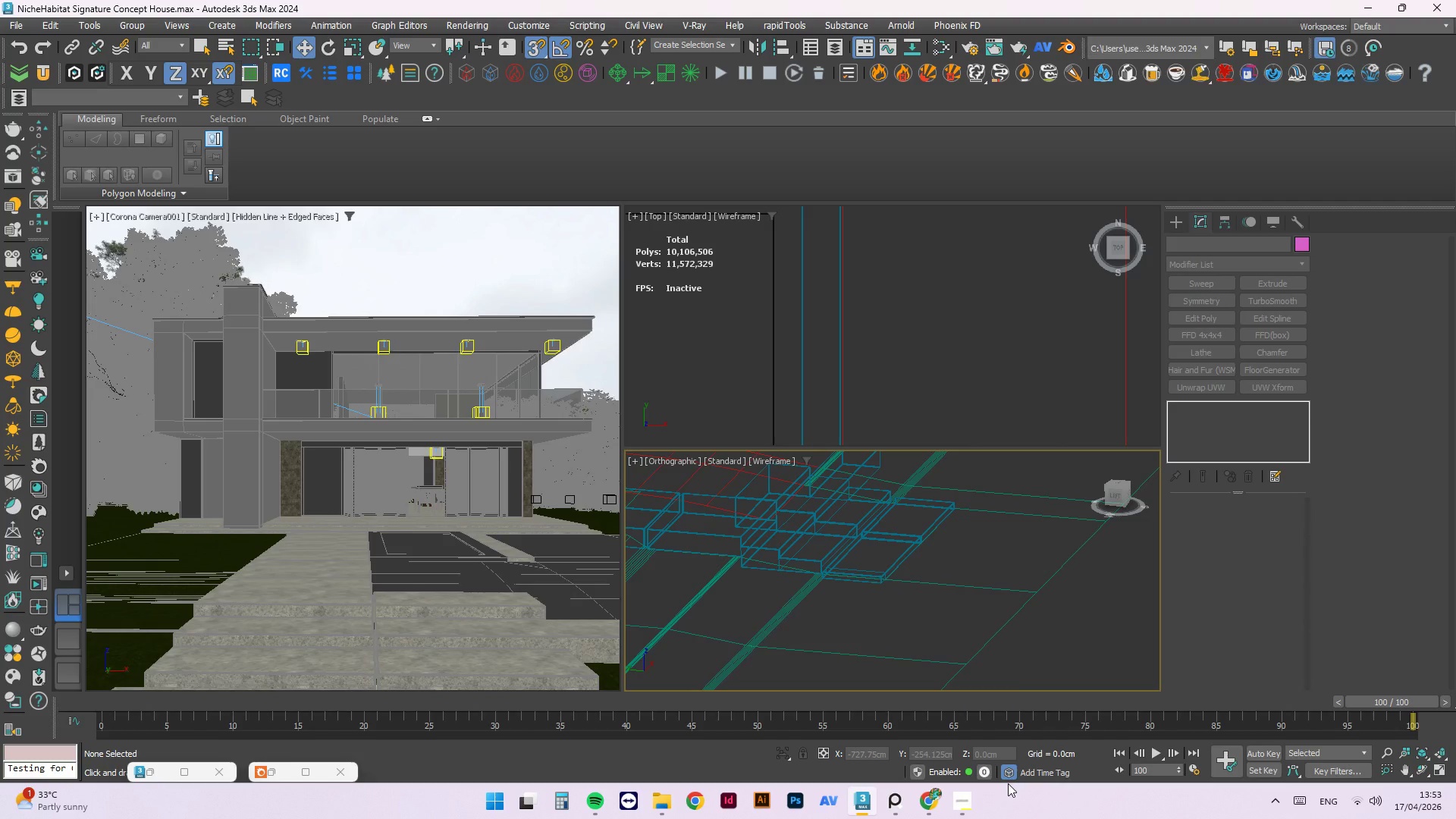 
wait(17.01)
 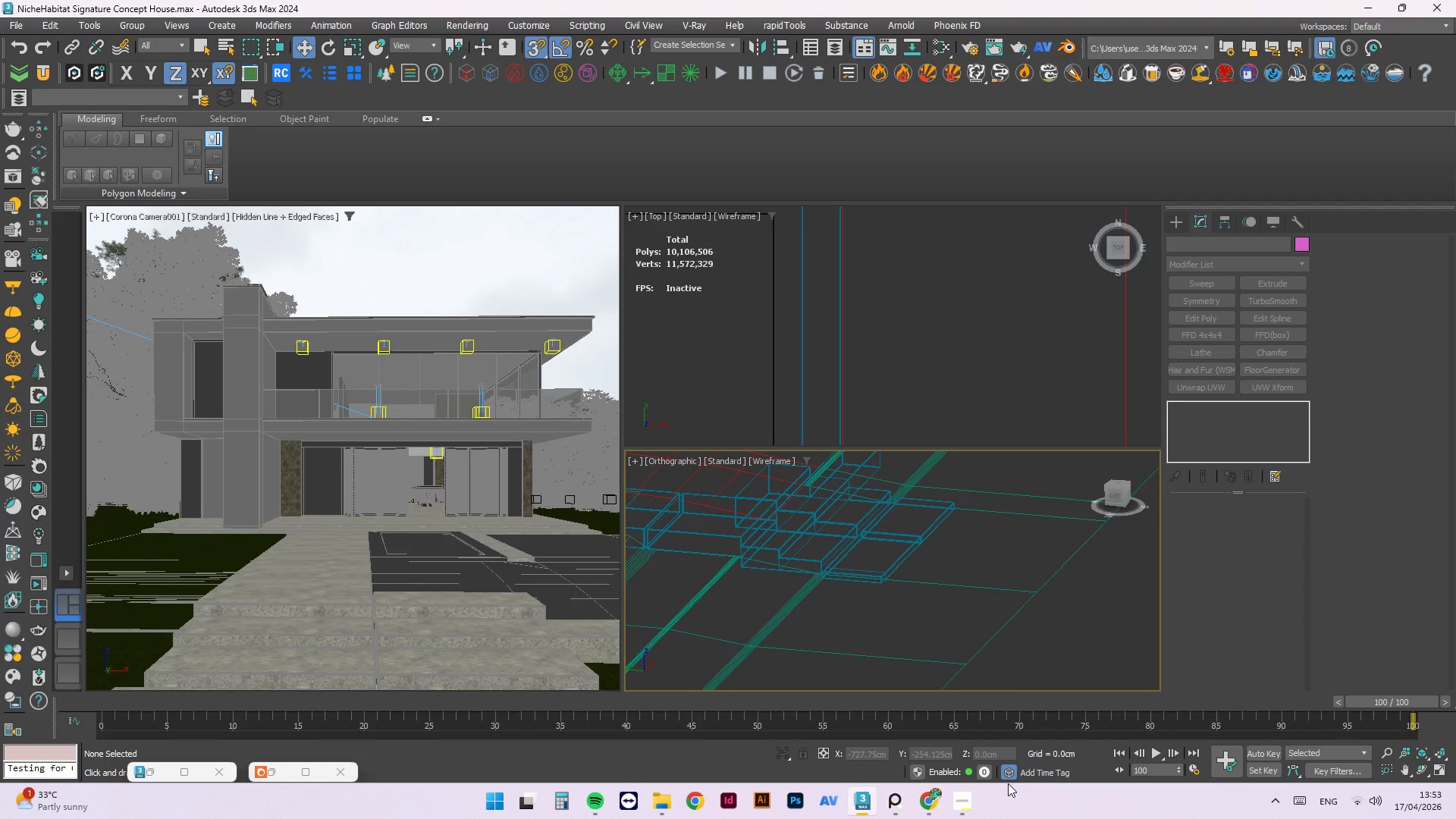 
left_click([592, 797])
 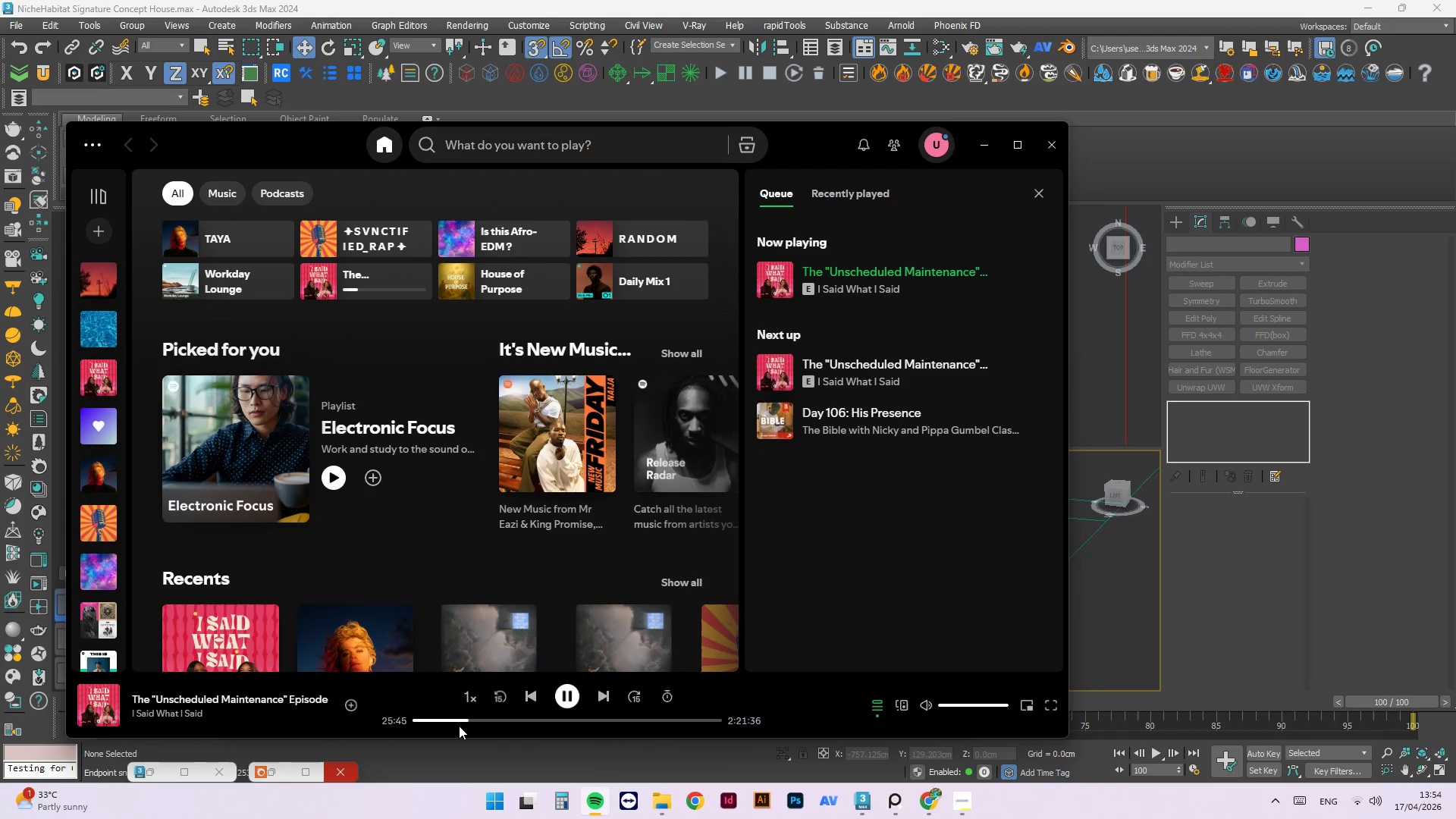 
left_click([463, 719])
 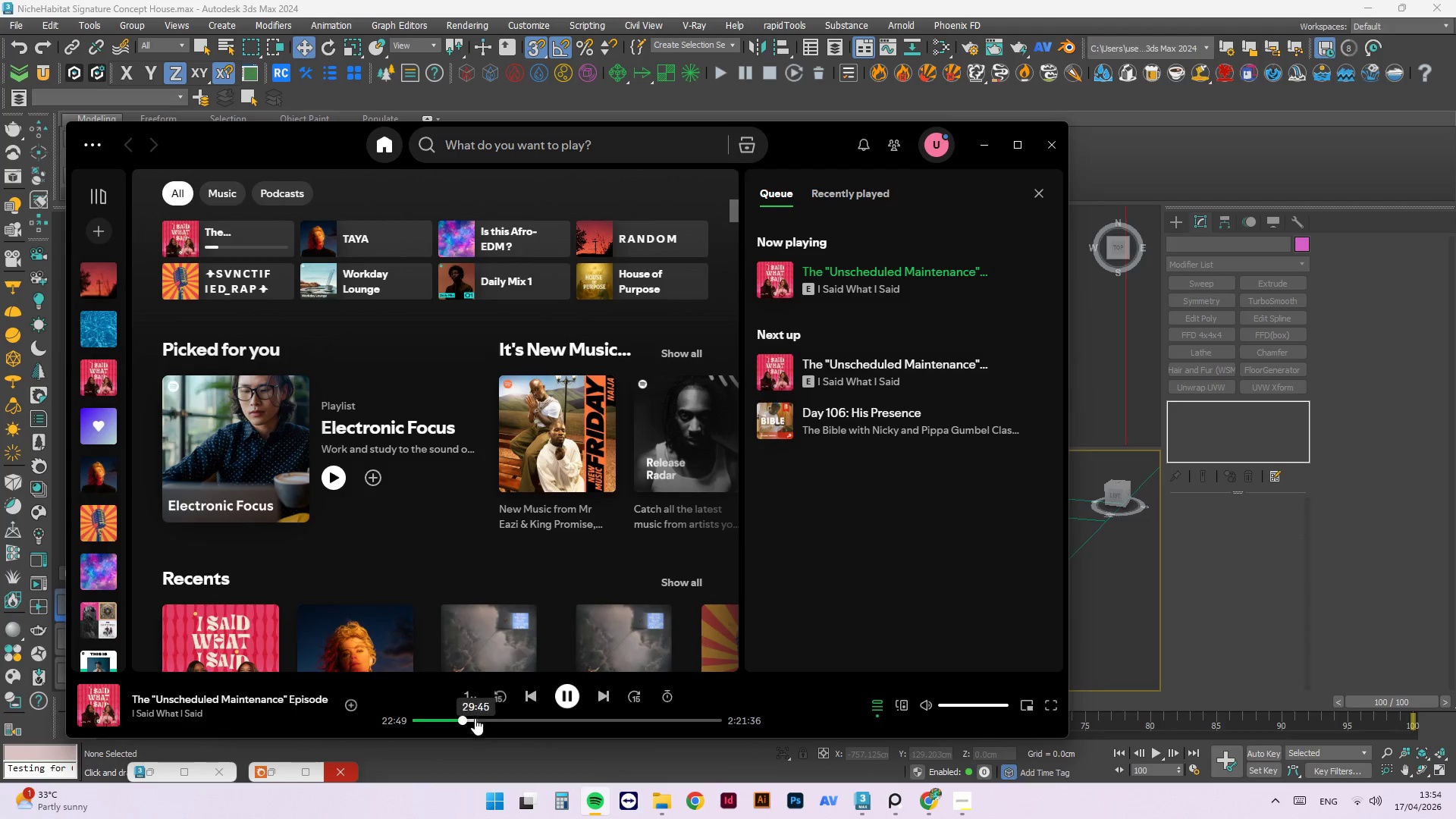 
left_click([576, 699])
 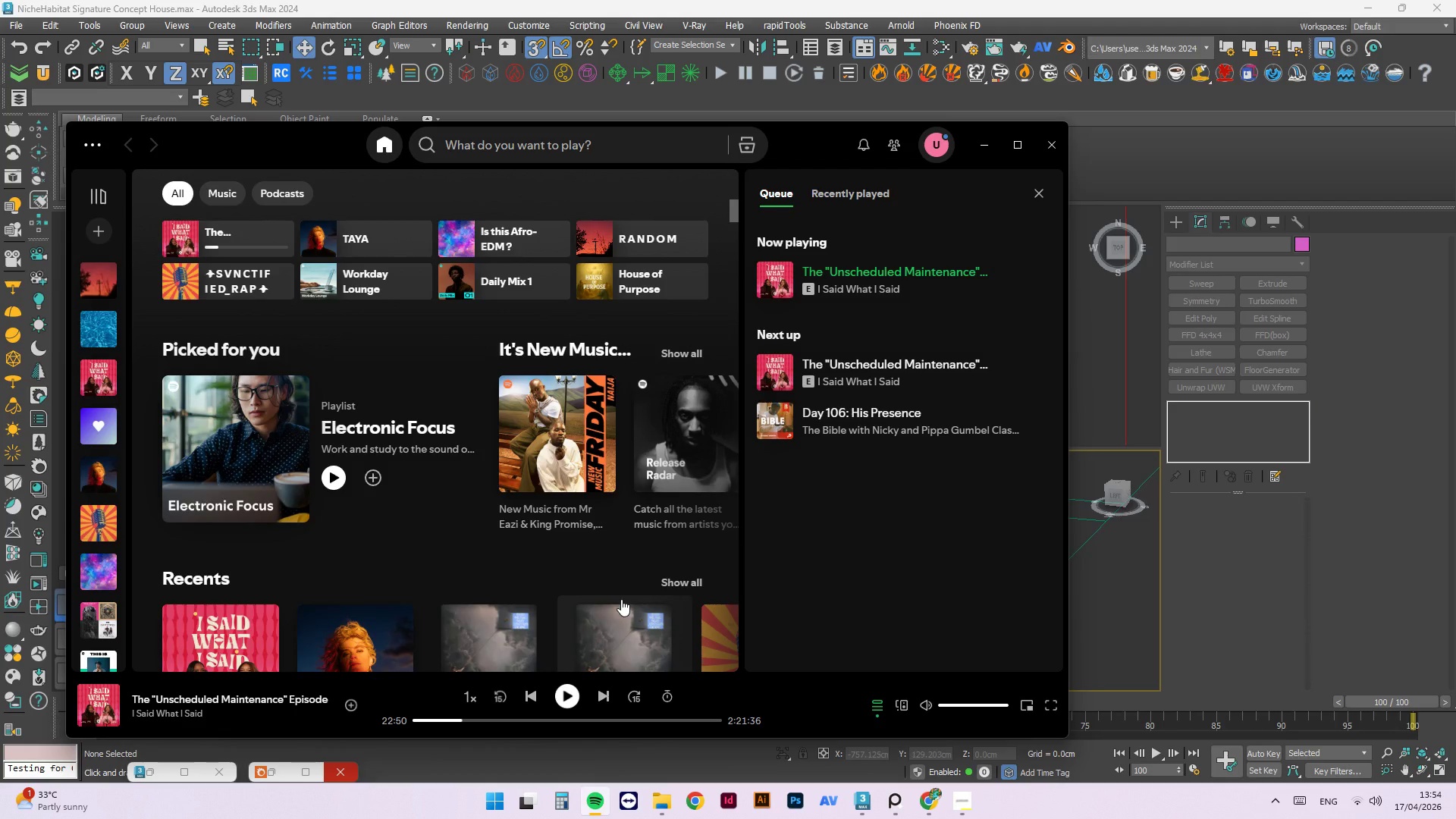 
wait(9.42)
 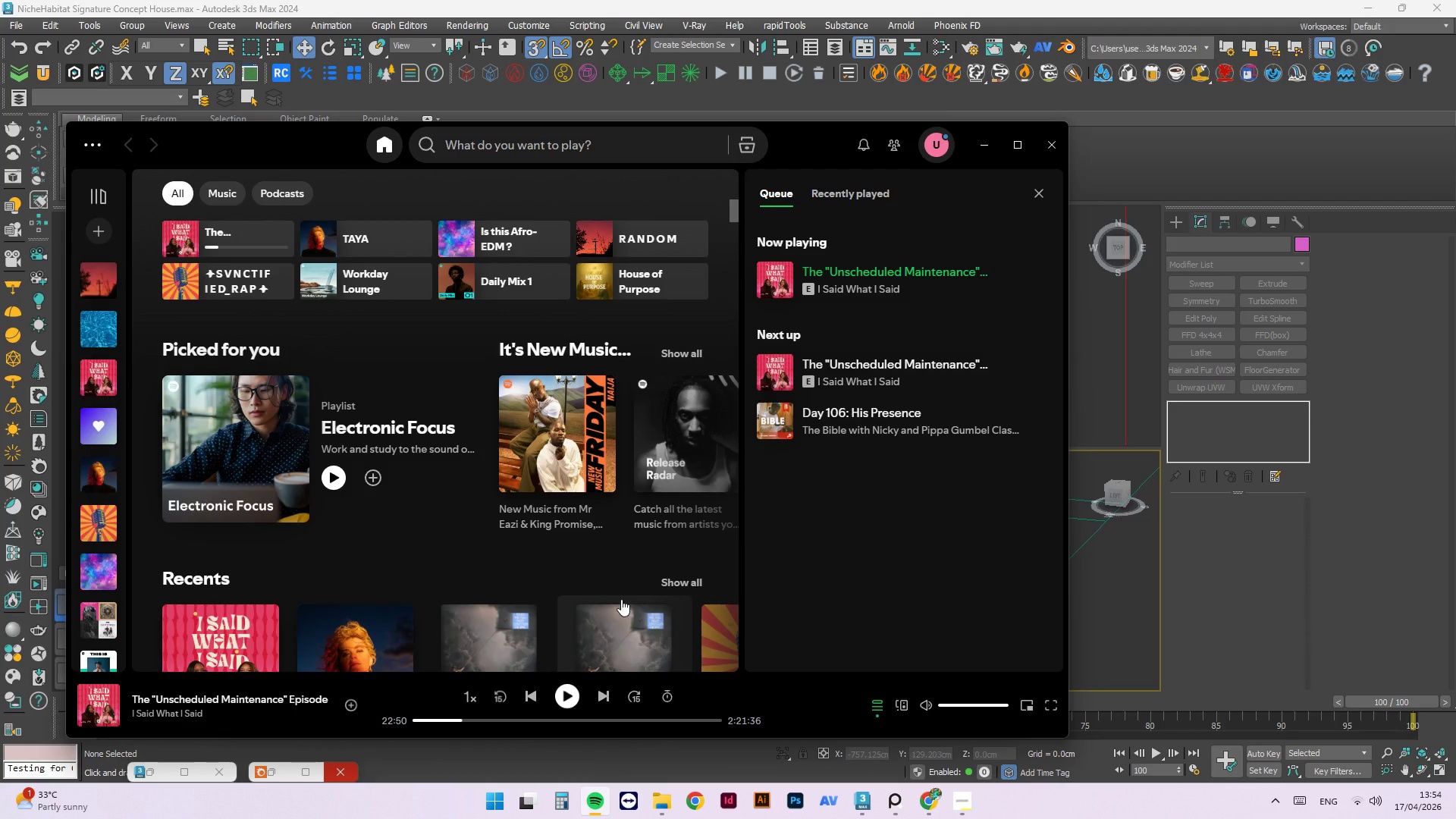 
left_click([578, 689])
 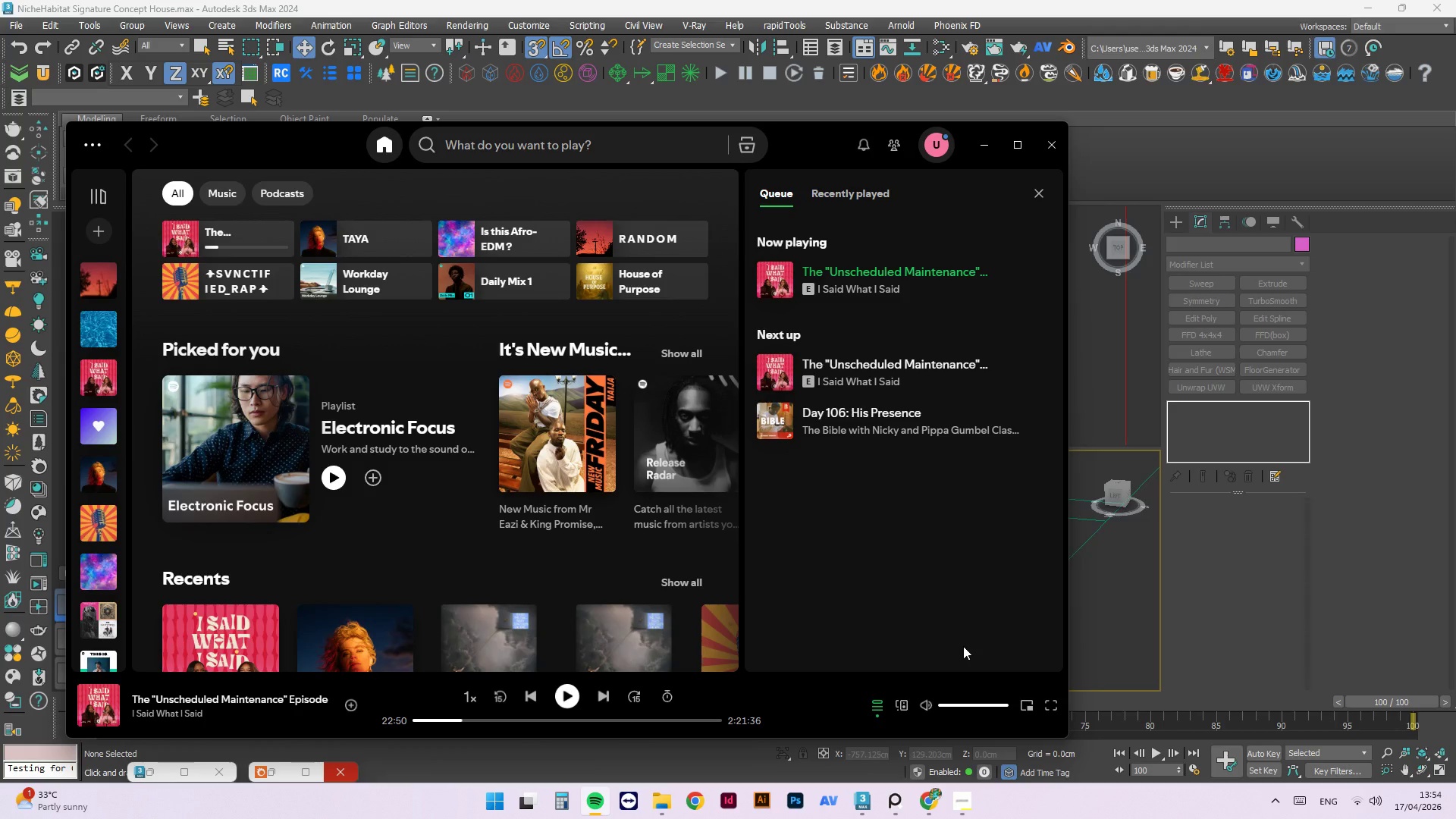 
wait(27.61)
 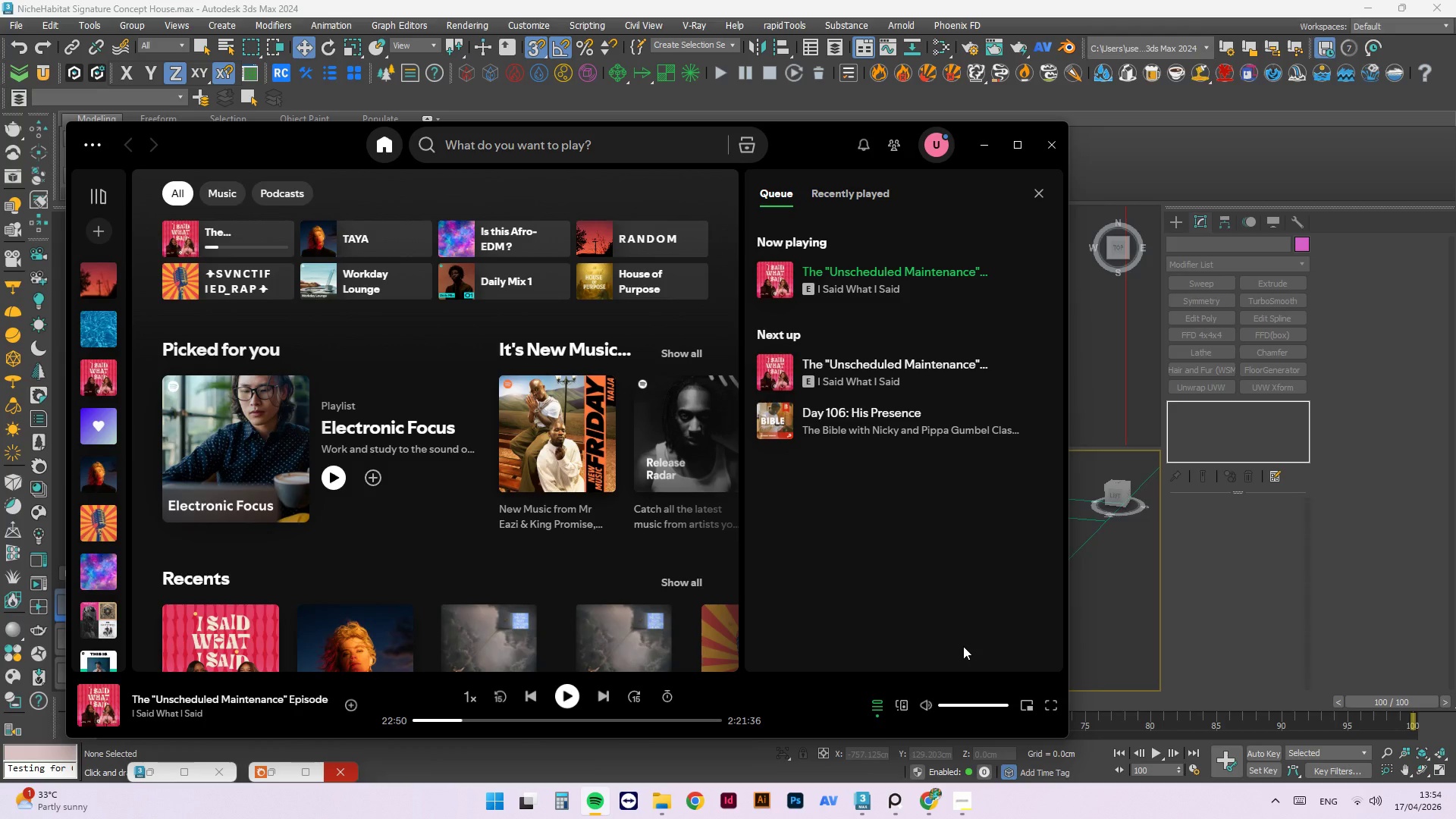 
left_click([987, 145])
 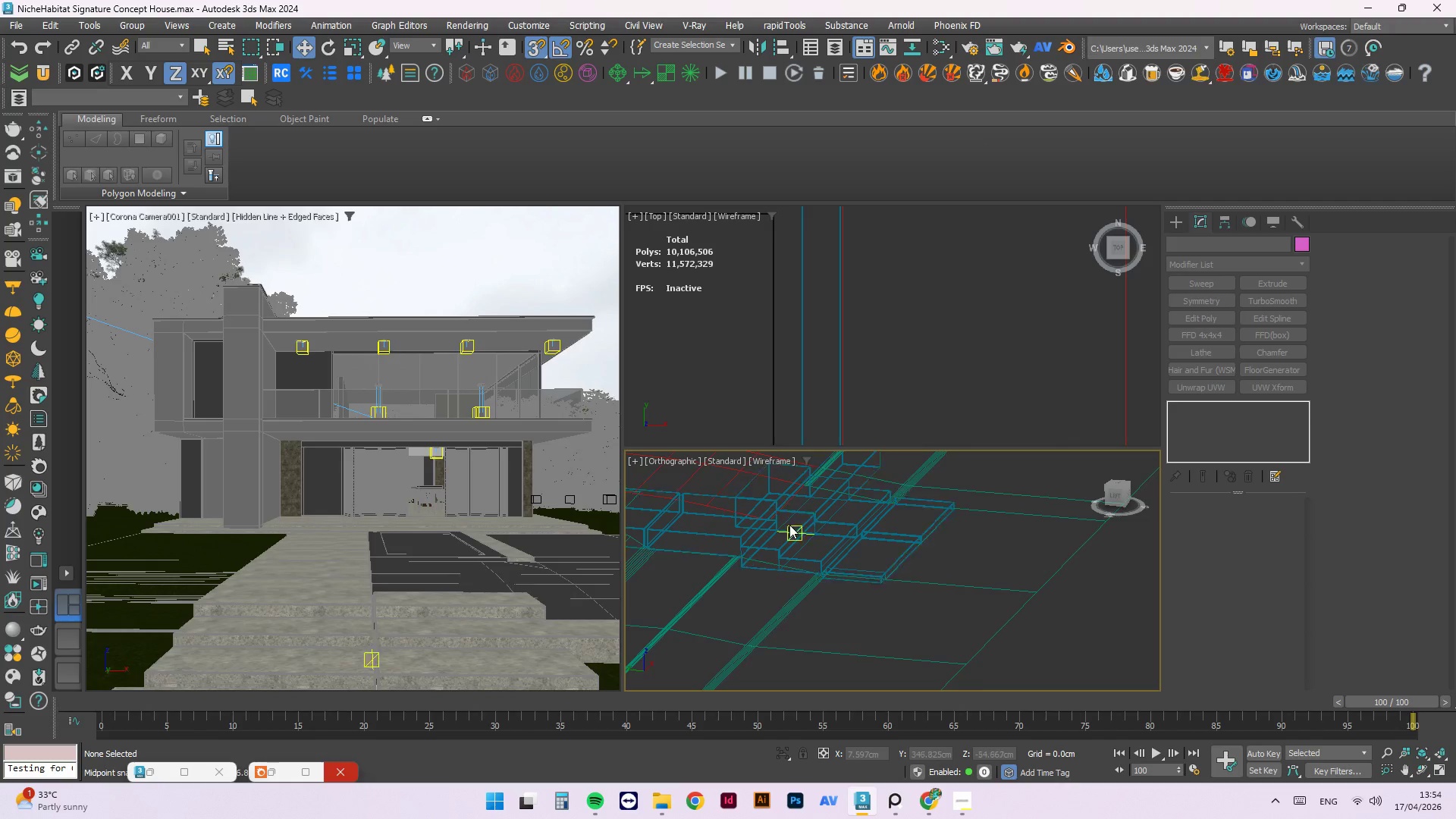 
scroll: coordinate [907, 588], scroll_direction: up, amount: 4.0
 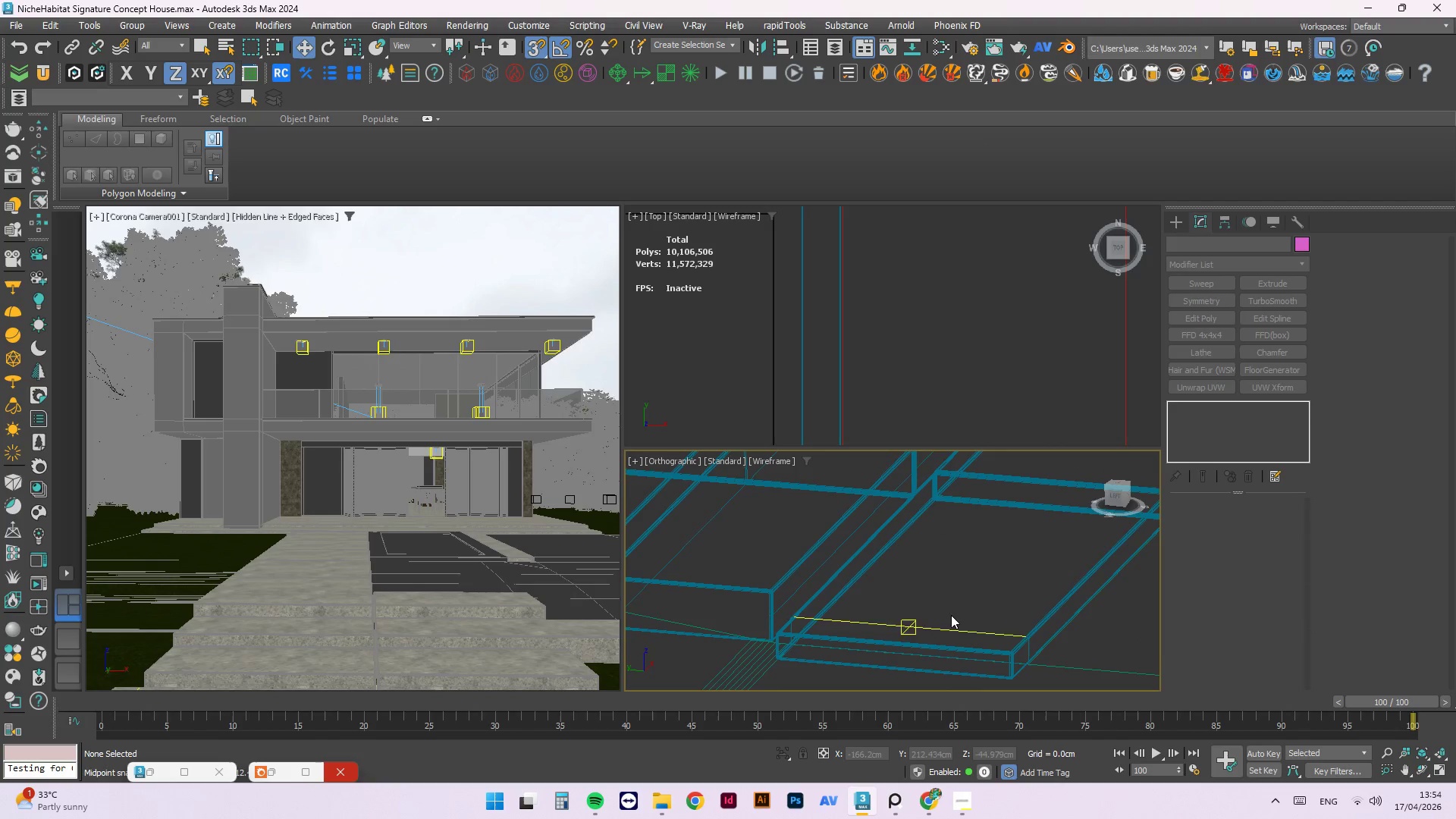 
hold_key(key=AltLeft, duration=2.64)
 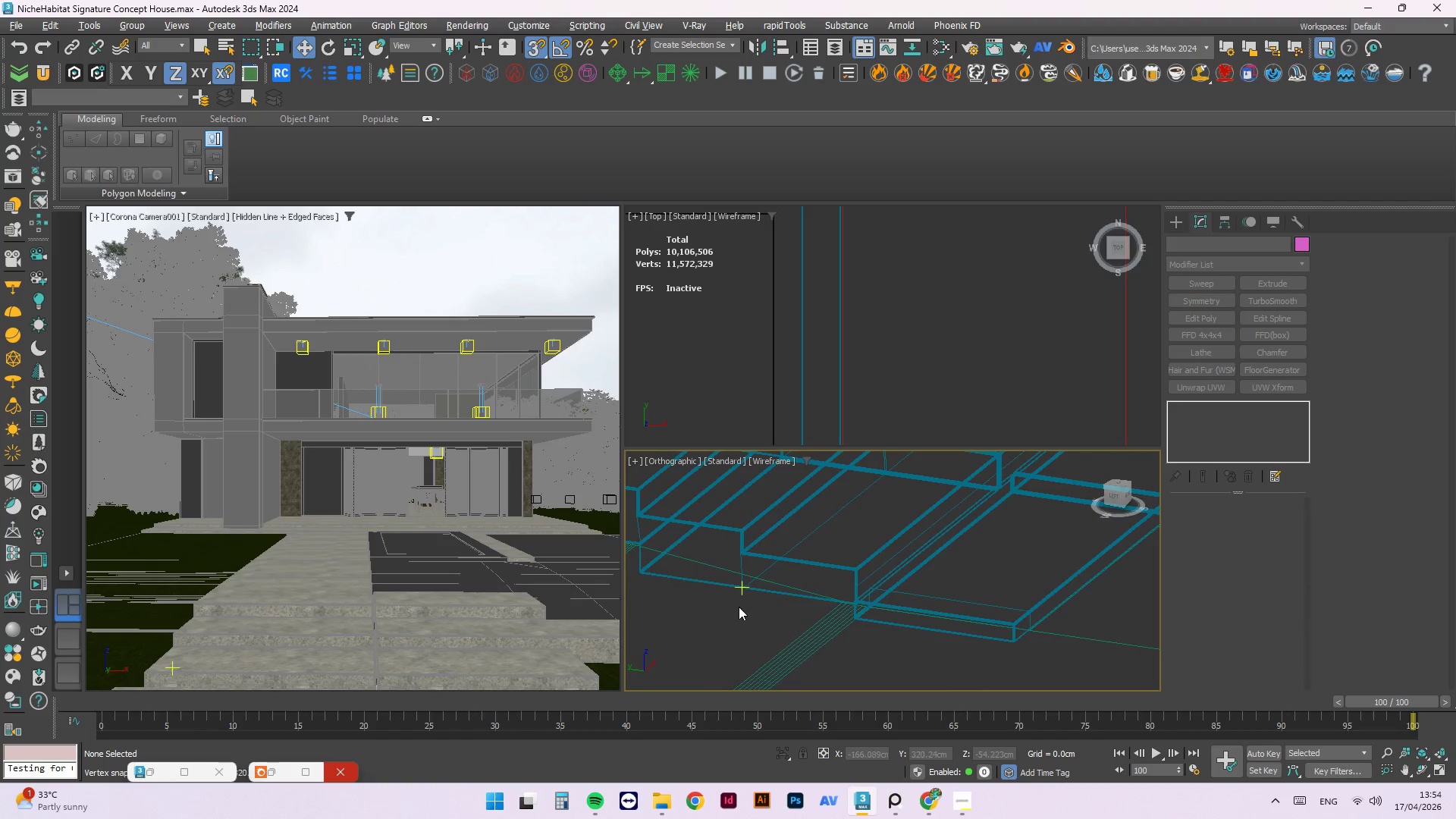 
scroll: coordinate [739, 607], scroll_direction: down, amount: 5.0
 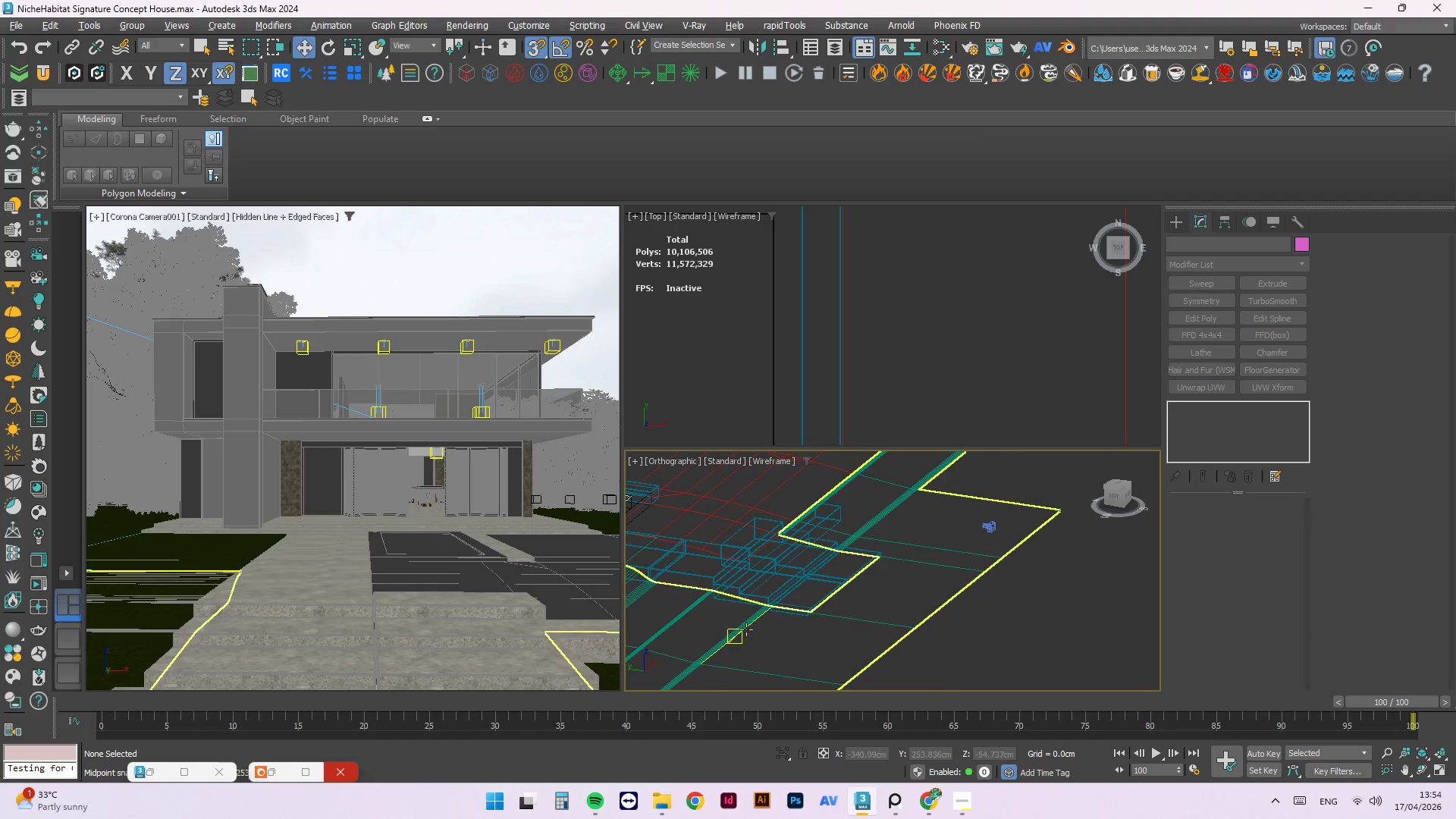 
left_click([744, 626])
 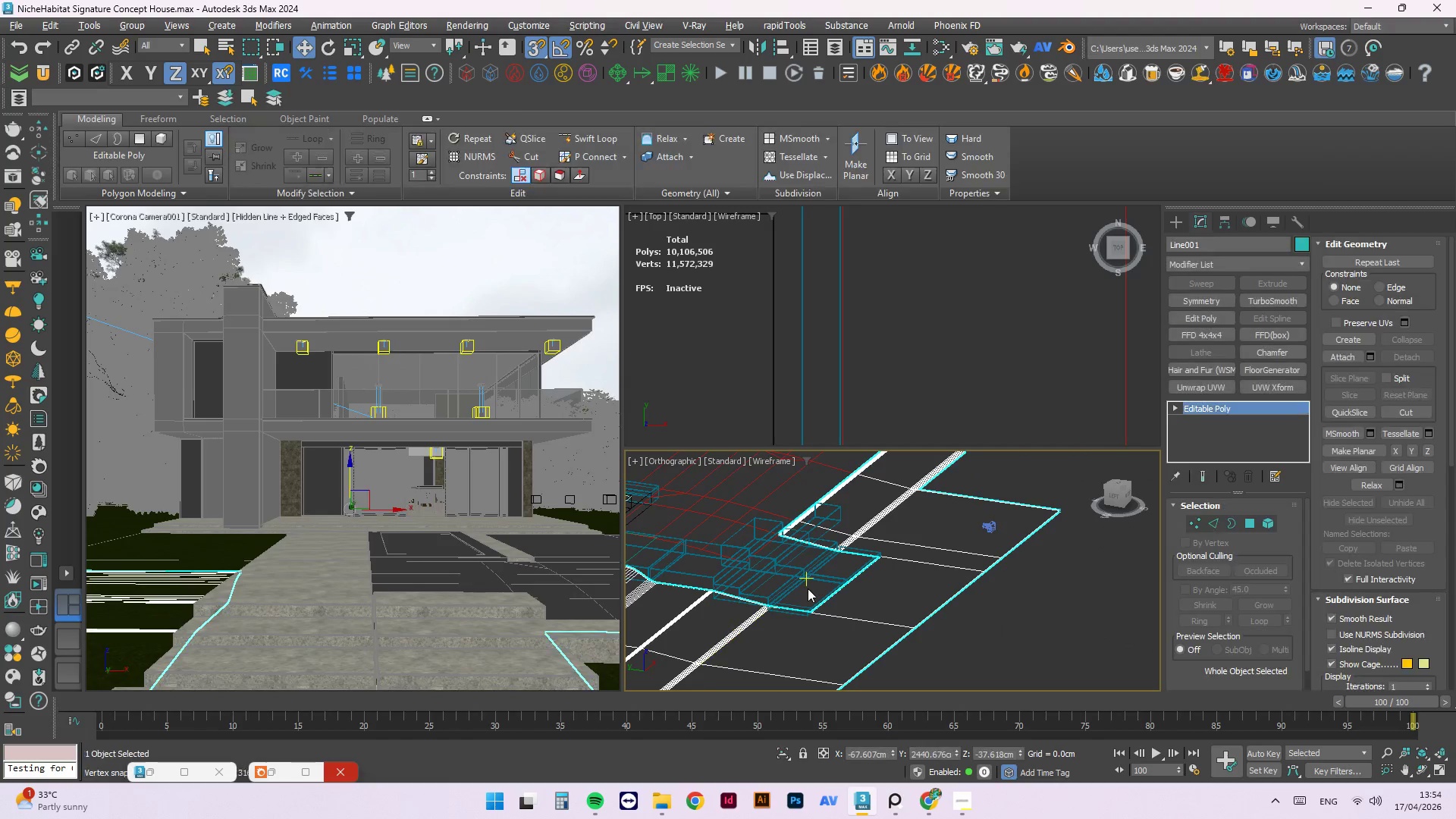 
hold_key(key=ControlLeft, duration=0.8)
left_click([808, 588])
 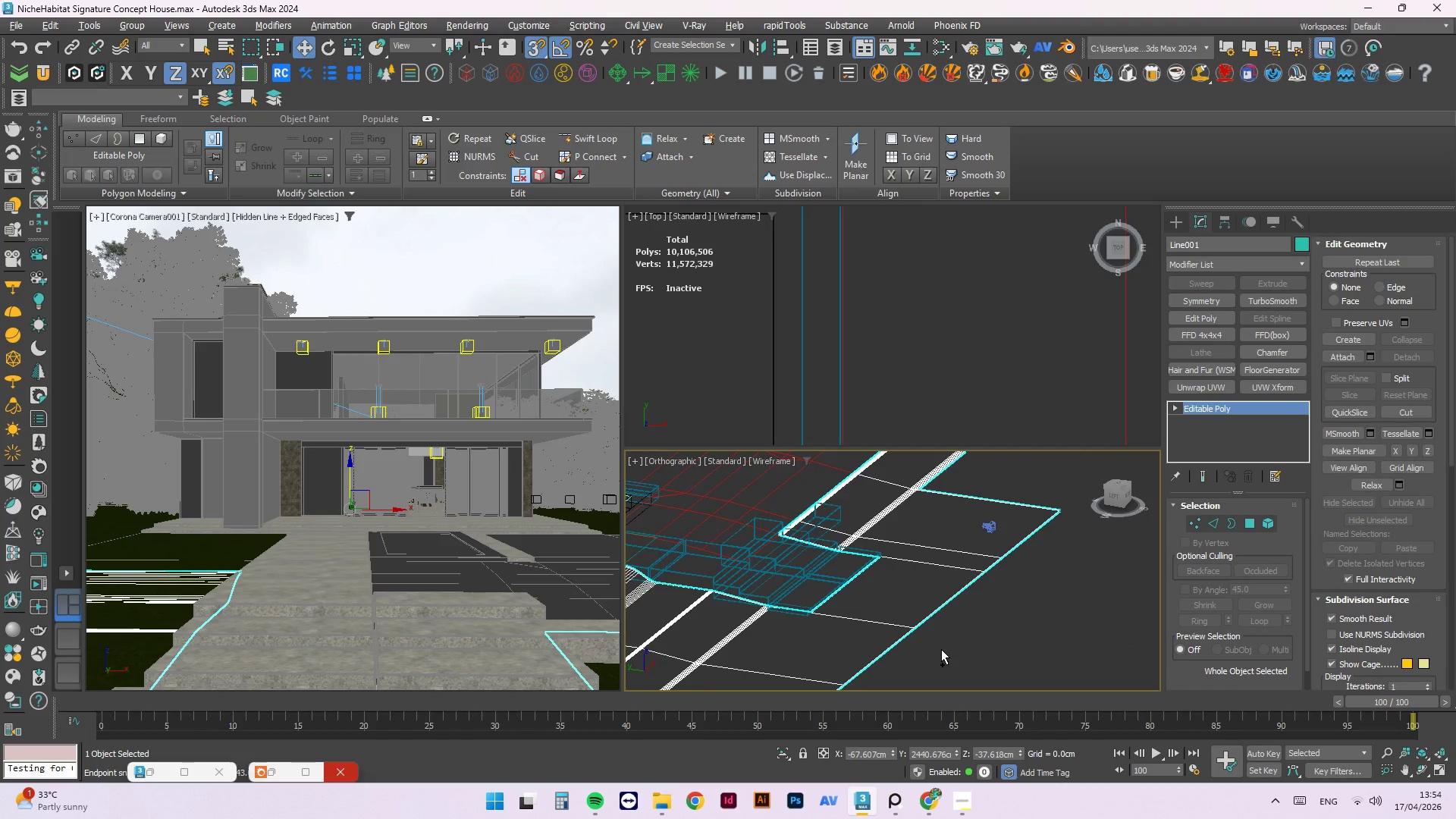 
key(T)
 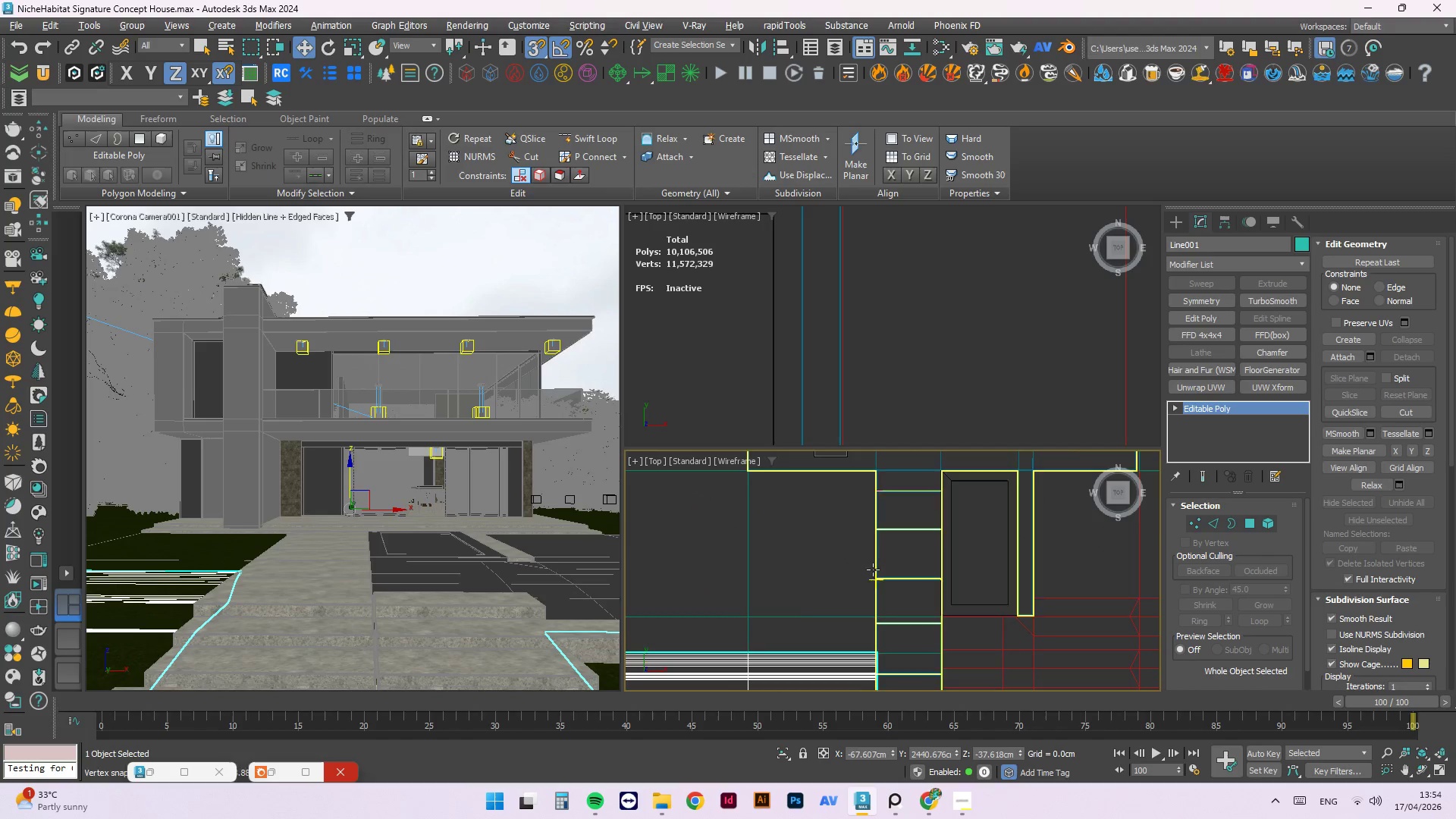 
scroll: coordinate [848, 485], scroll_direction: down, amount: 4.0
 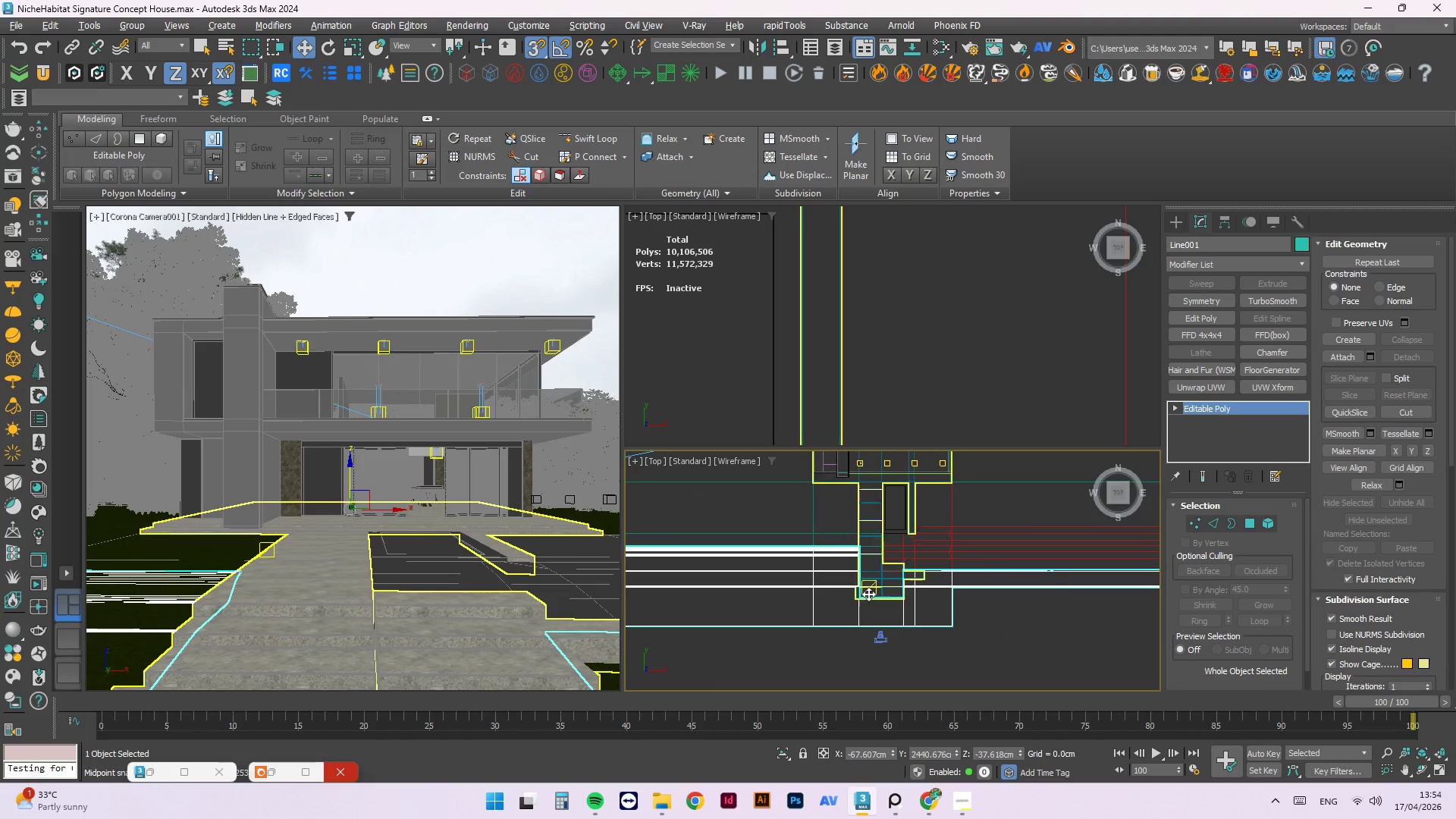 
scroll: coordinate [868, 594], scroll_direction: up, amount: 2.0
 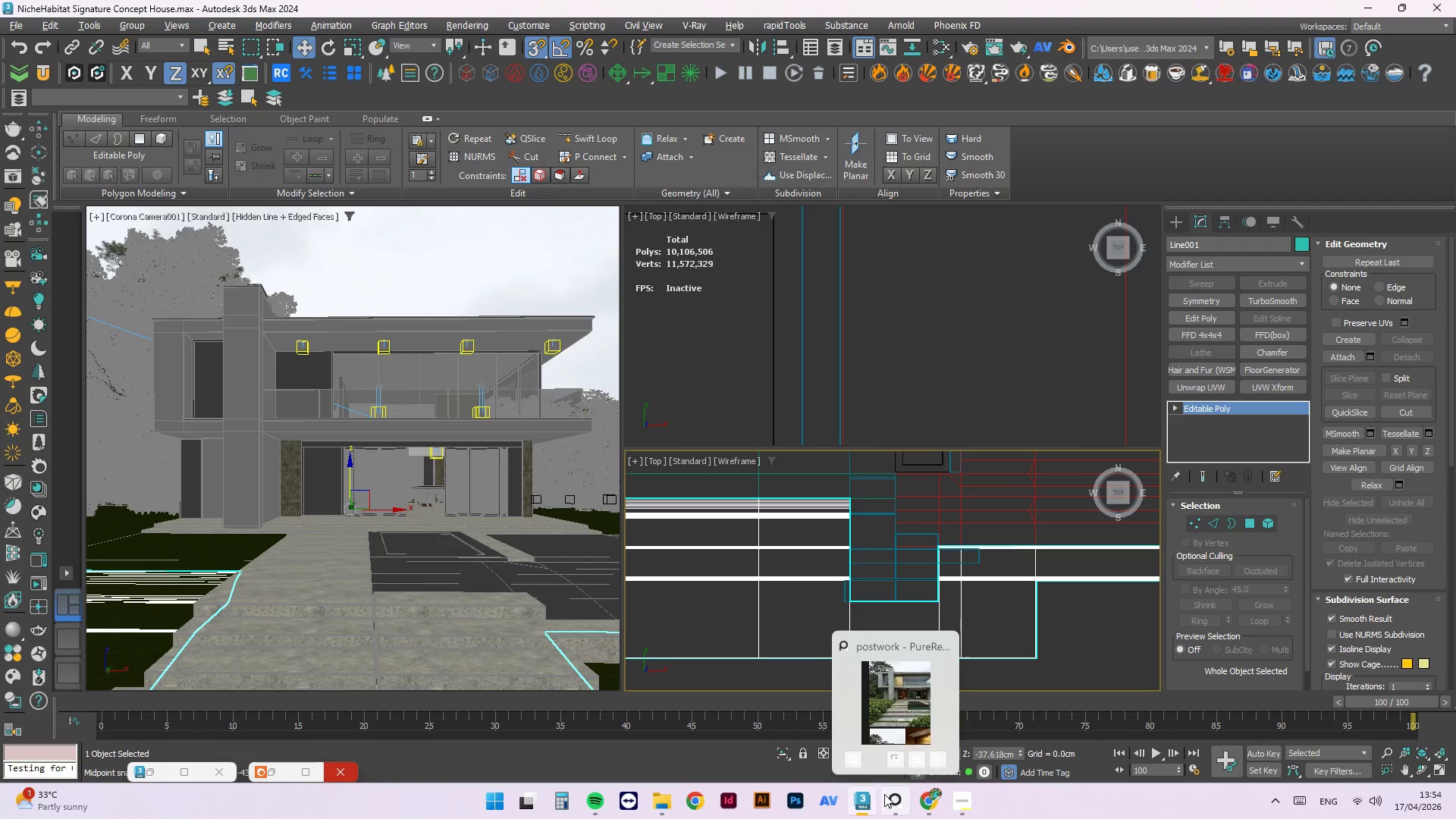 
left_click([896, 802])
 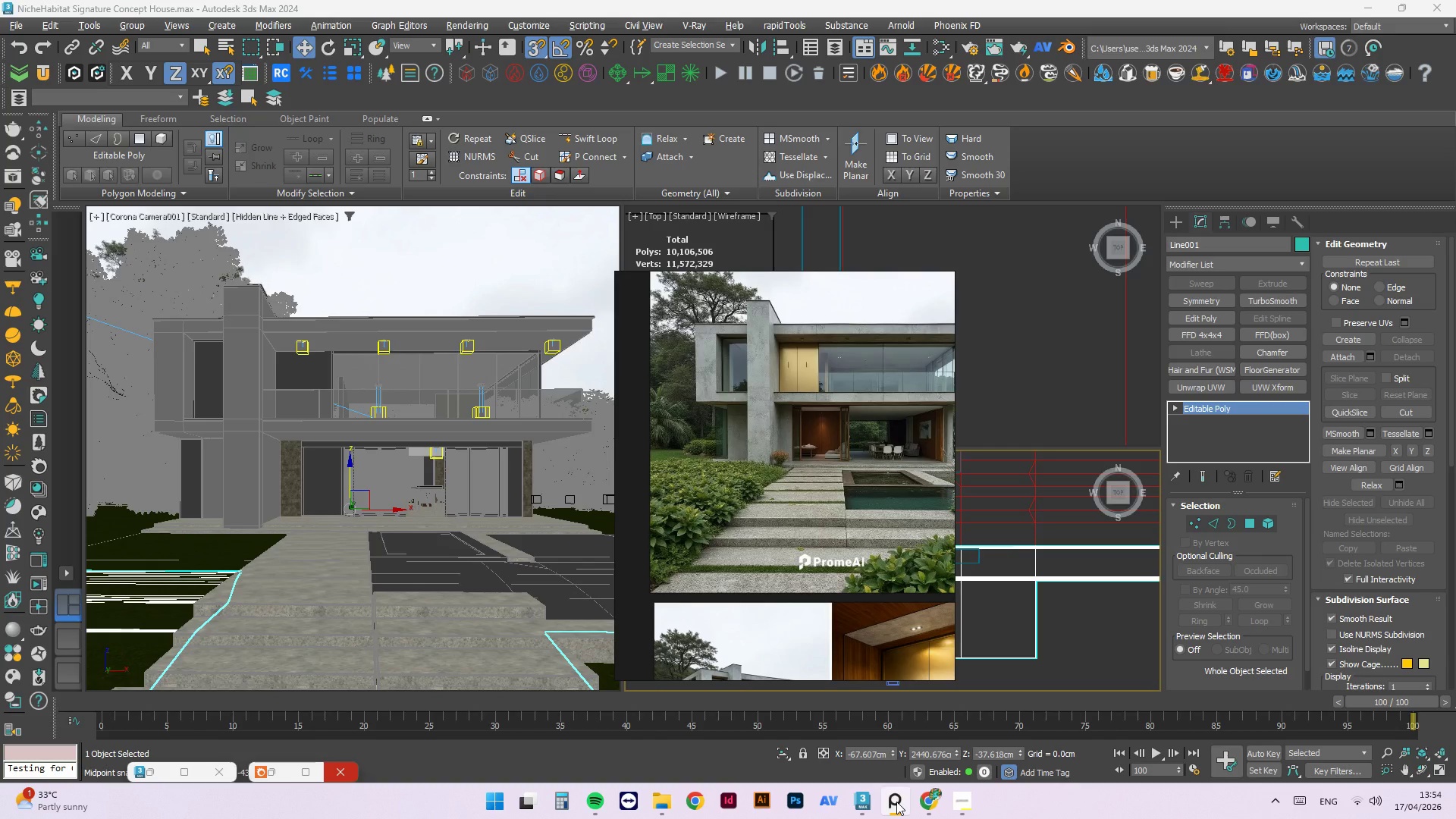 
left_click([896, 802])
 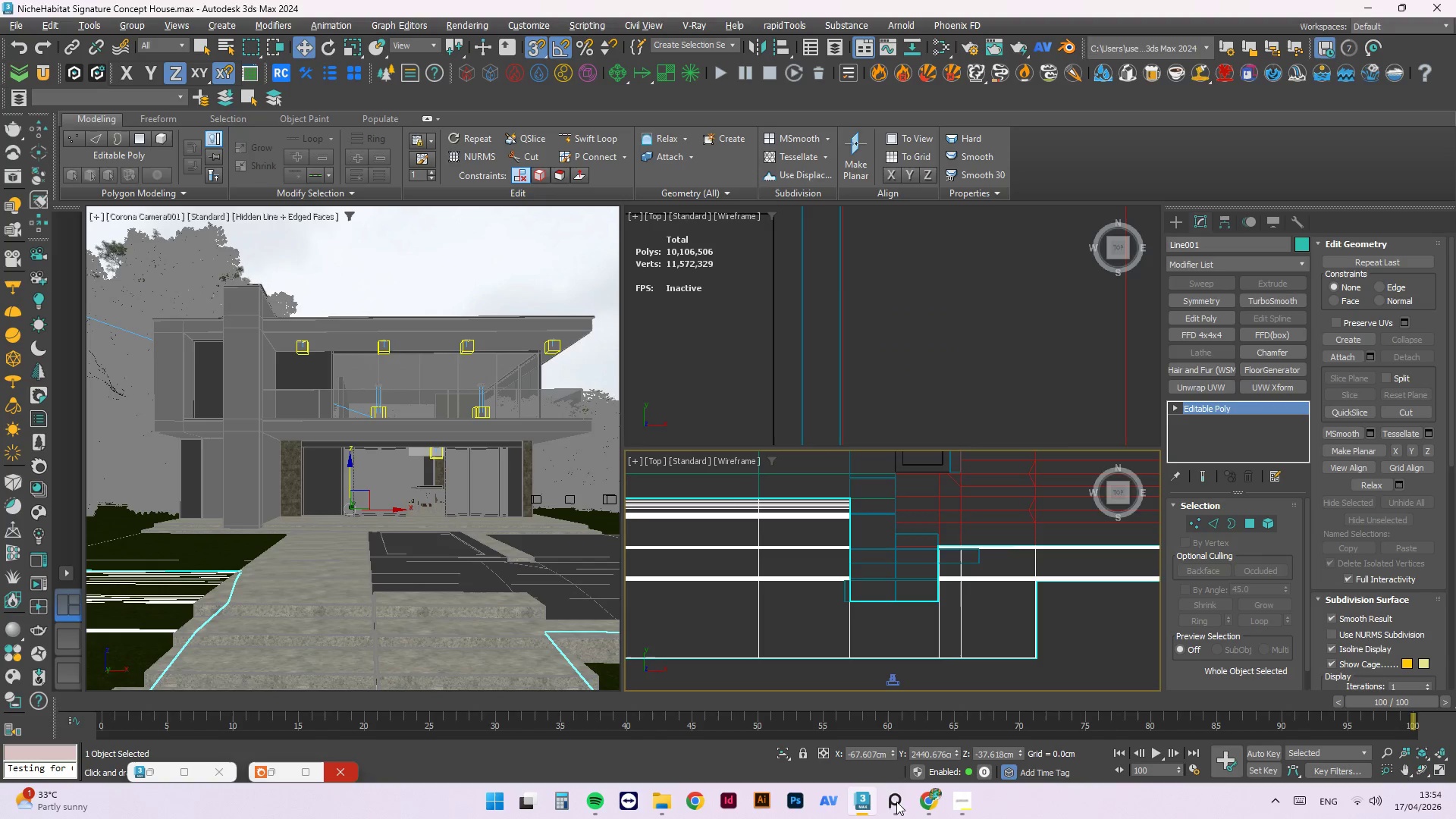 
left_click([896, 802])
 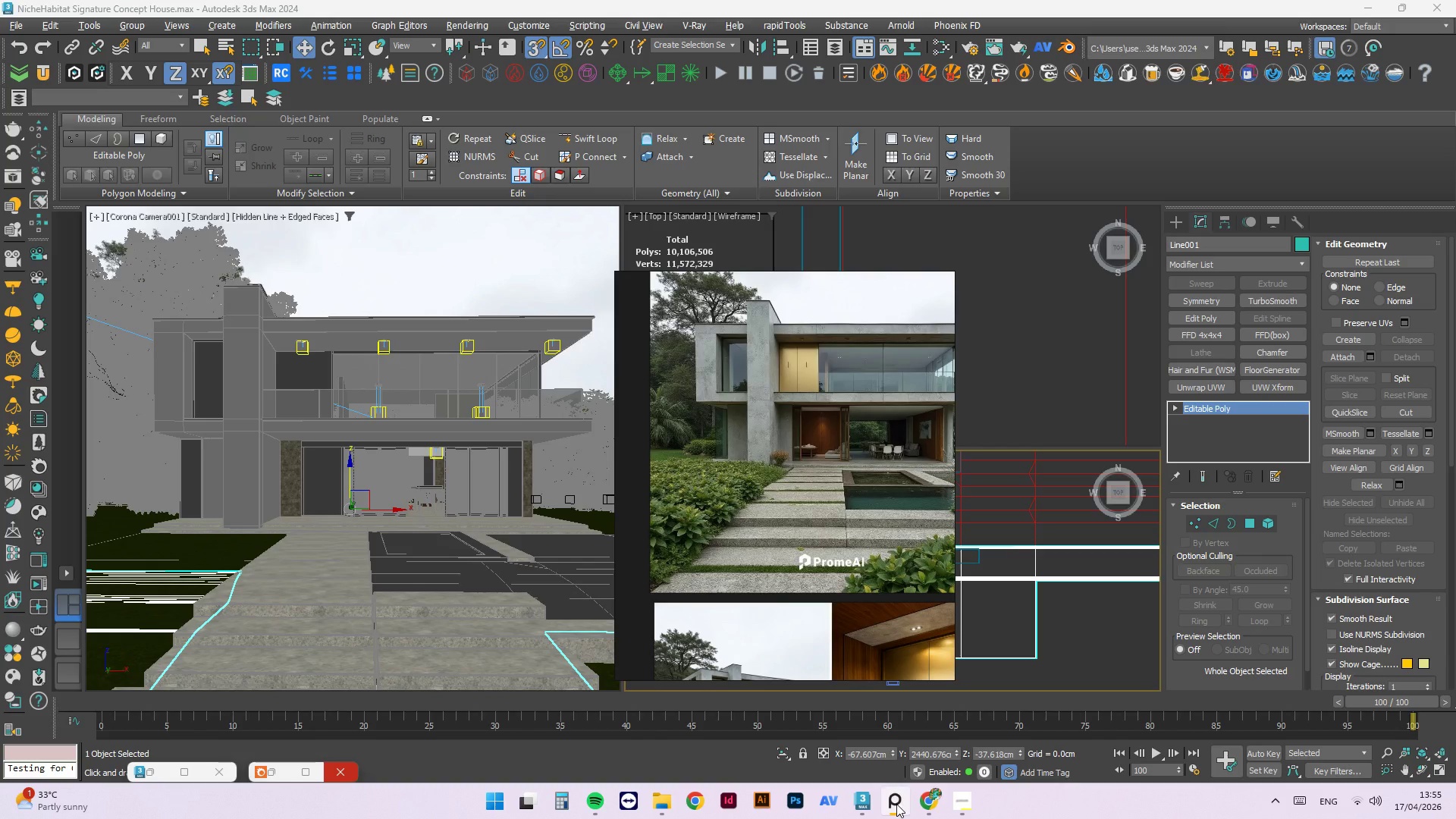 
left_click([896, 804])
 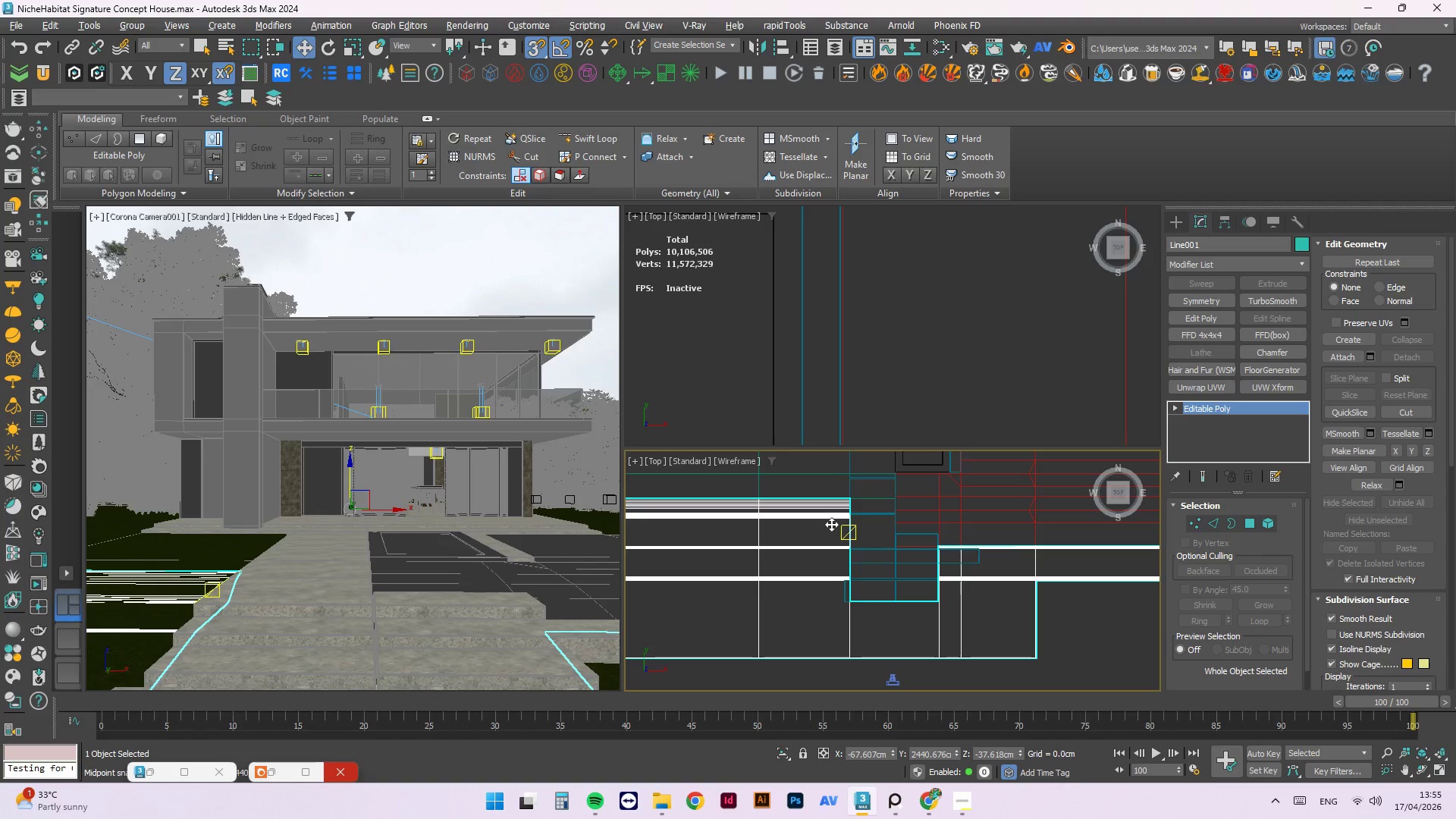 
scroll: coordinate [831, 524], scroll_direction: up, amount: 2.0
 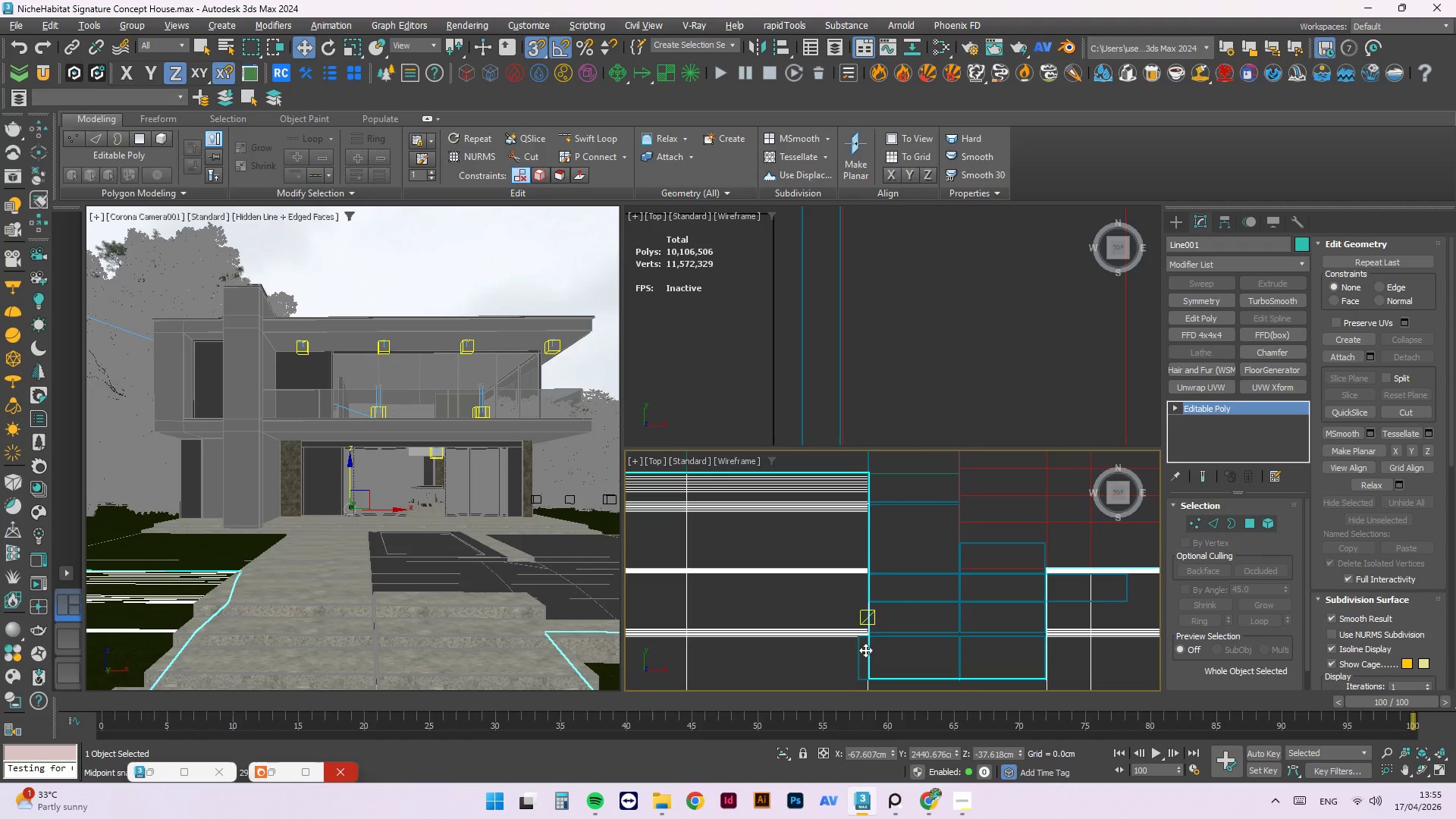 
left_click([902, 802])
 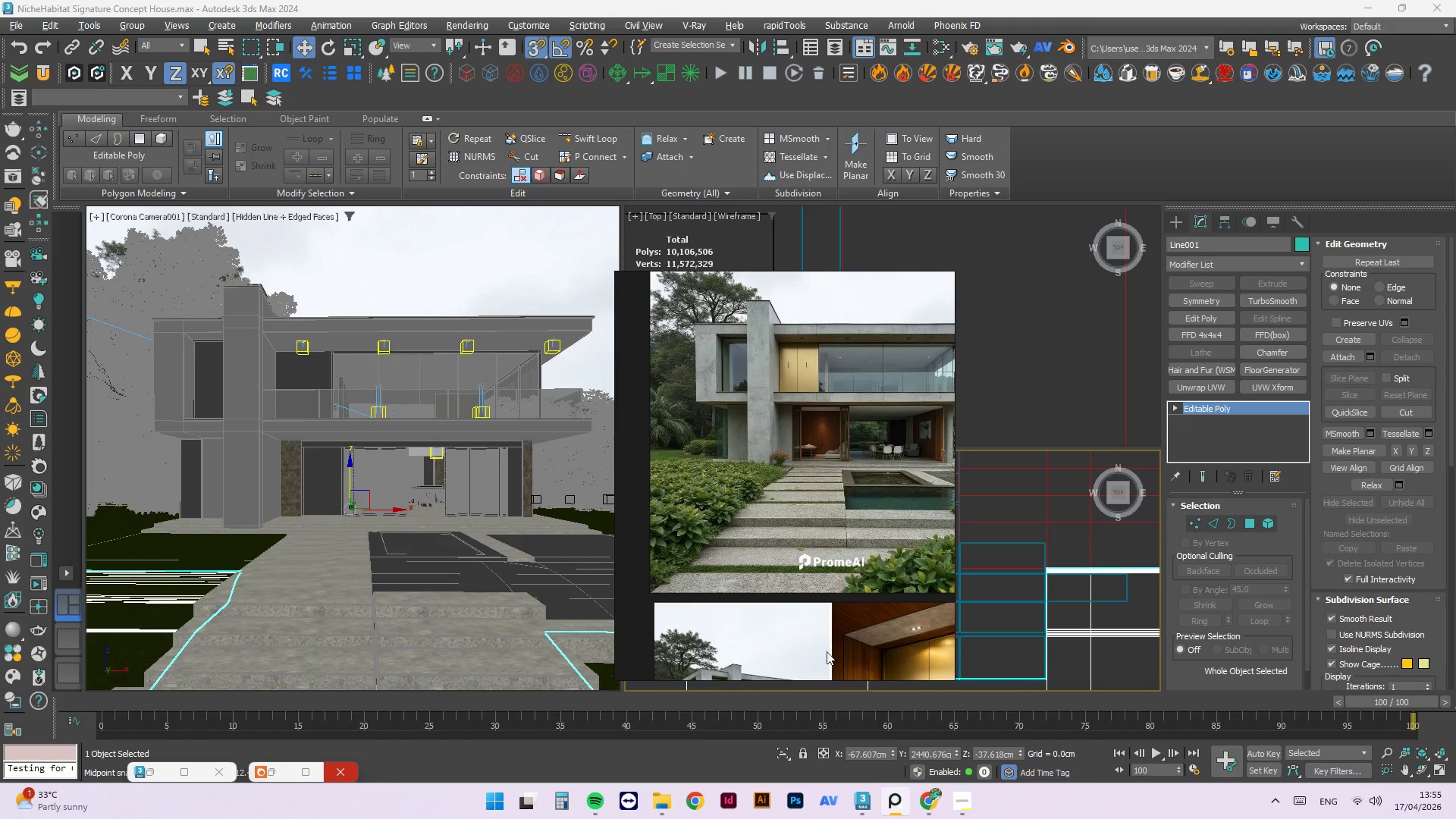 
scroll: coordinate [836, 467], scroll_direction: none, amount: 0.0
 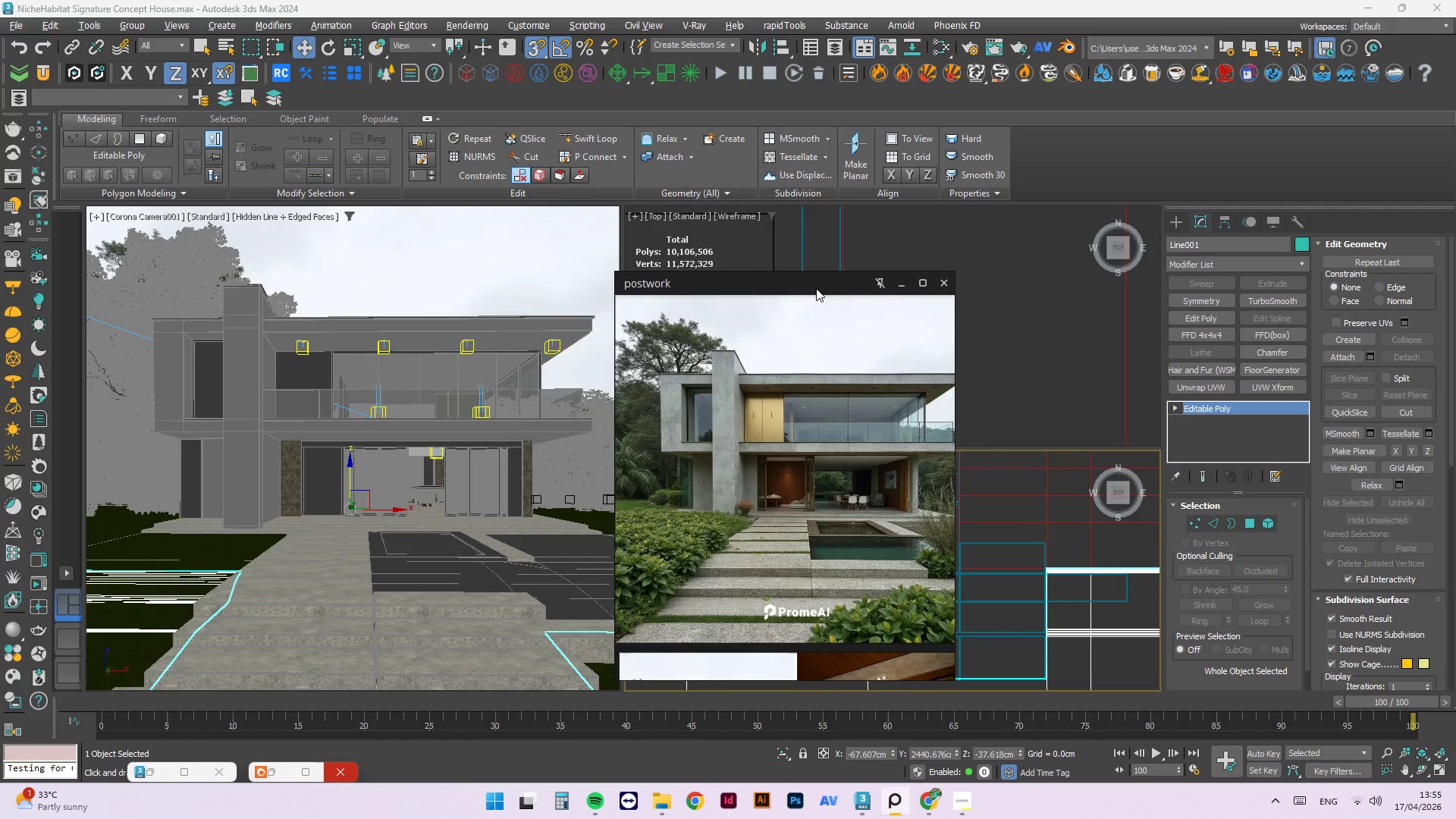 
left_click_drag(start_coordinate=[815, 287], to_coordinate=[449, 80])
 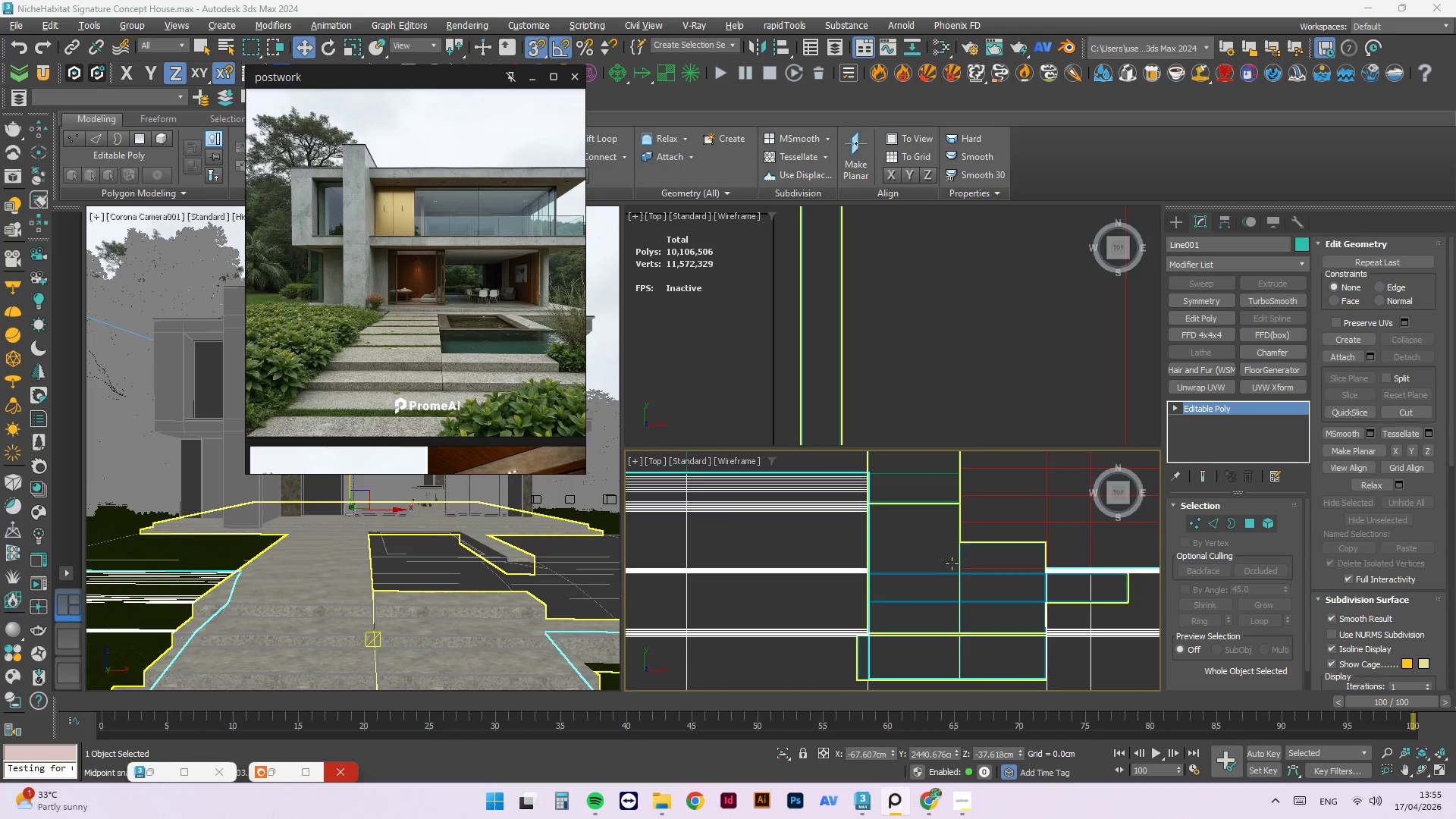 
scroll: coordinate [894, 565], scroll_direction: none, amount: 0.0
 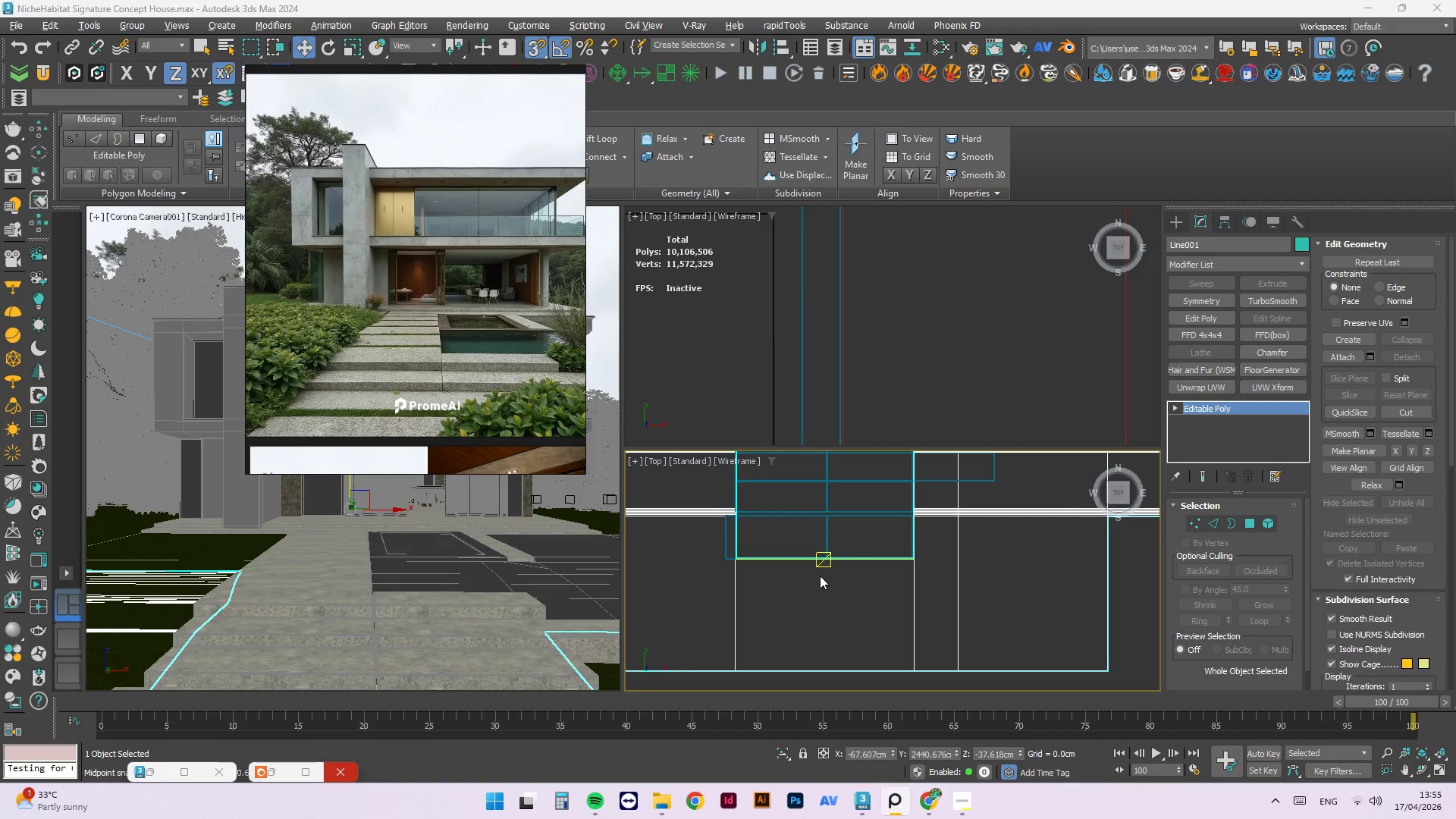 
key(1)
 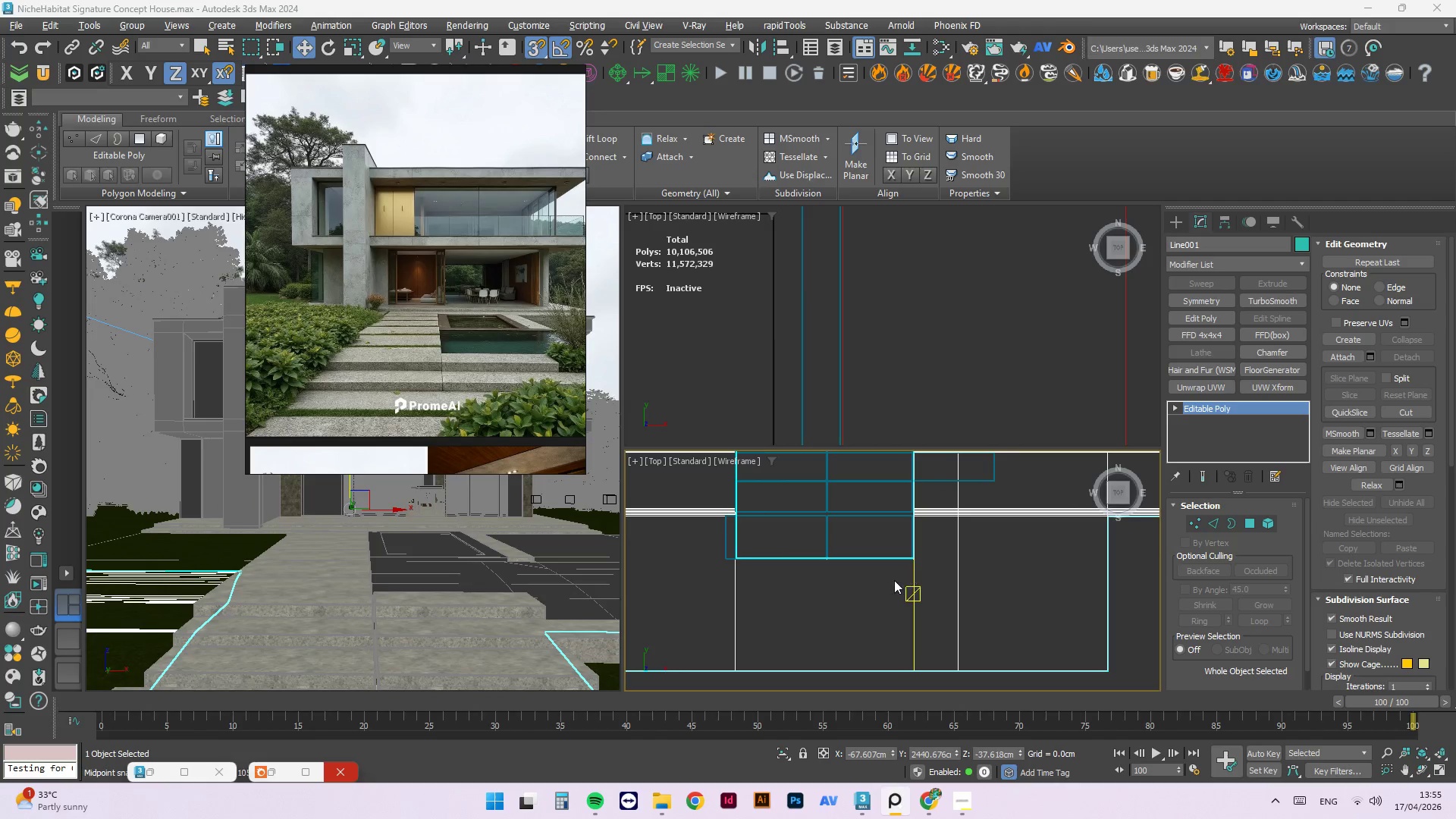 
scroll: coordinate [943, 549], scroll_direction: down, amount: 1.0
 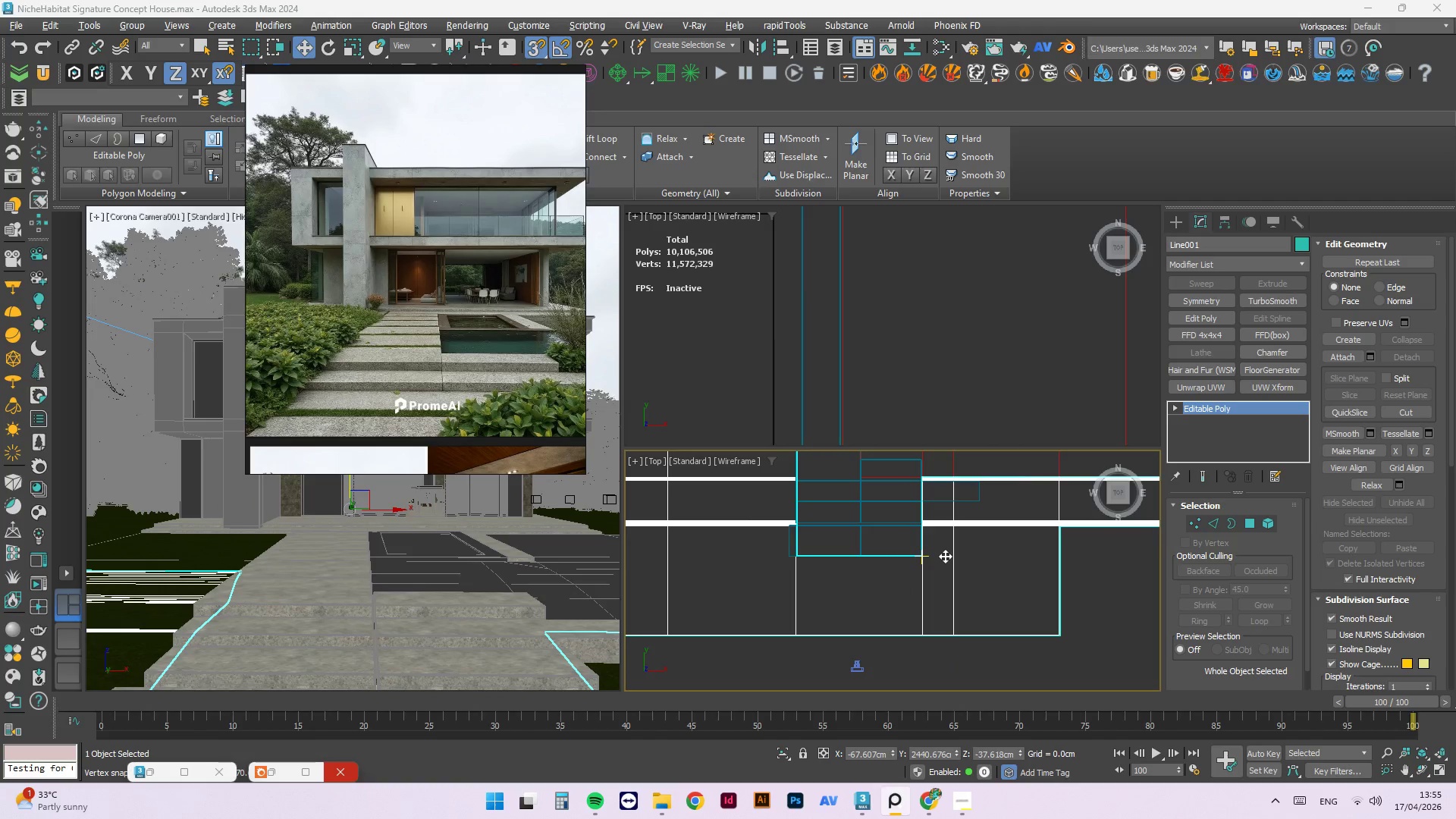 
key(1)
 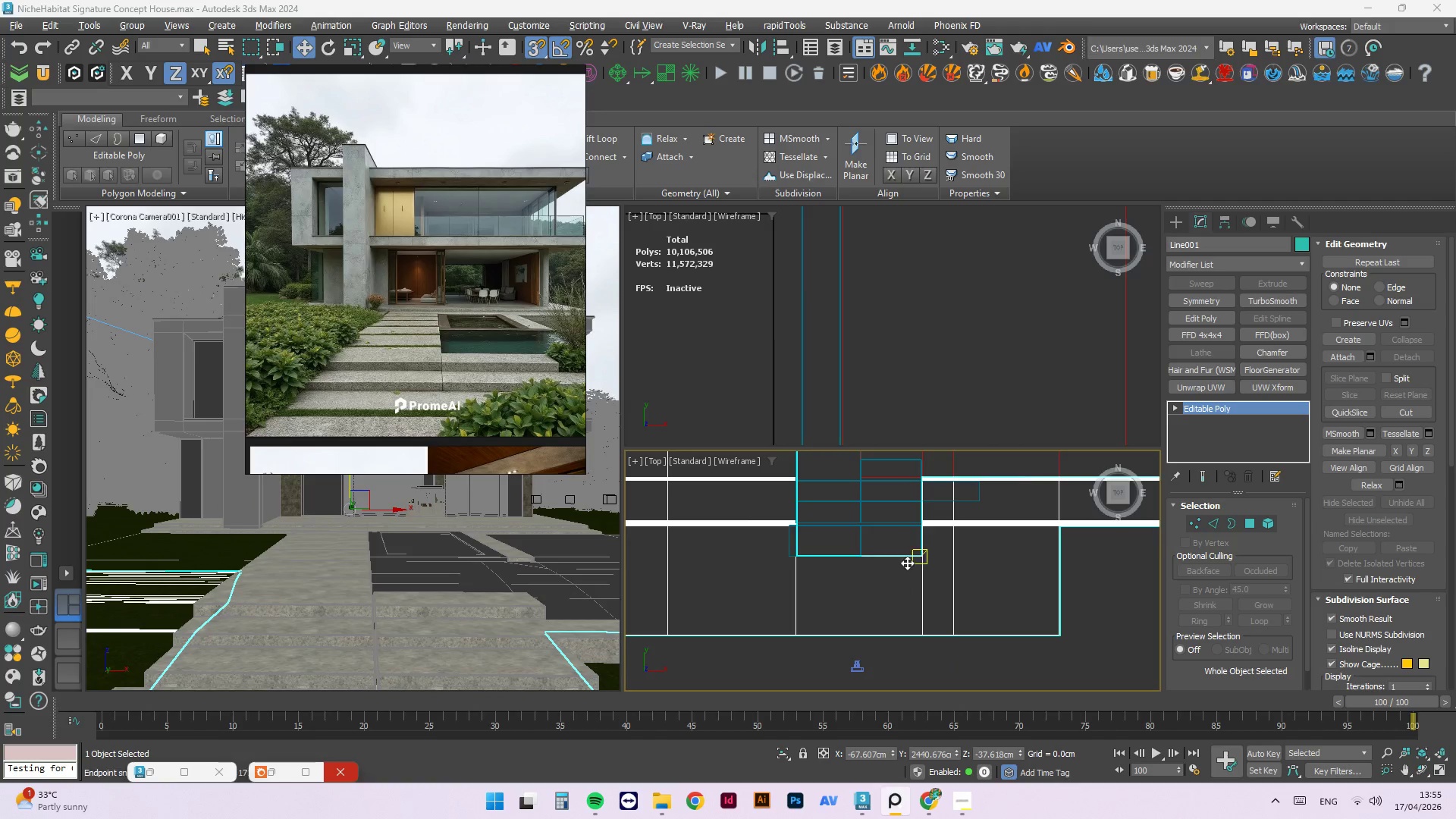 
scroll: coordinate [906, 563], scroll_direction: down, amount: 2.0
 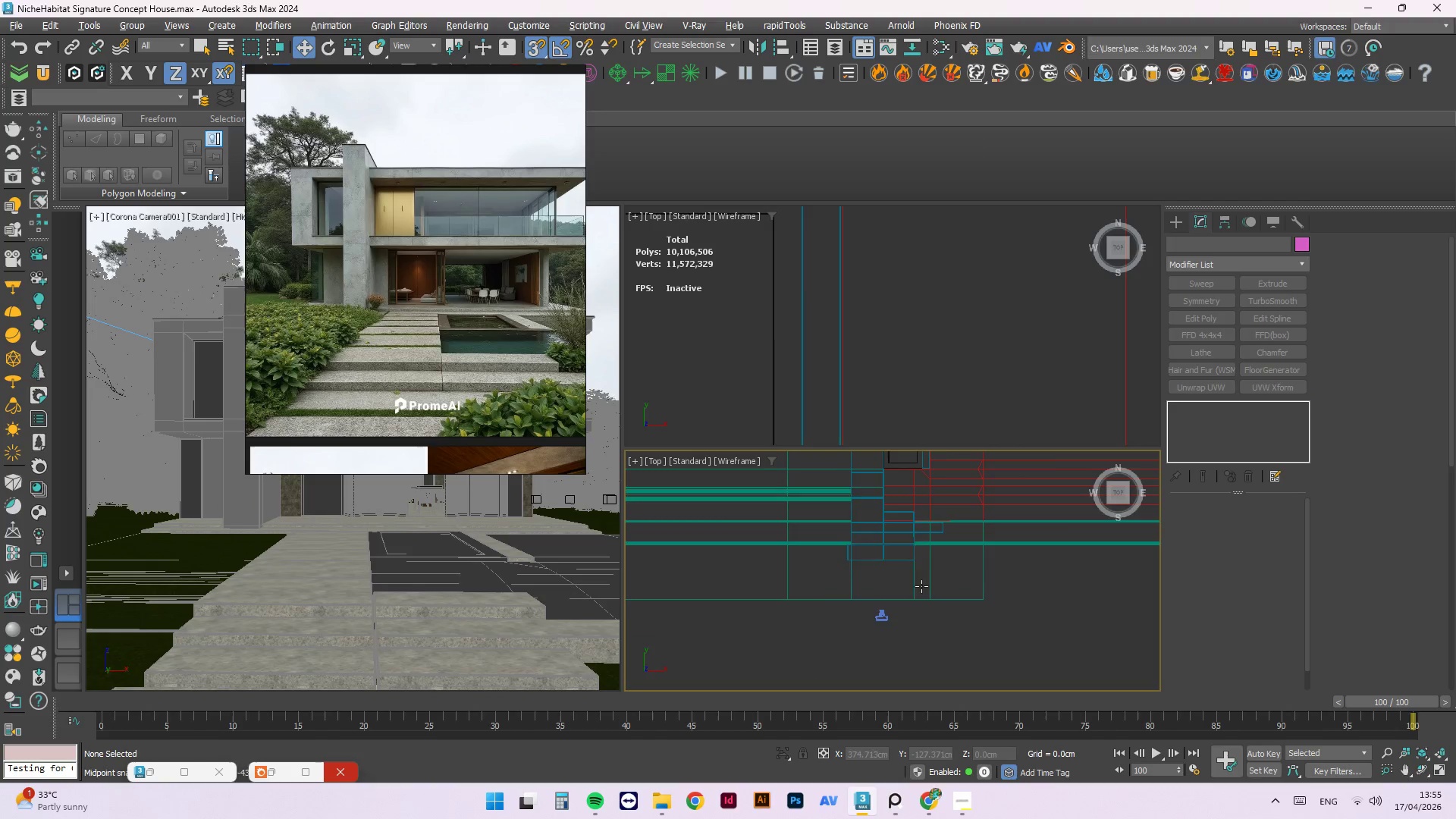 
scroll: coordinate [893, 551], scroll_direction: up, amount: 2.0
 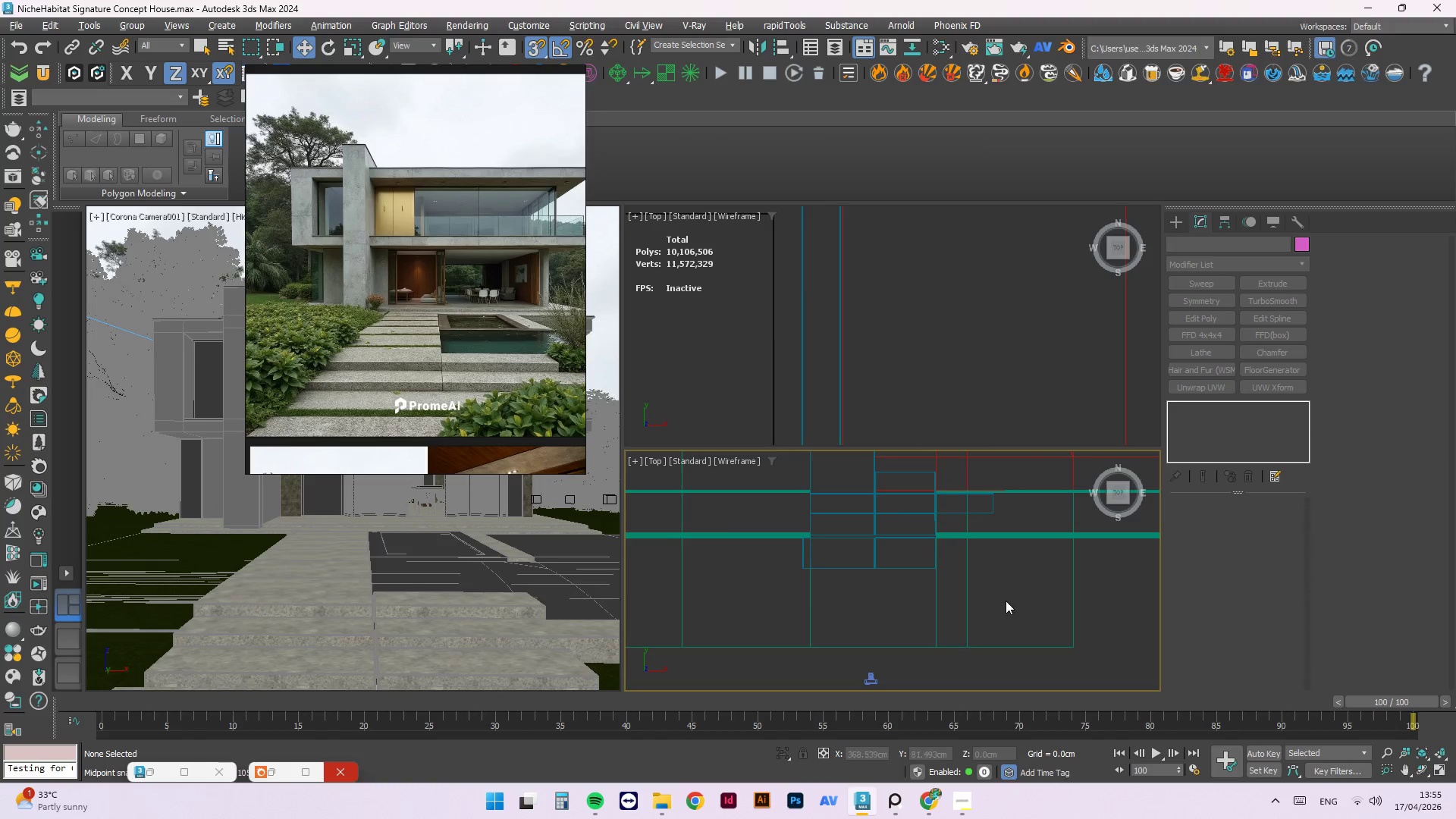 
left_click([968, 583])
 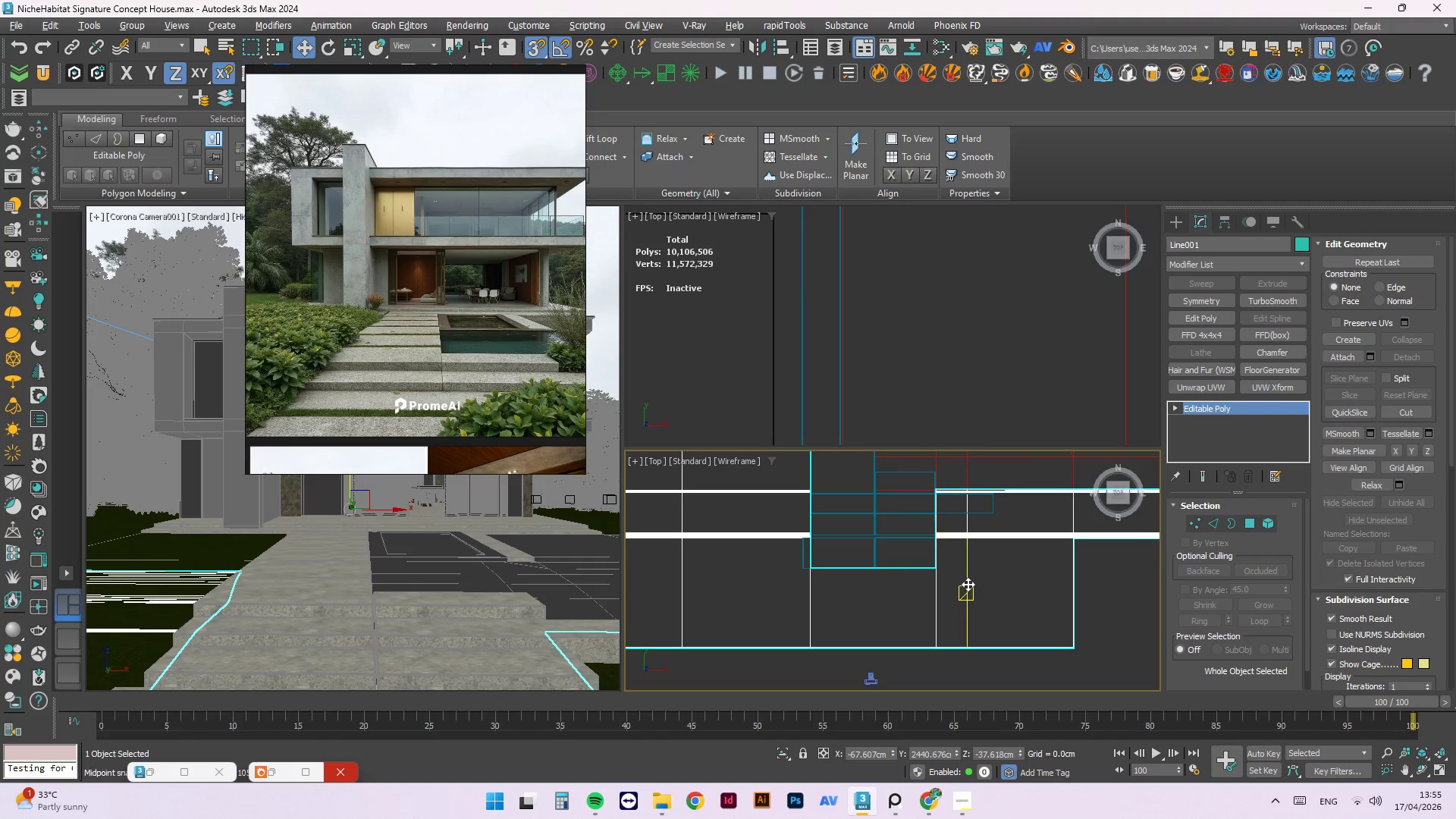 
key(1)
 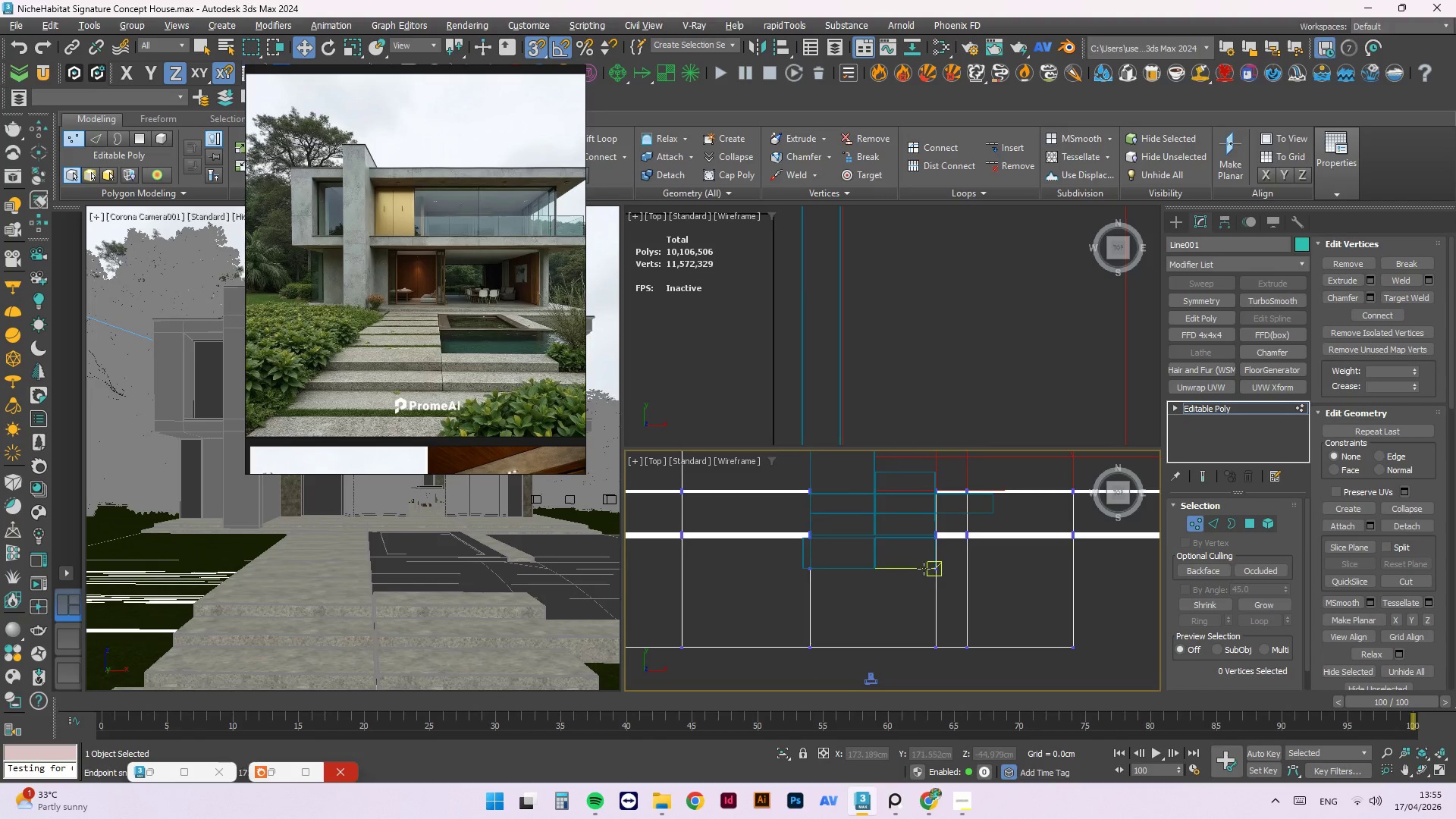 
scroll: coordinate [953, 498], scroll_direction: up, amount: 6.0
 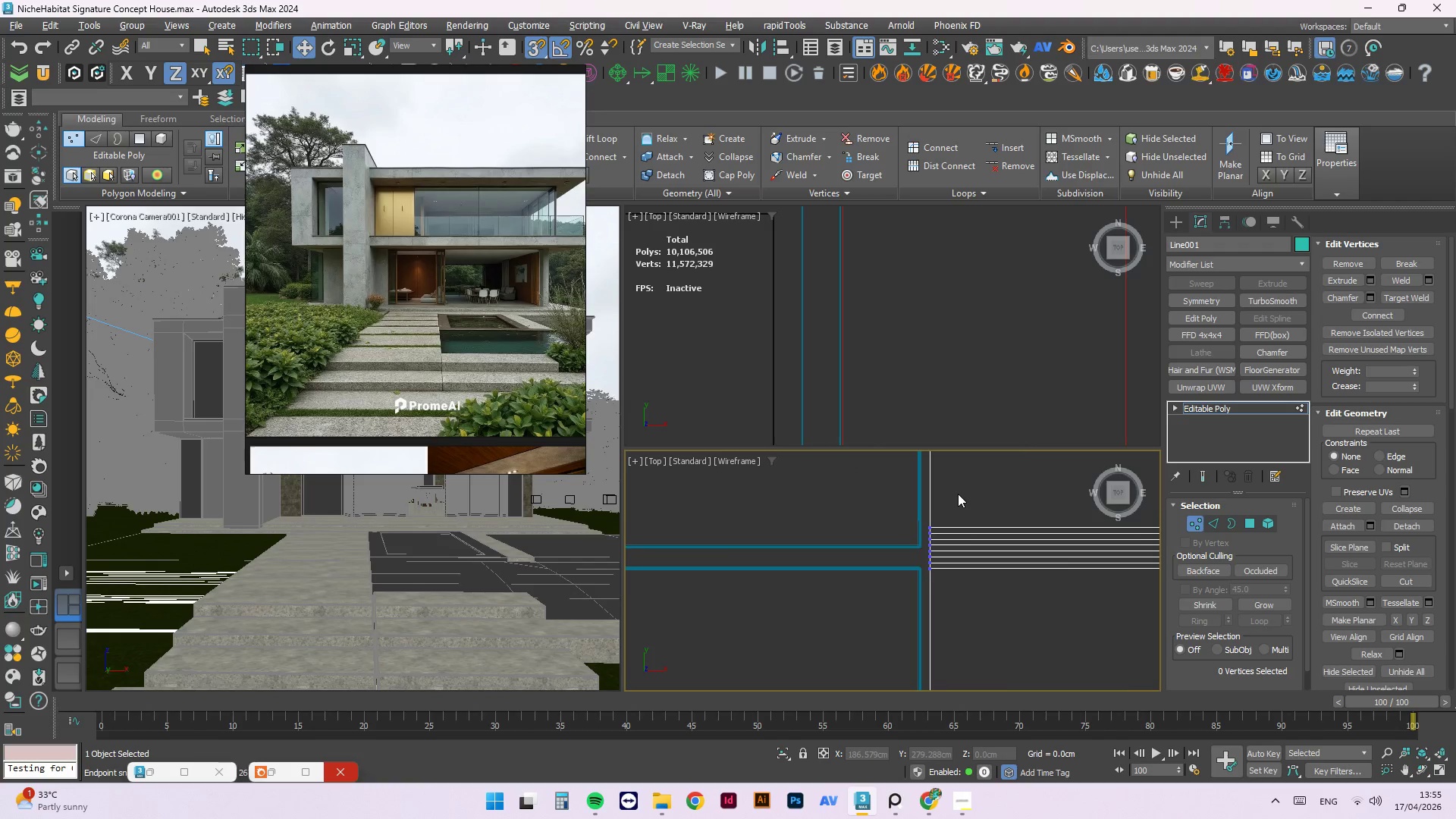 
left_click_drag(start_coordinate=[958, 494], to_coordinate=[904, 598])
 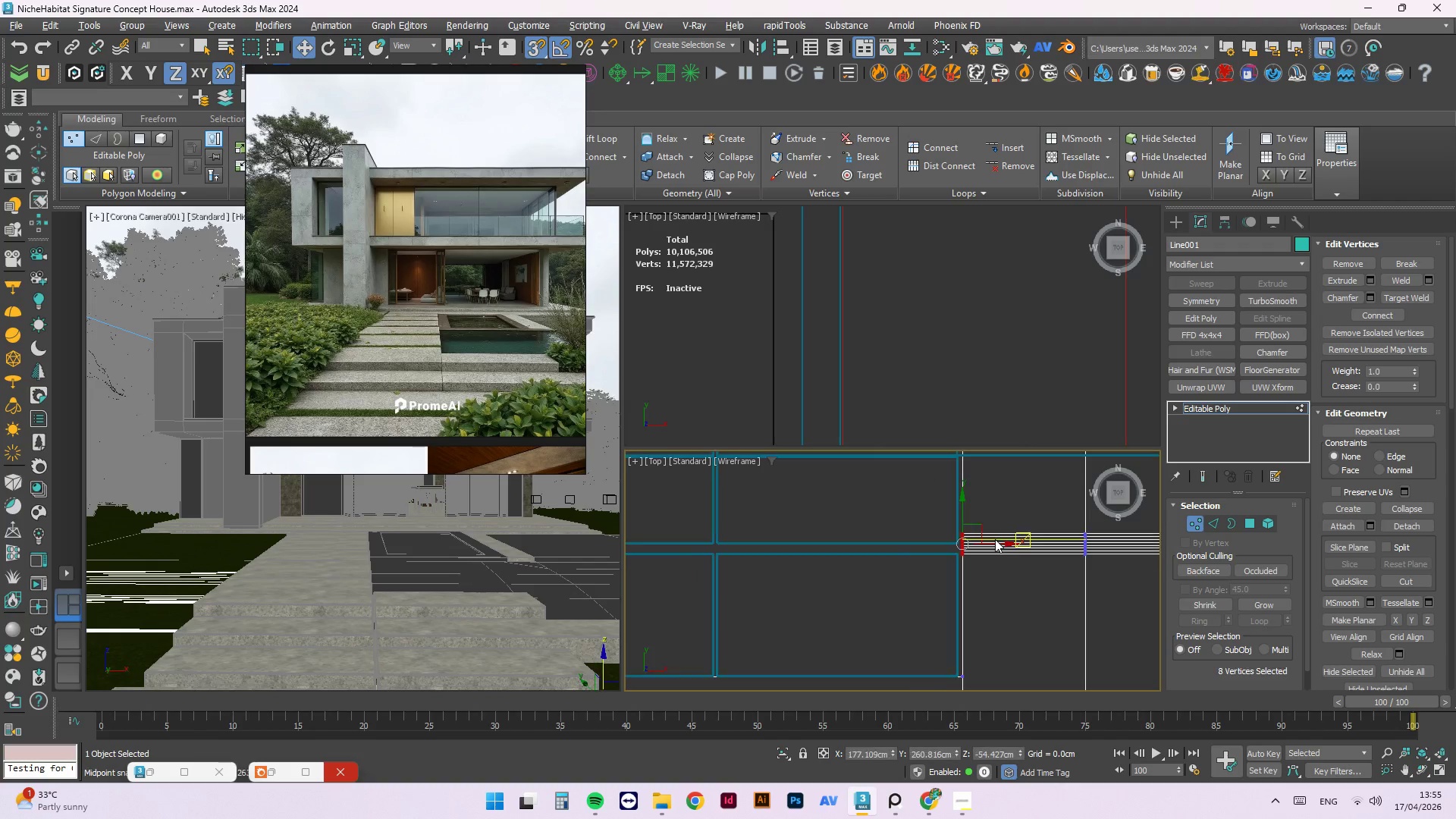 
scroll: coordinate [1000, 535], scroll_direction: down, amount: 4.0
 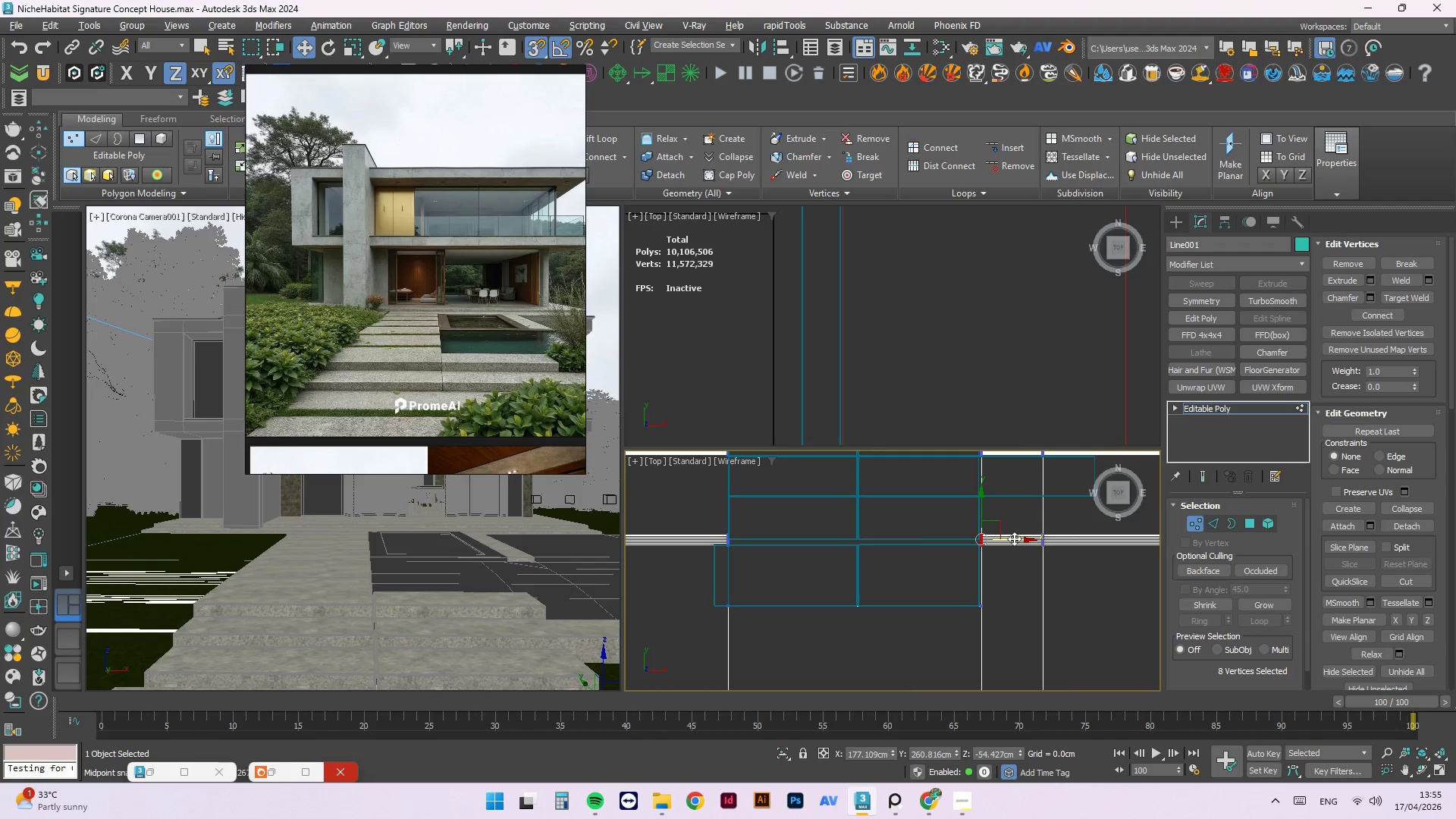 
left_click_drag(start_coordinate=[1014, 538], to_coordinate=[761, 532])
 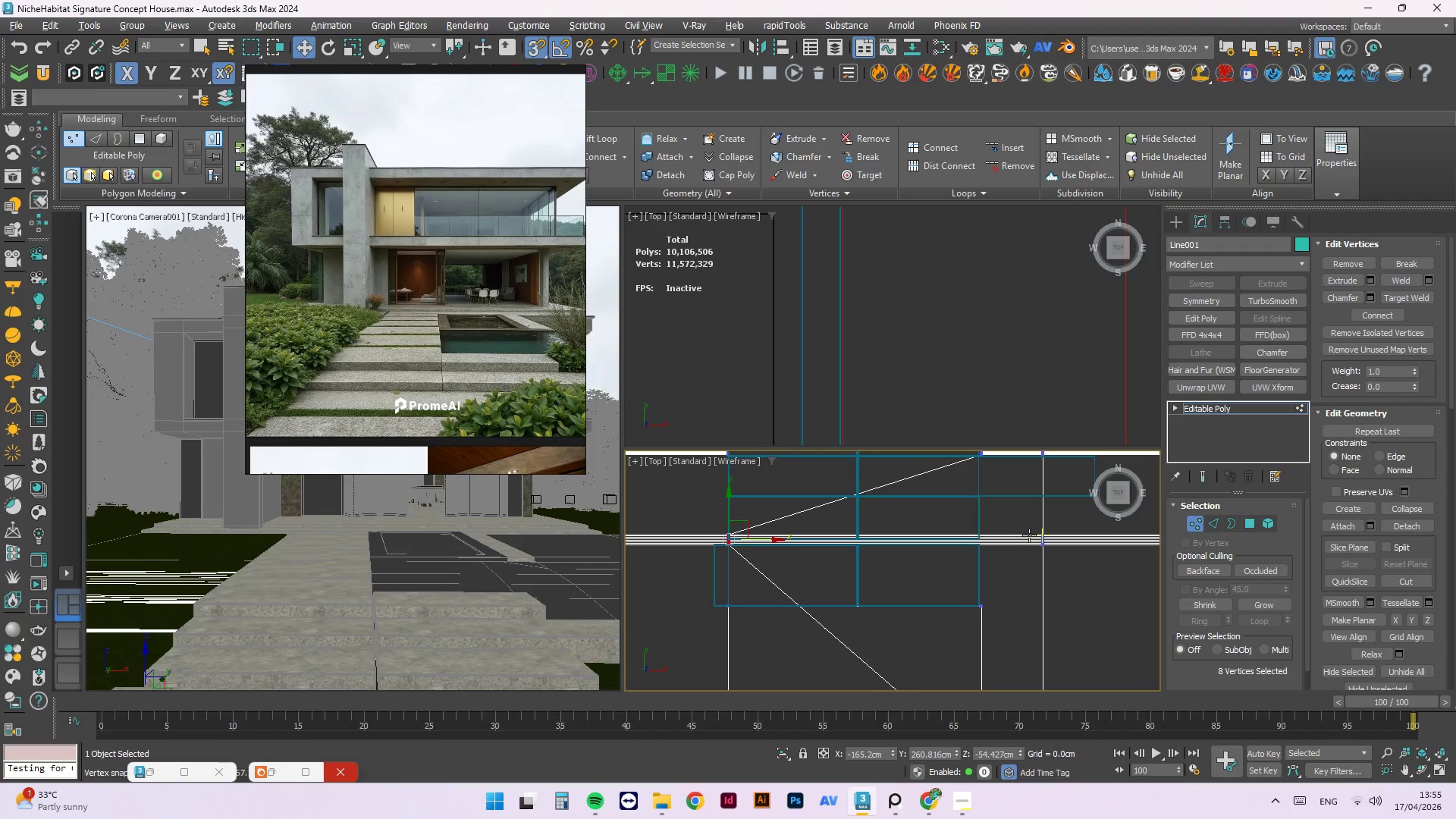 
key(Control+Z)
 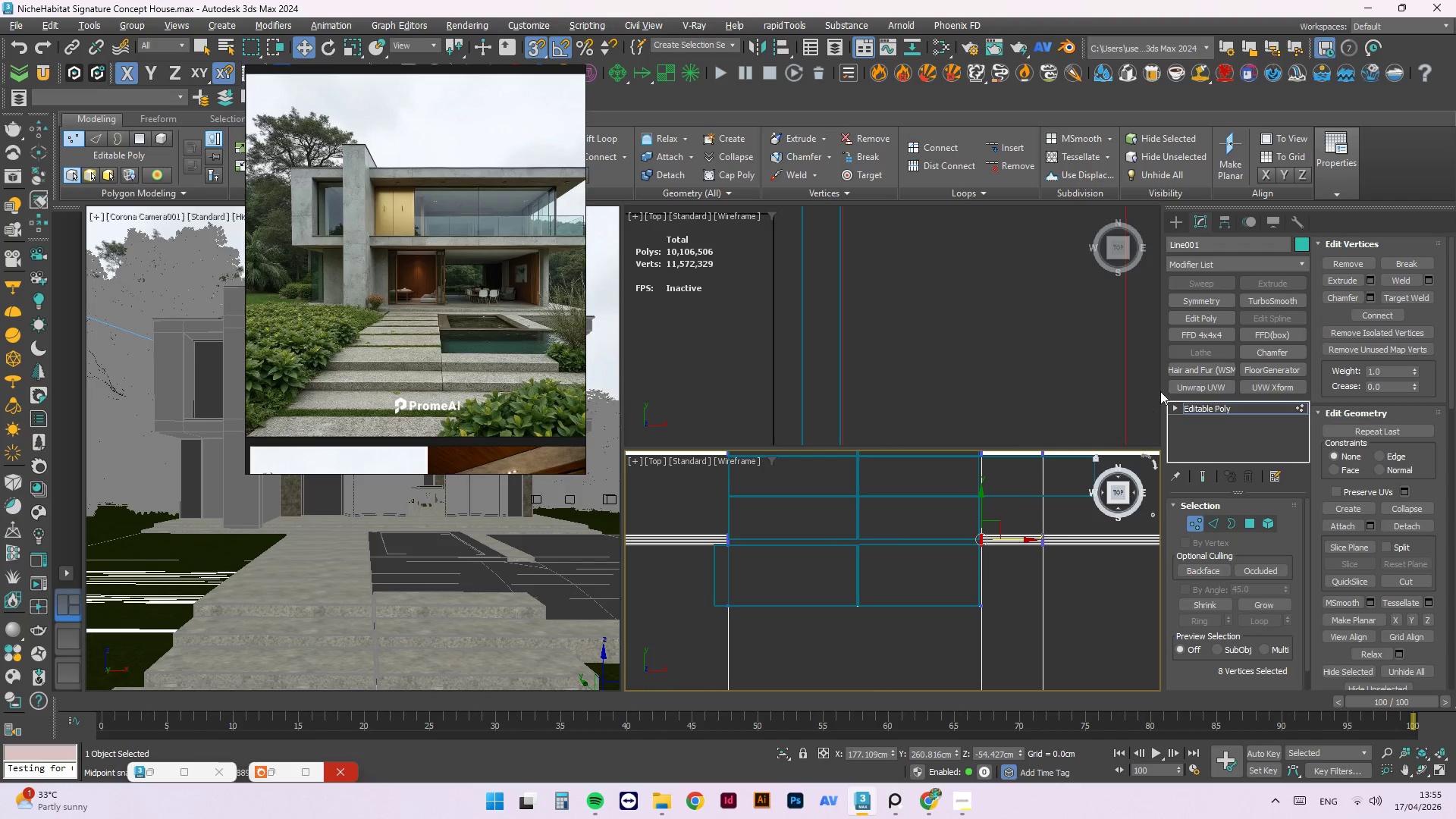 
left_click([1175, 403])
 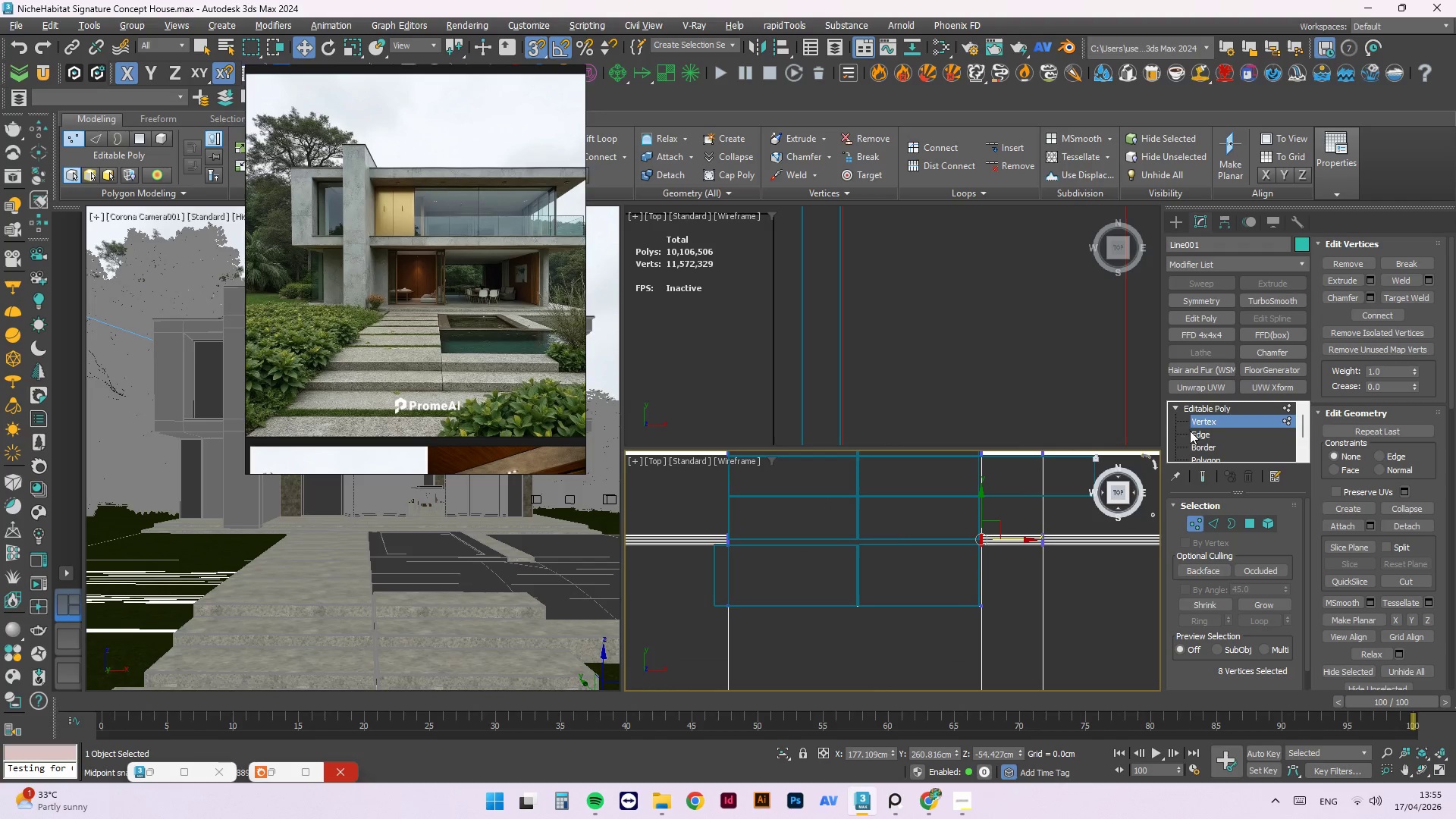 
left_click_drag(start_coordinate=[1193, 431], to_coordinate=[1197, 431])
 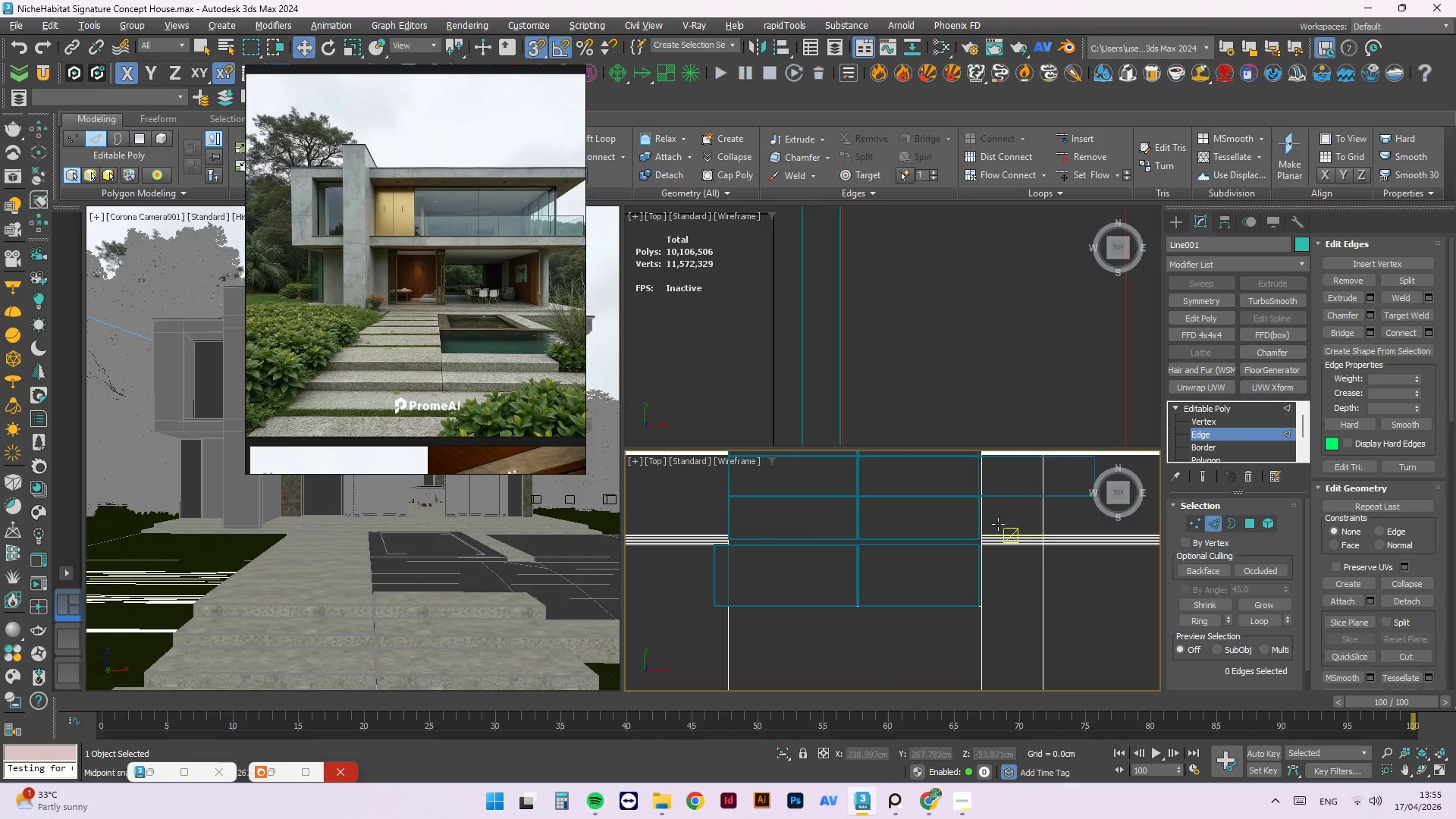 
scroll: coordinate [987, 513], scroll_direction: up, amount: 4.0
 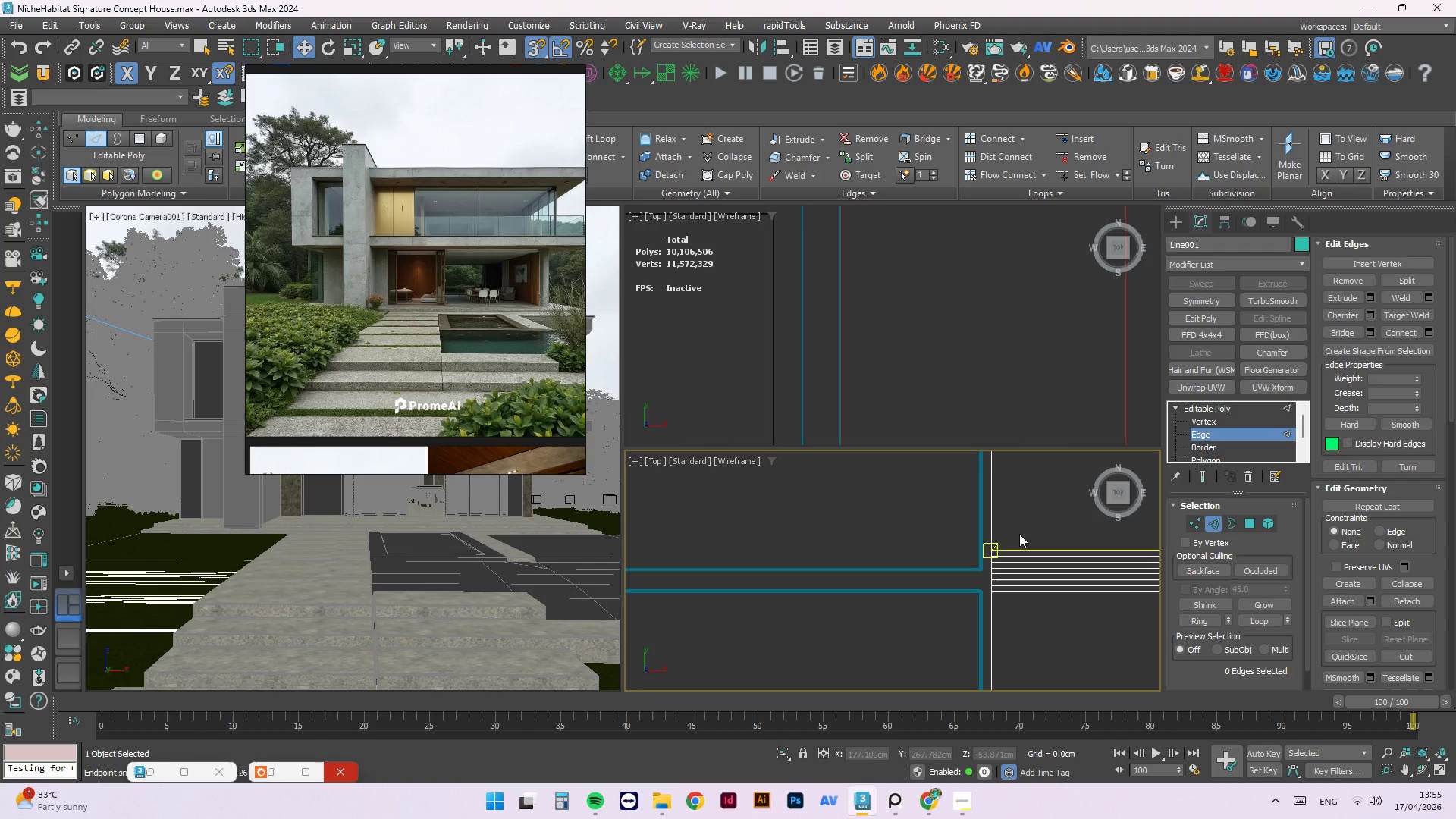 
left_click_drag(start_coordinate=[1035, 510], to_coordinate=[940, 624])
 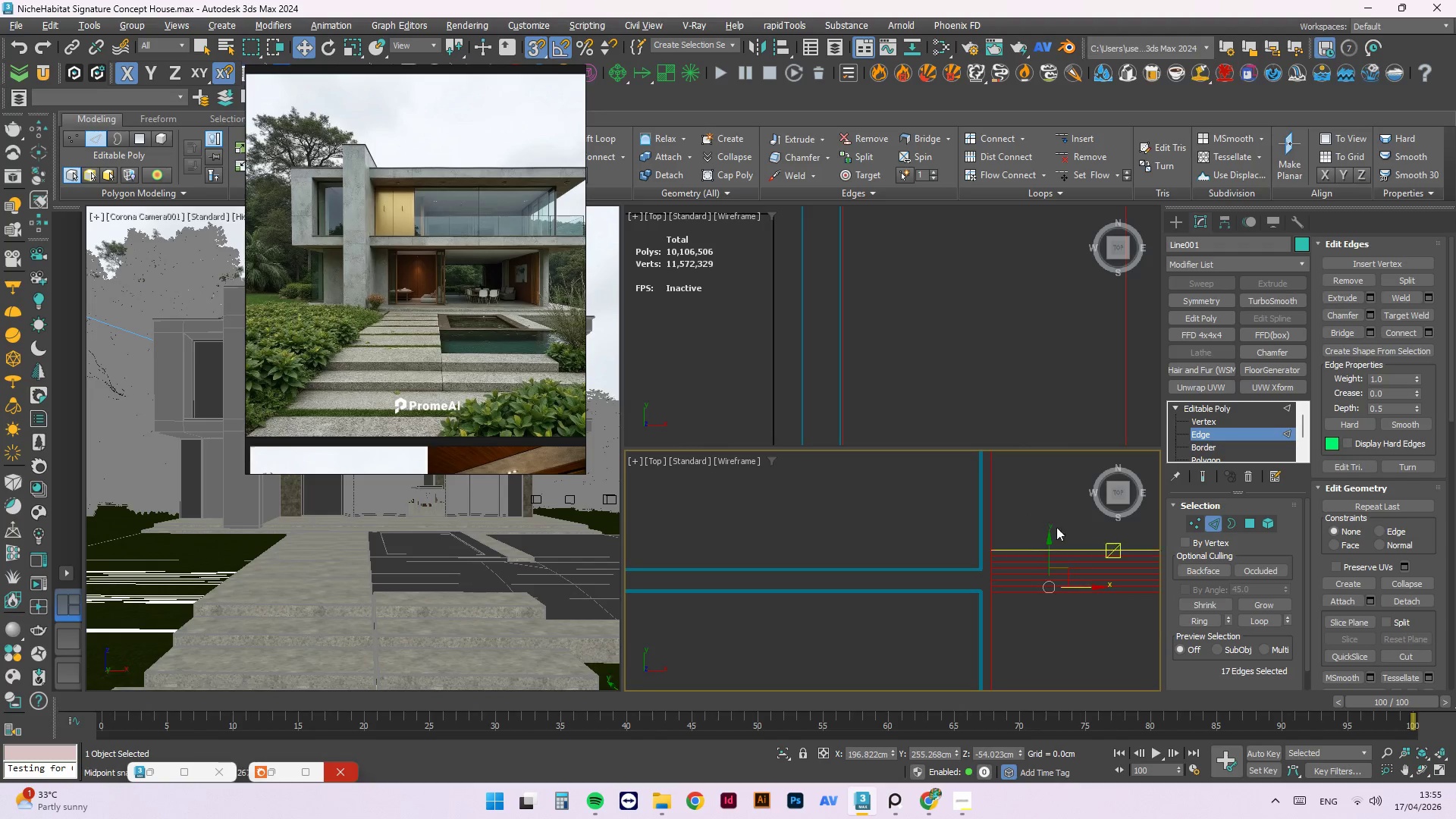 
hold_key(key=AltLeft, duration=3.0)
left_click_drag(start_coordinate=[1058, 497], to_coordinate=[1024, 620])
 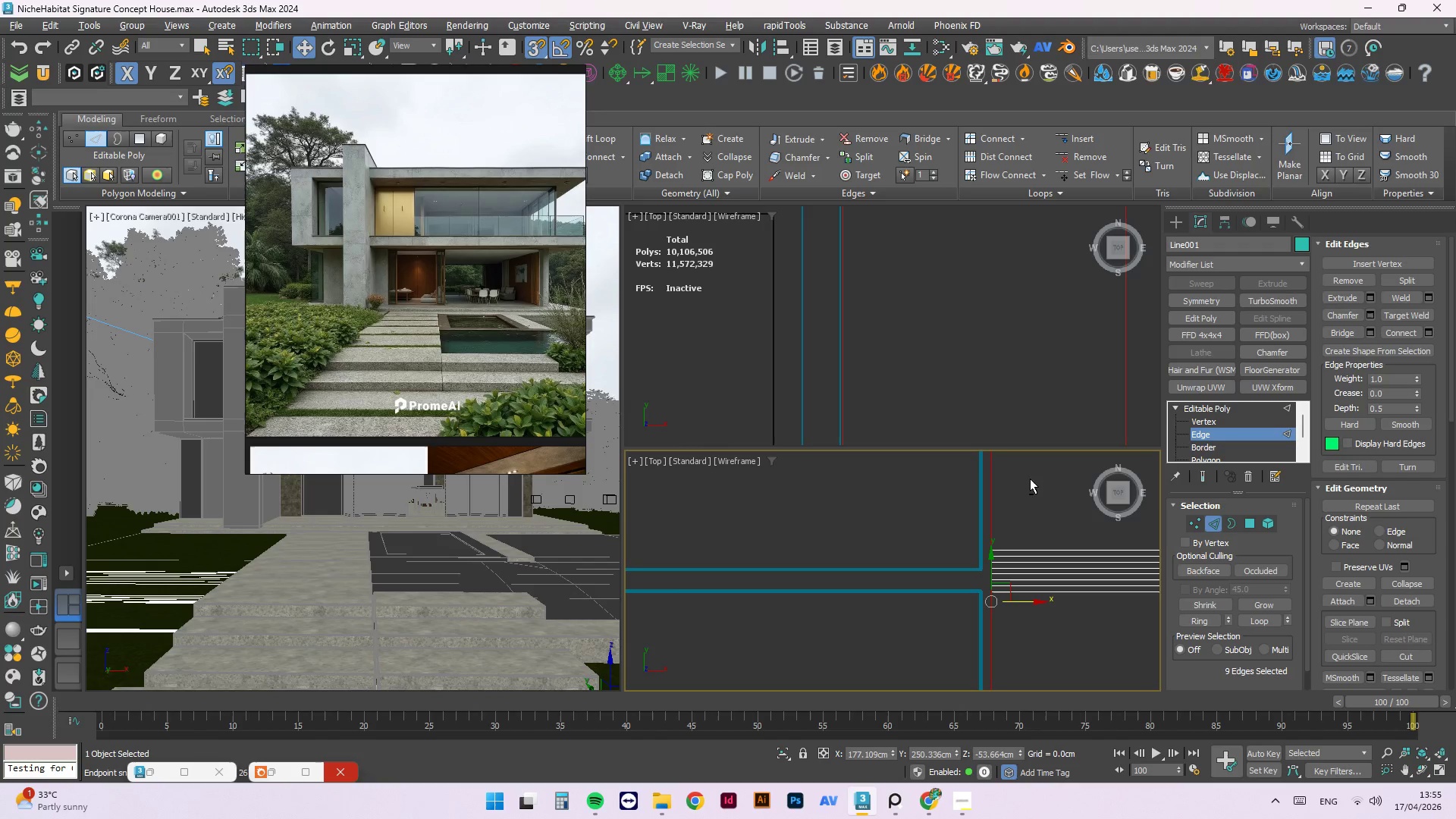 
left_click_drag(start_coordinate=[1030, 477], to_coordinate=[969, 502])
 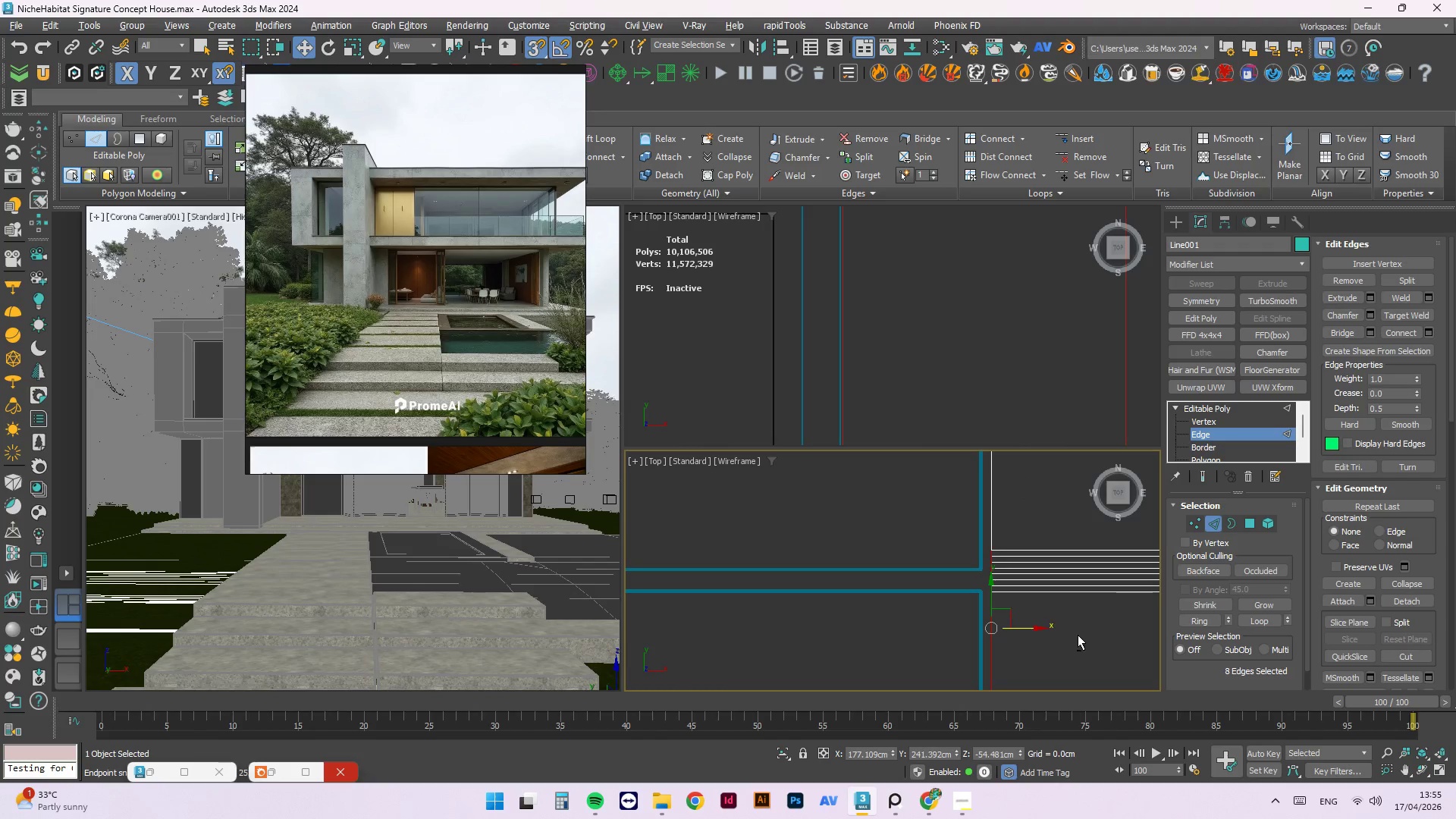 
left_click_drag(start_coordinate=[1078, 635], to_coordinate=[980, 668])
 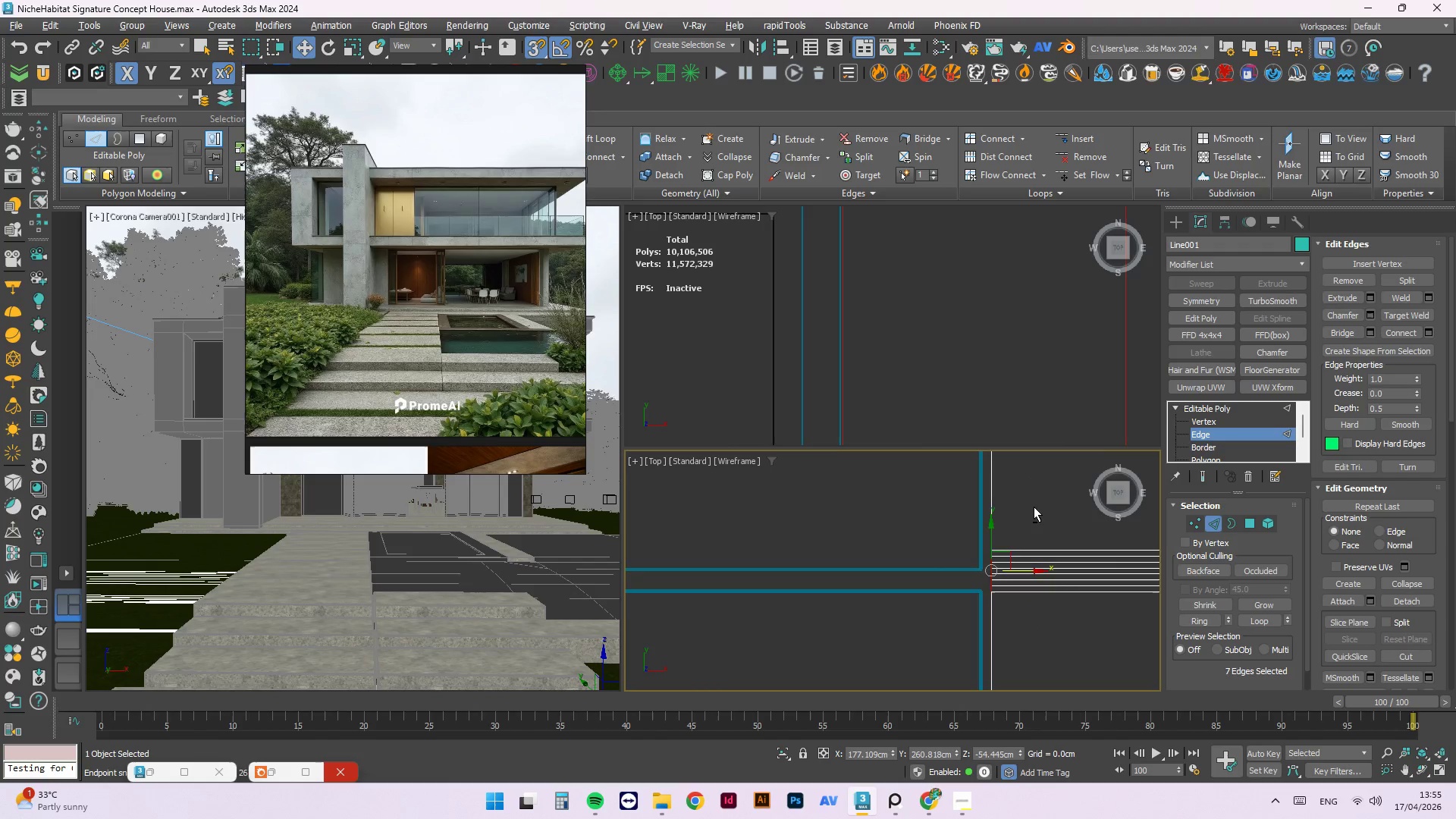 
scroll: coordinate [1050, 517], scroll_direction: down, amount: 3.0
 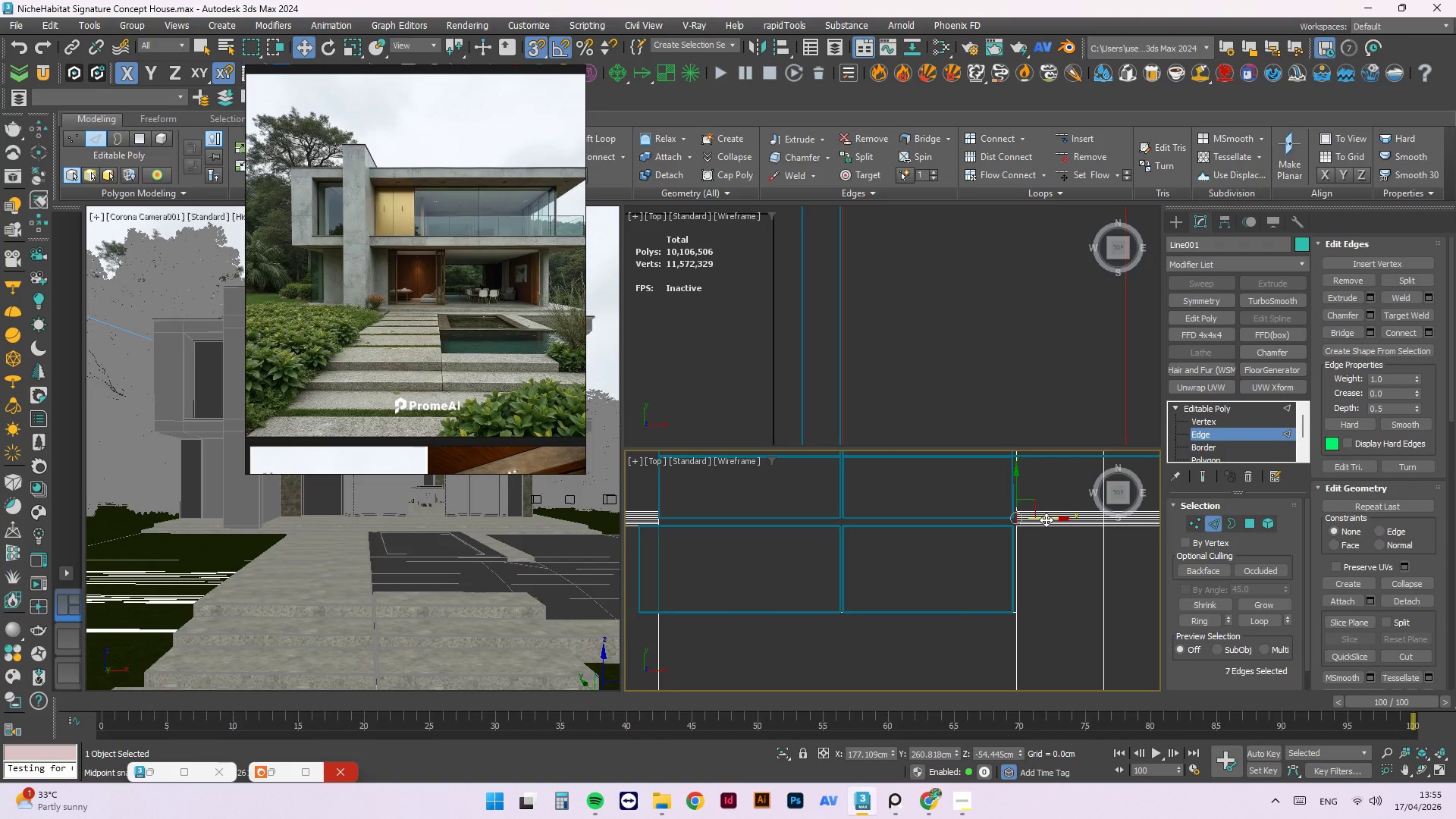 
left_click_drag(start_coordinate=[1046, 519], to_coordinate=[946, 526])
 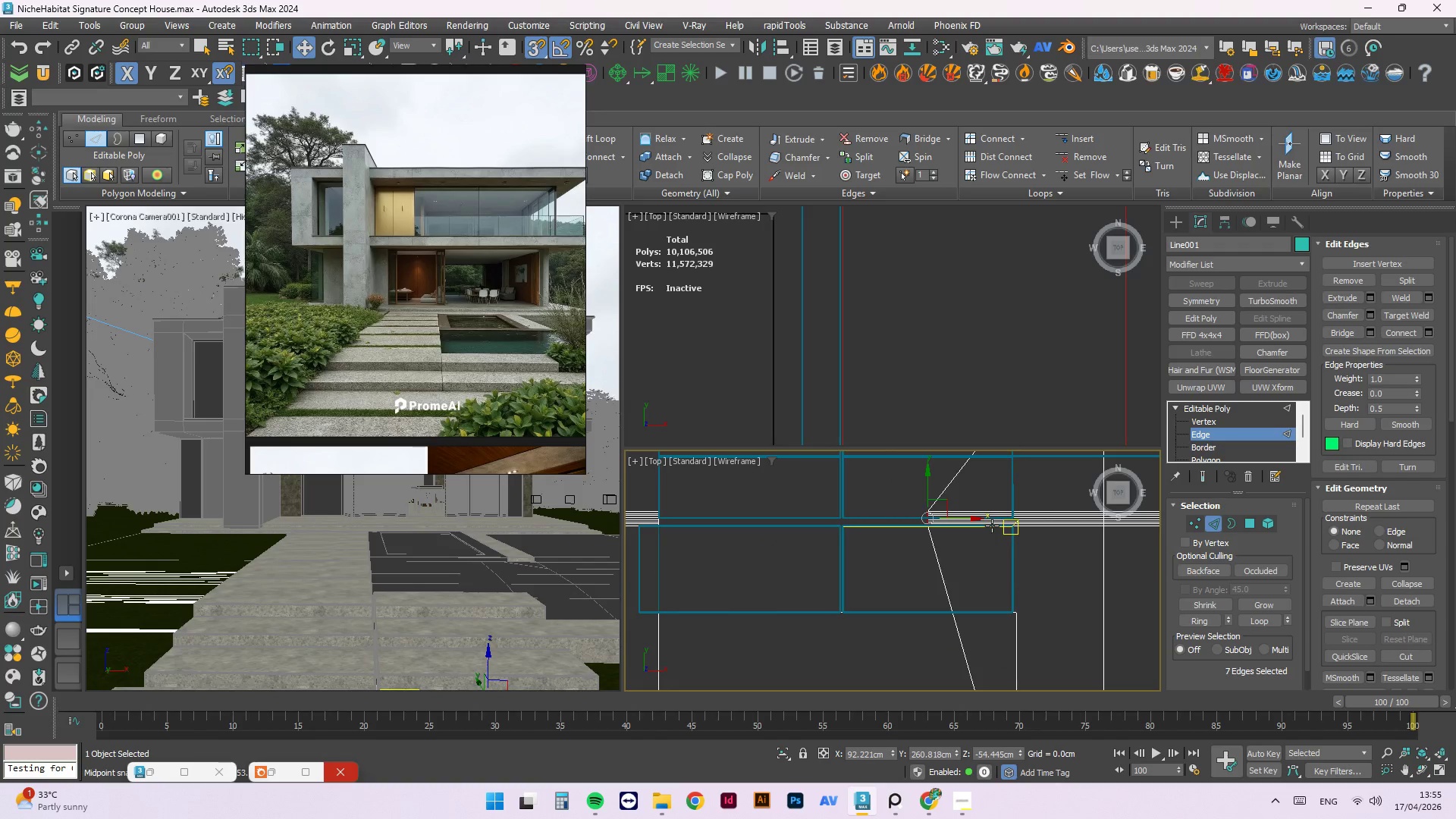 
key(Control+ControlLeft)
 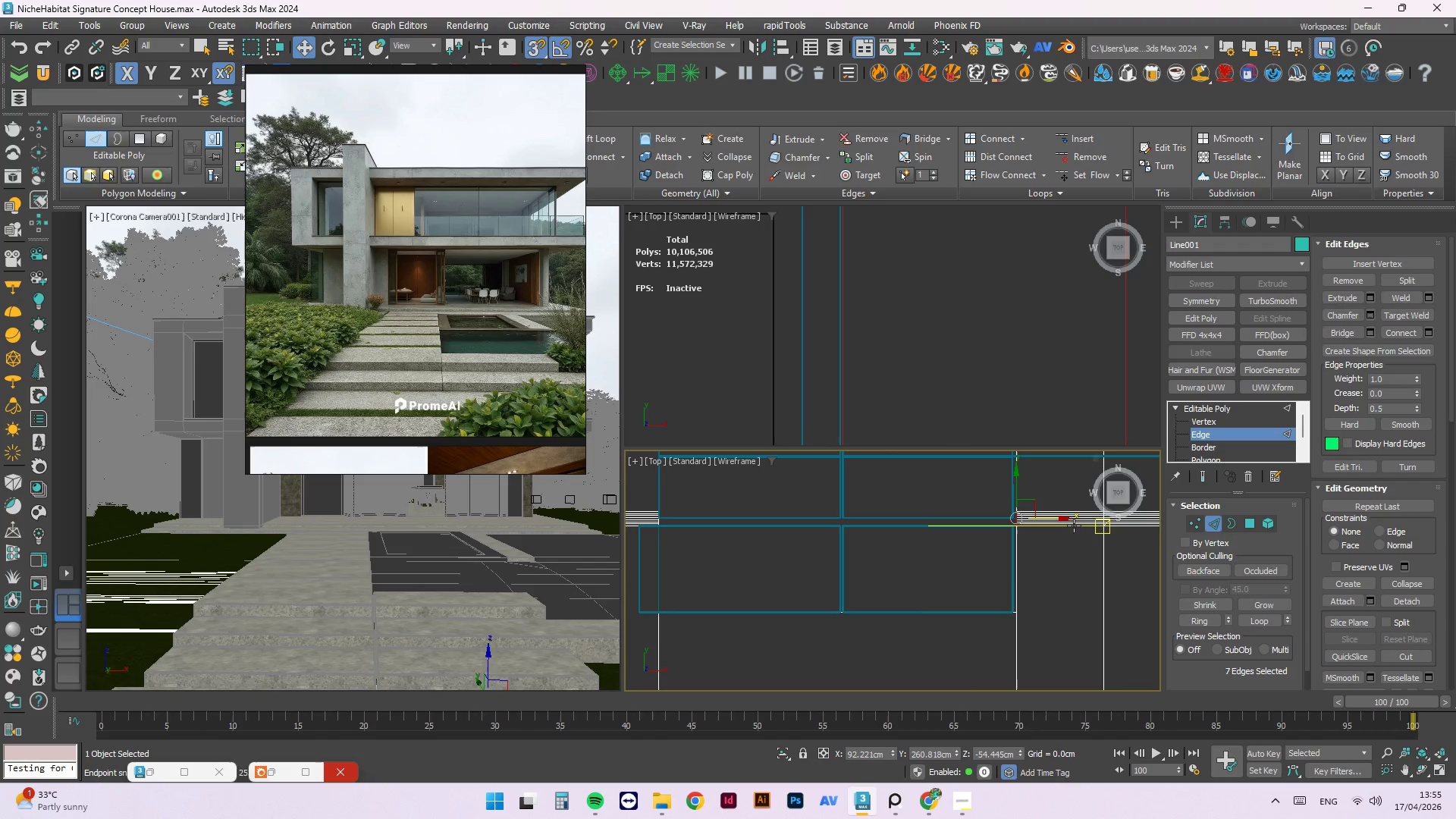 
key(Control+Z)
 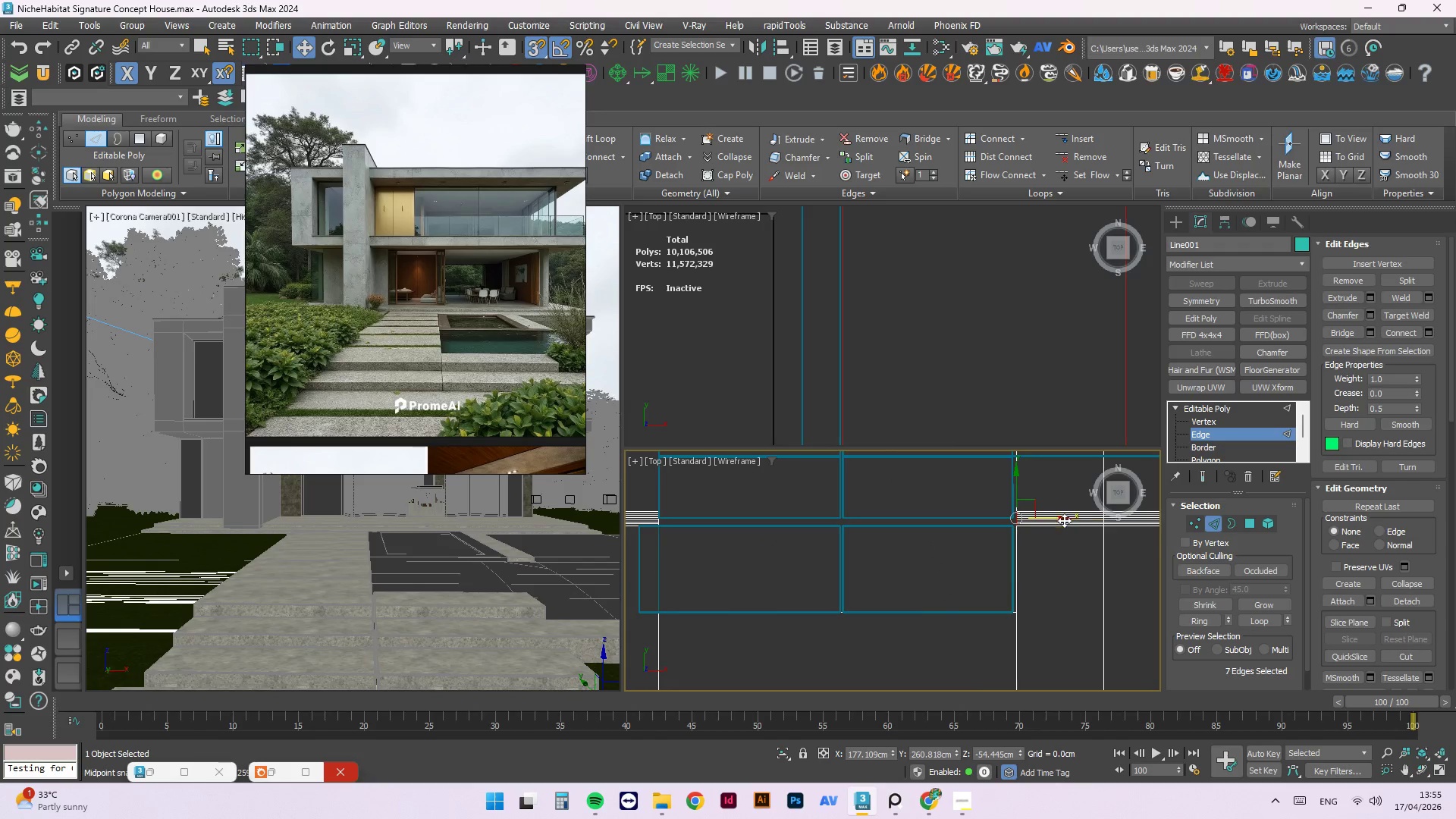 
hold_key(key=ShiftLeft, duration=3.89)
left_click_drag(start_coordinate=[1058, 516], to_coordinate=[692, 529])
 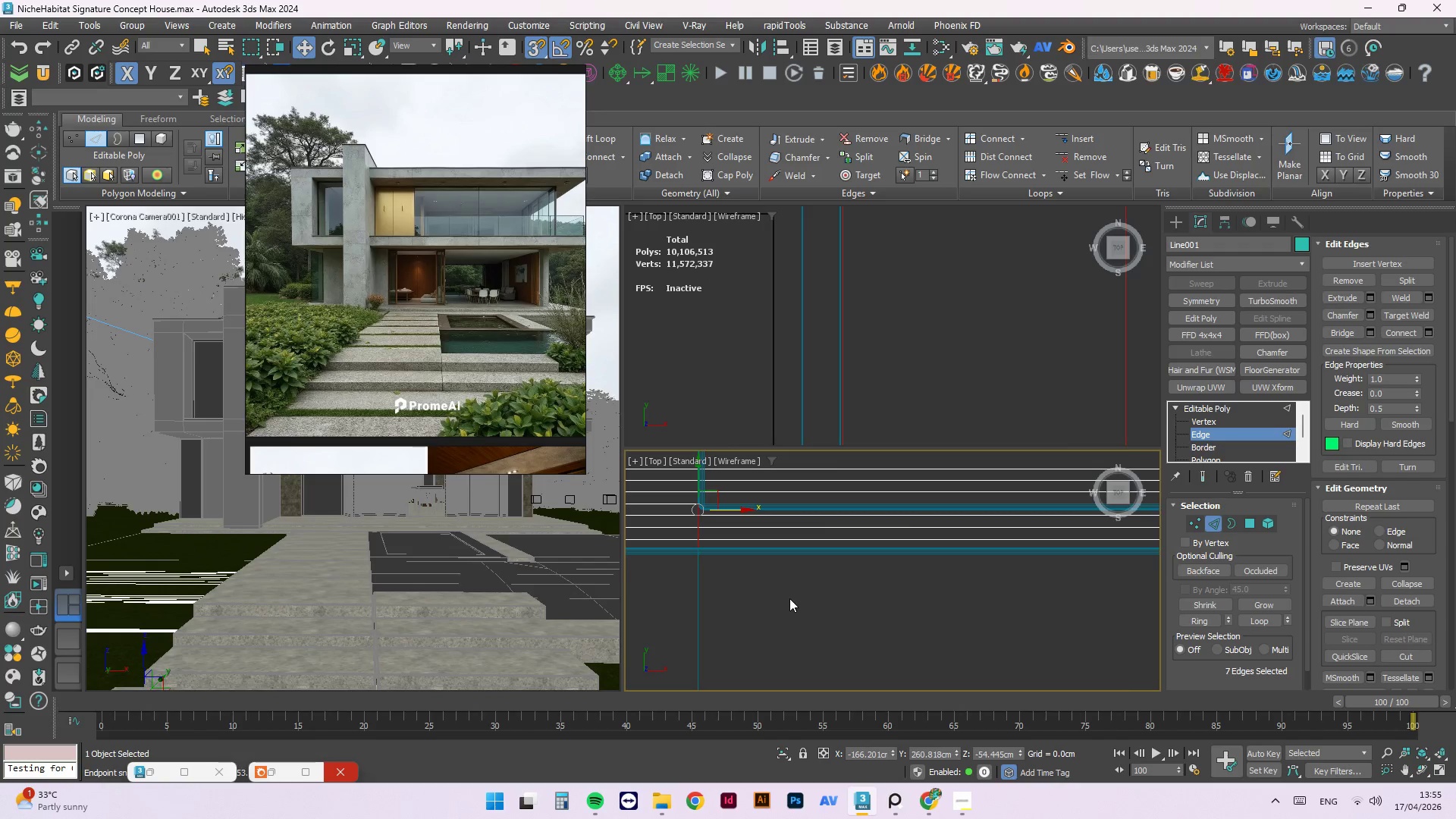 
scroll: coordinate [650, 520], scroll_direction: up, amount: 5.0
 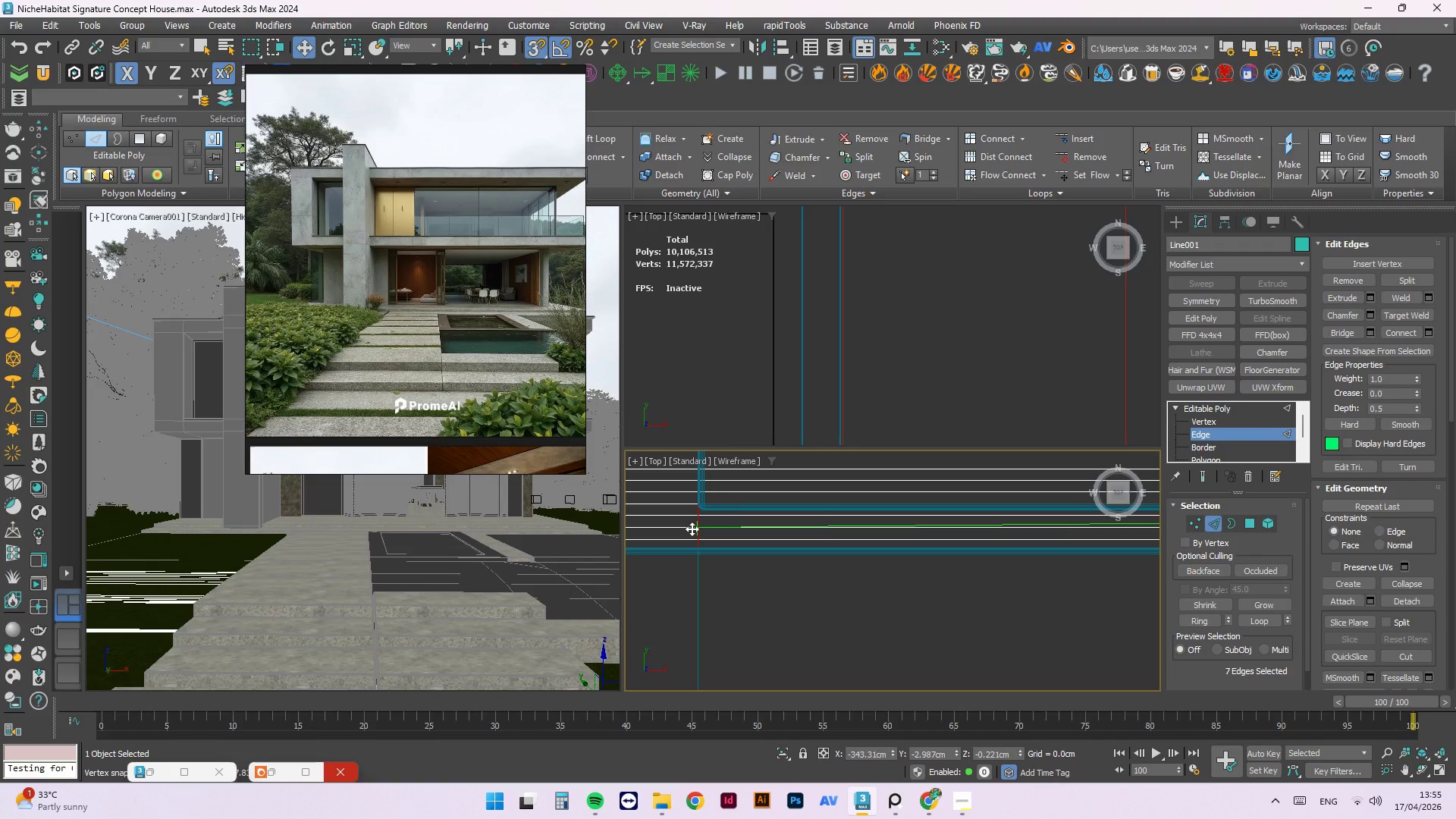 
key(1)
 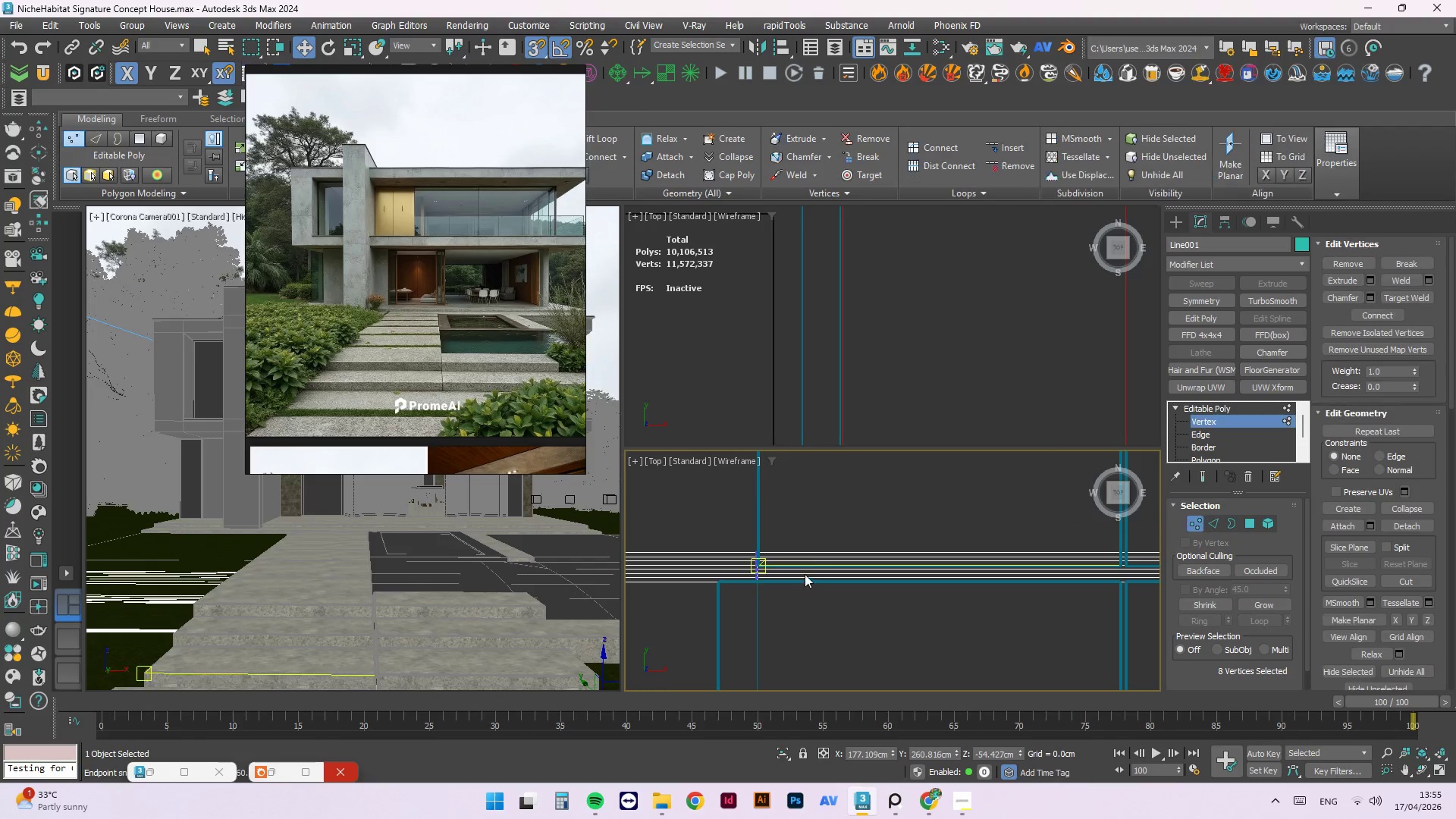 
scroll: coordinate [789, 598], scroll_direction: down, amount: 3.0
 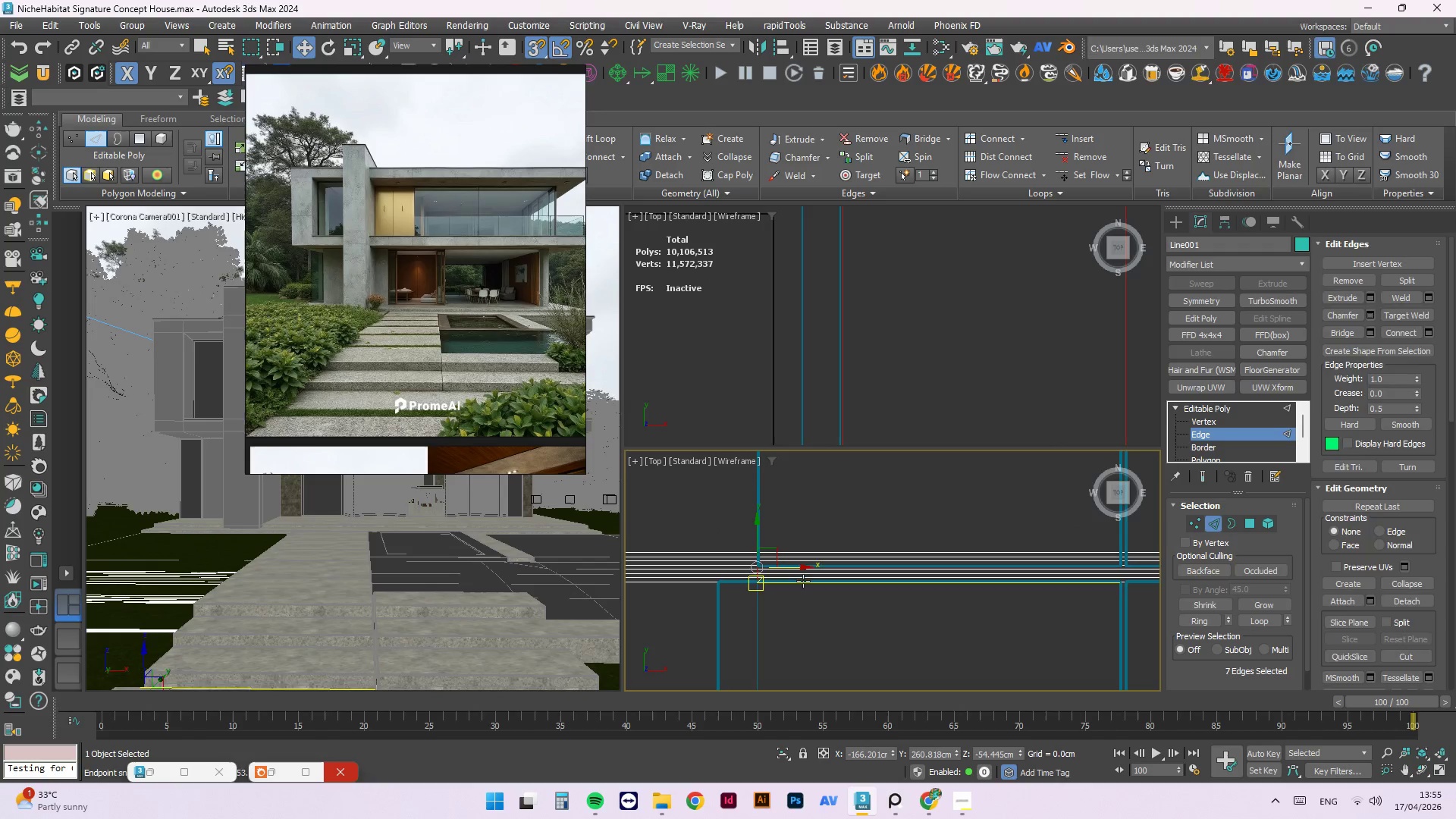 
key(1)
 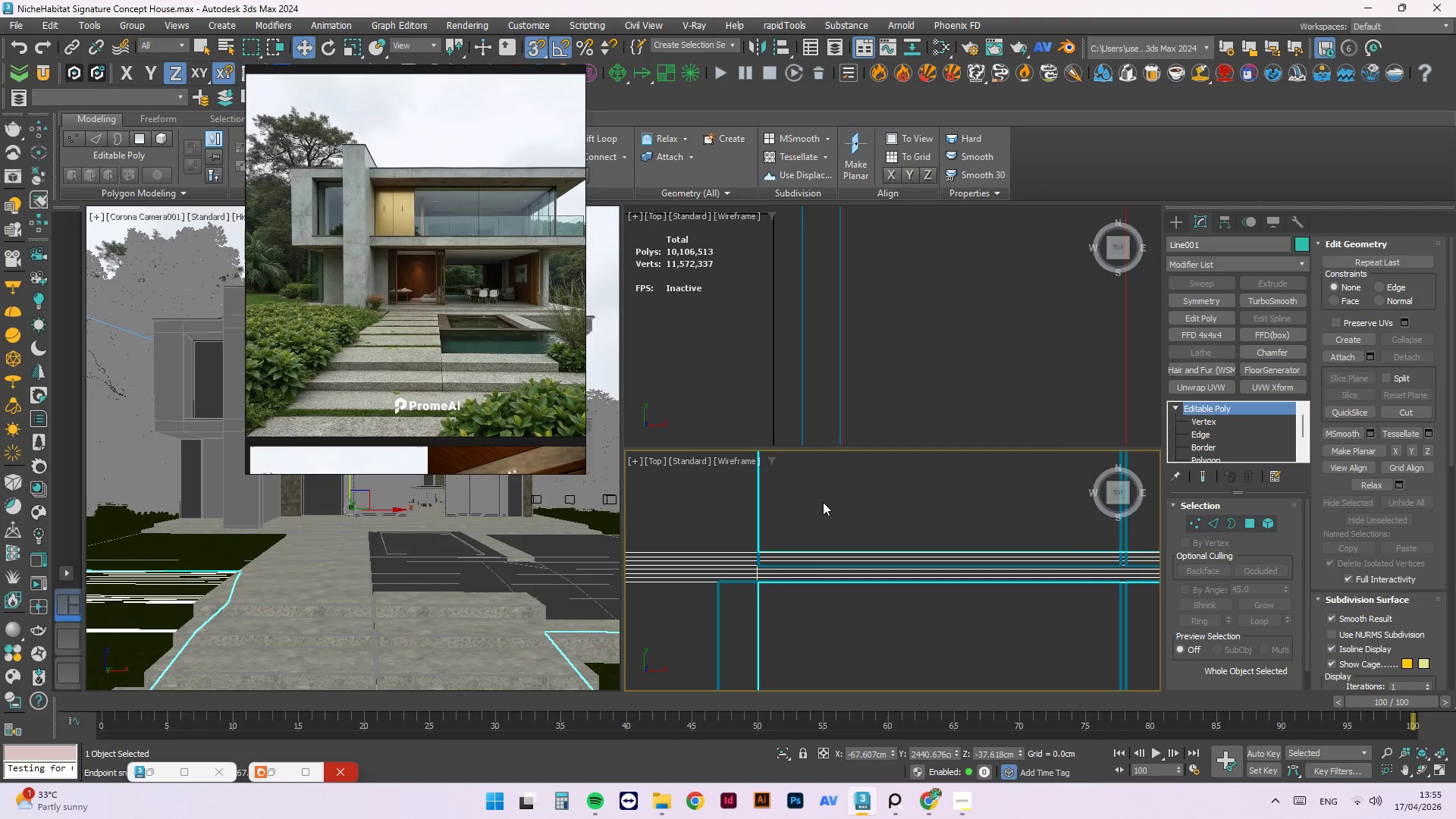 
left_click_drag(start_coordinate=[823, 502], to_coordinate=[745, 611])
 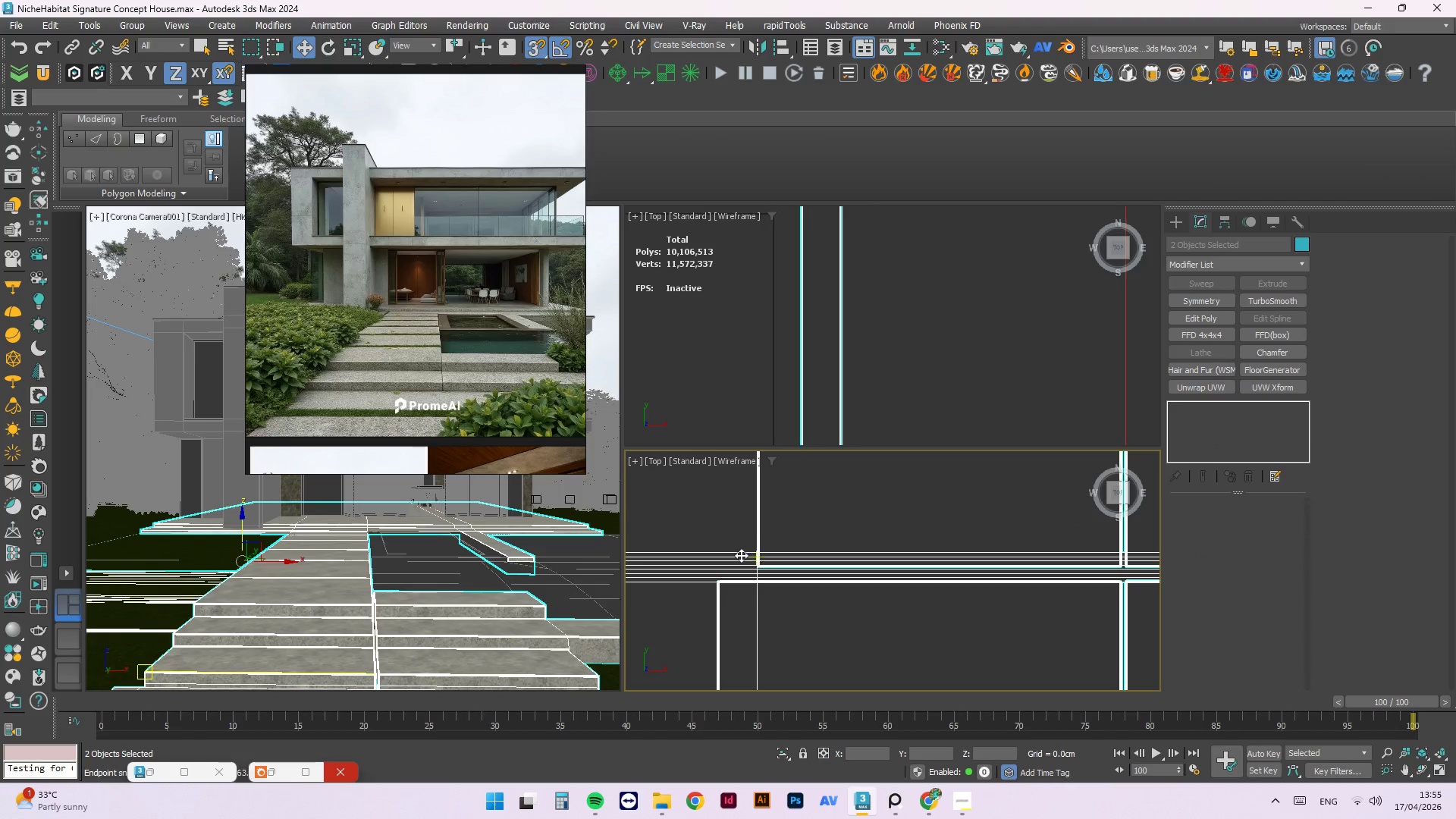 
left_click([739, 510])
 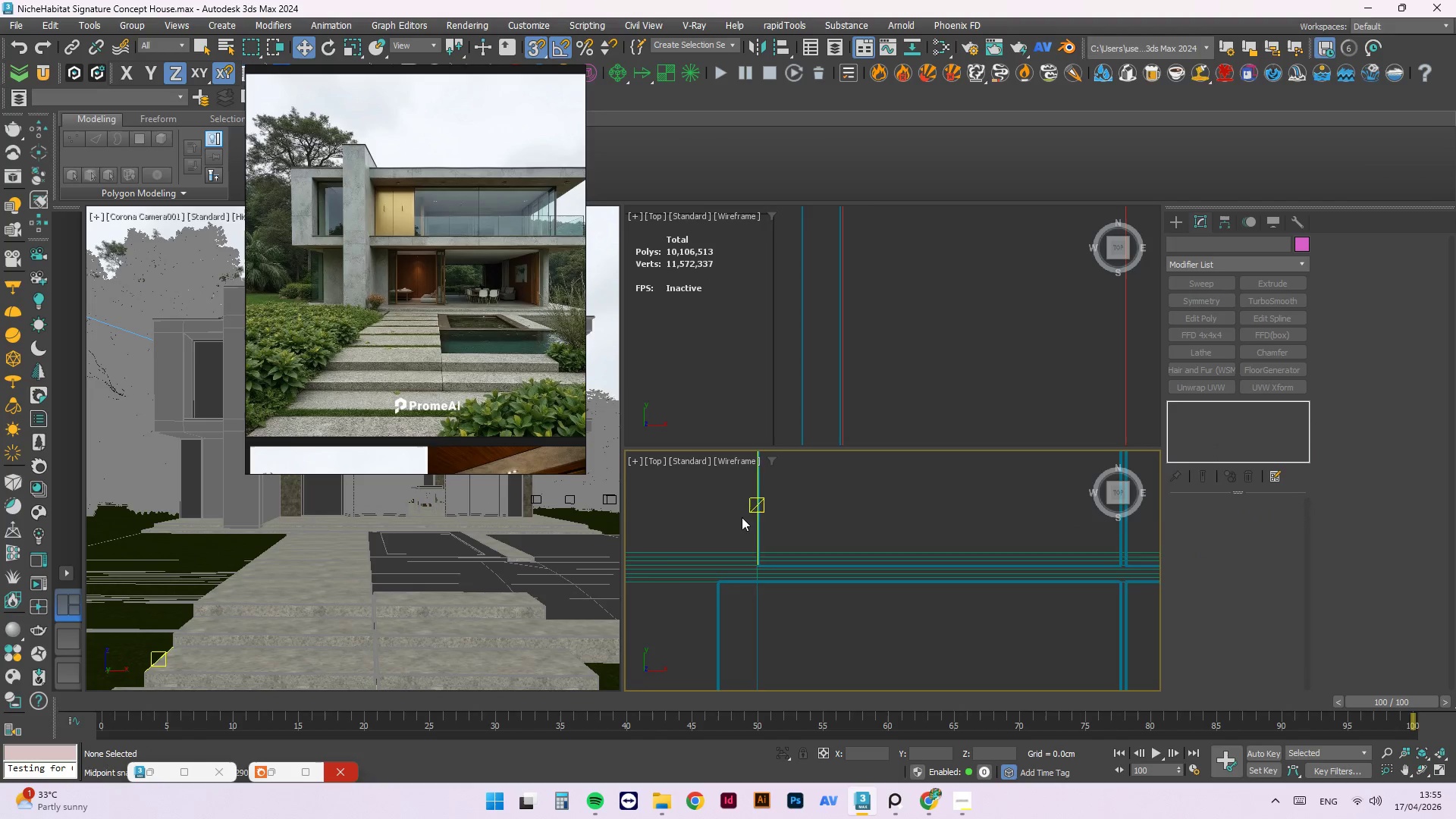 
key(1)
 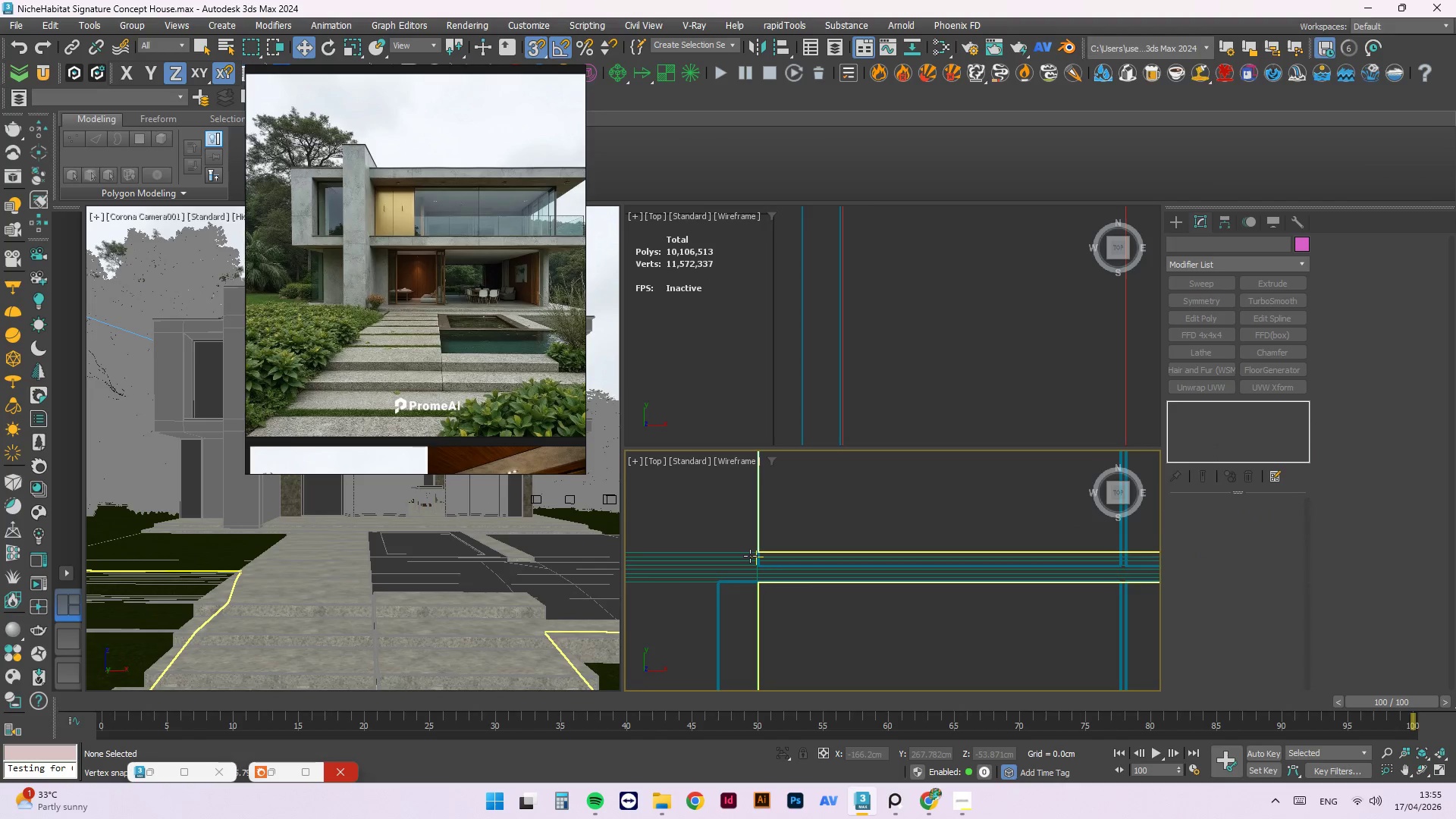 
left_click([750, 556])
 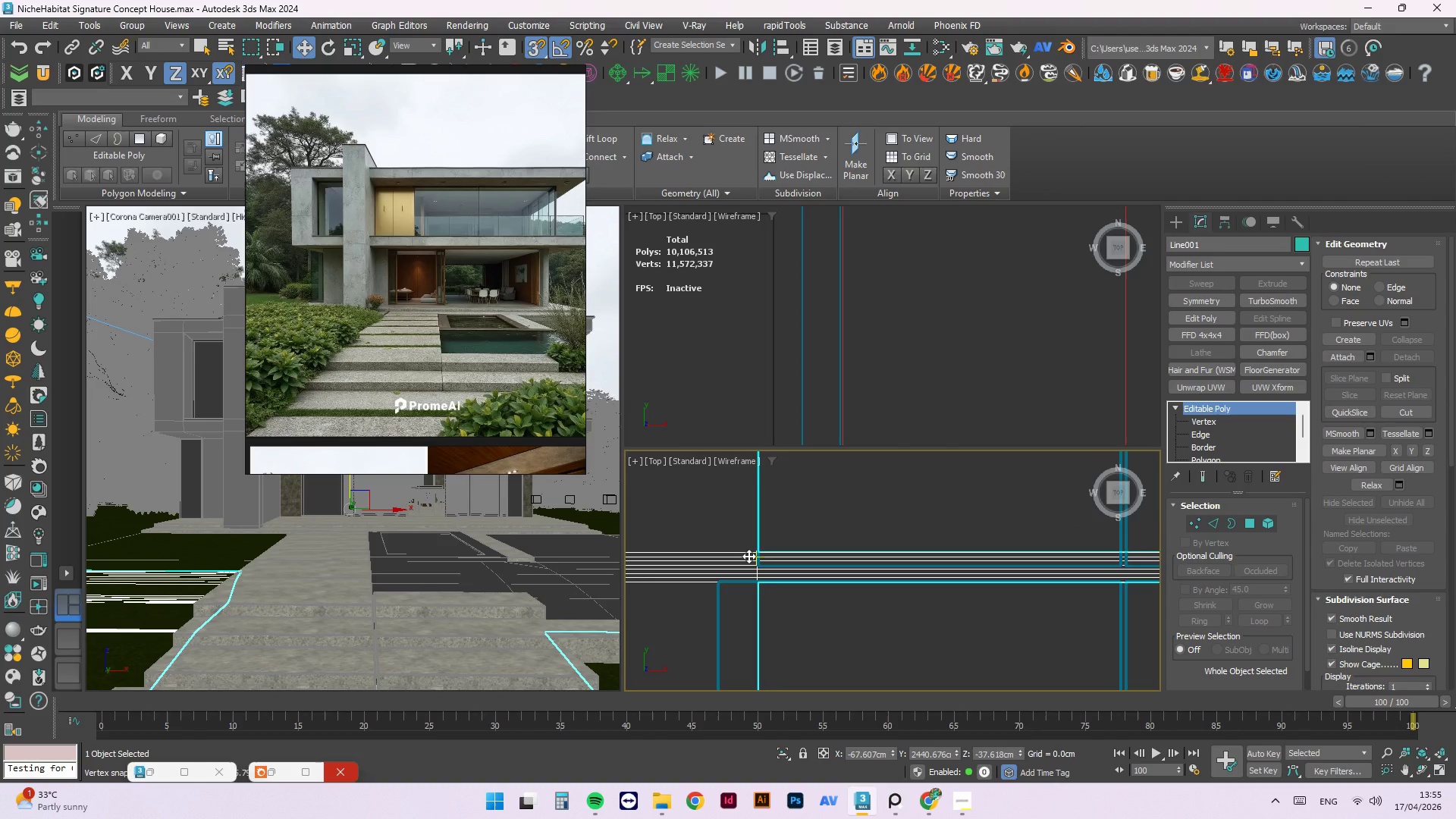 
key(1)
 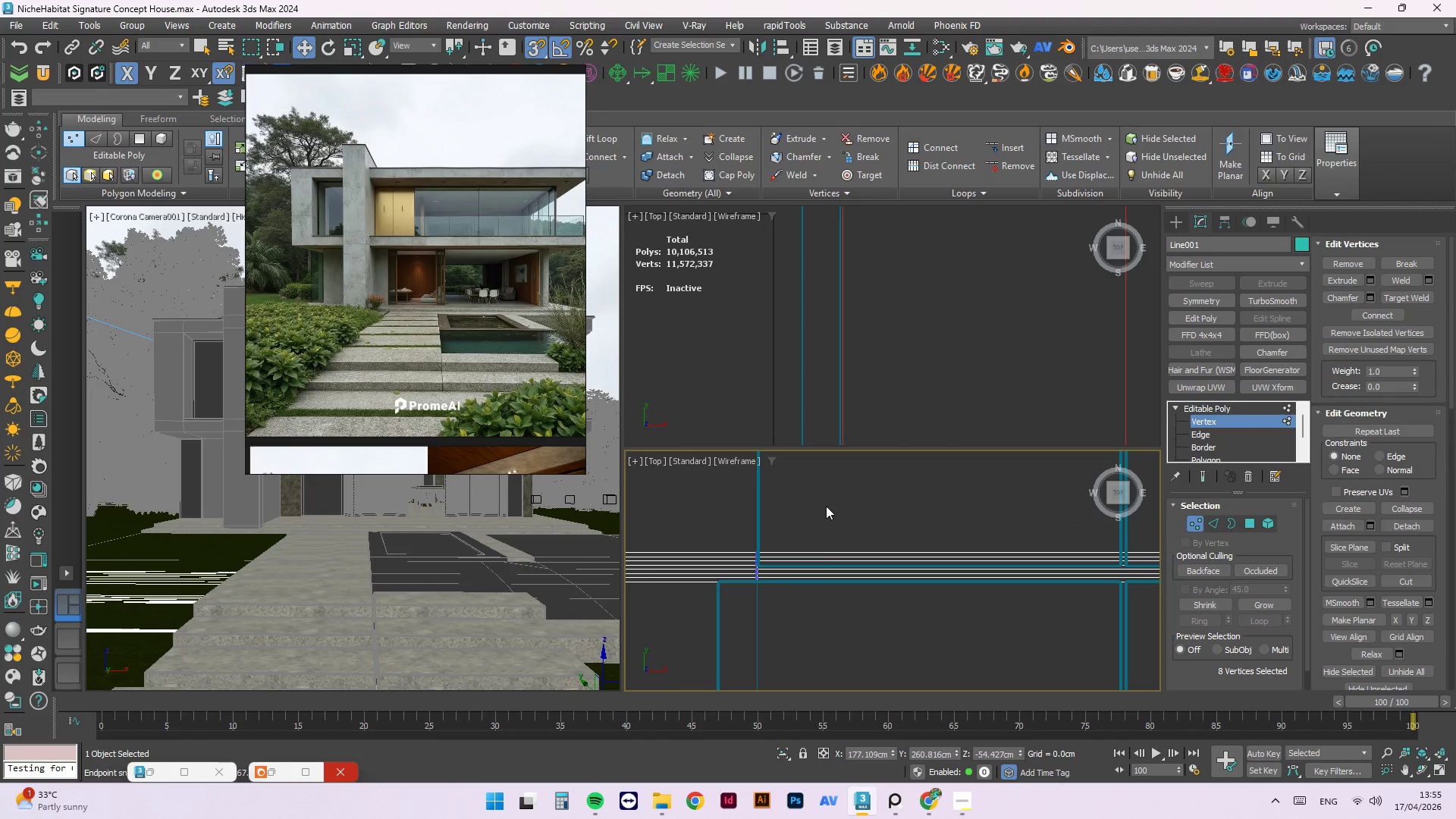 
left_click_drag(start_coordinate=[826, 506], to_coordinate=[731, 645])
 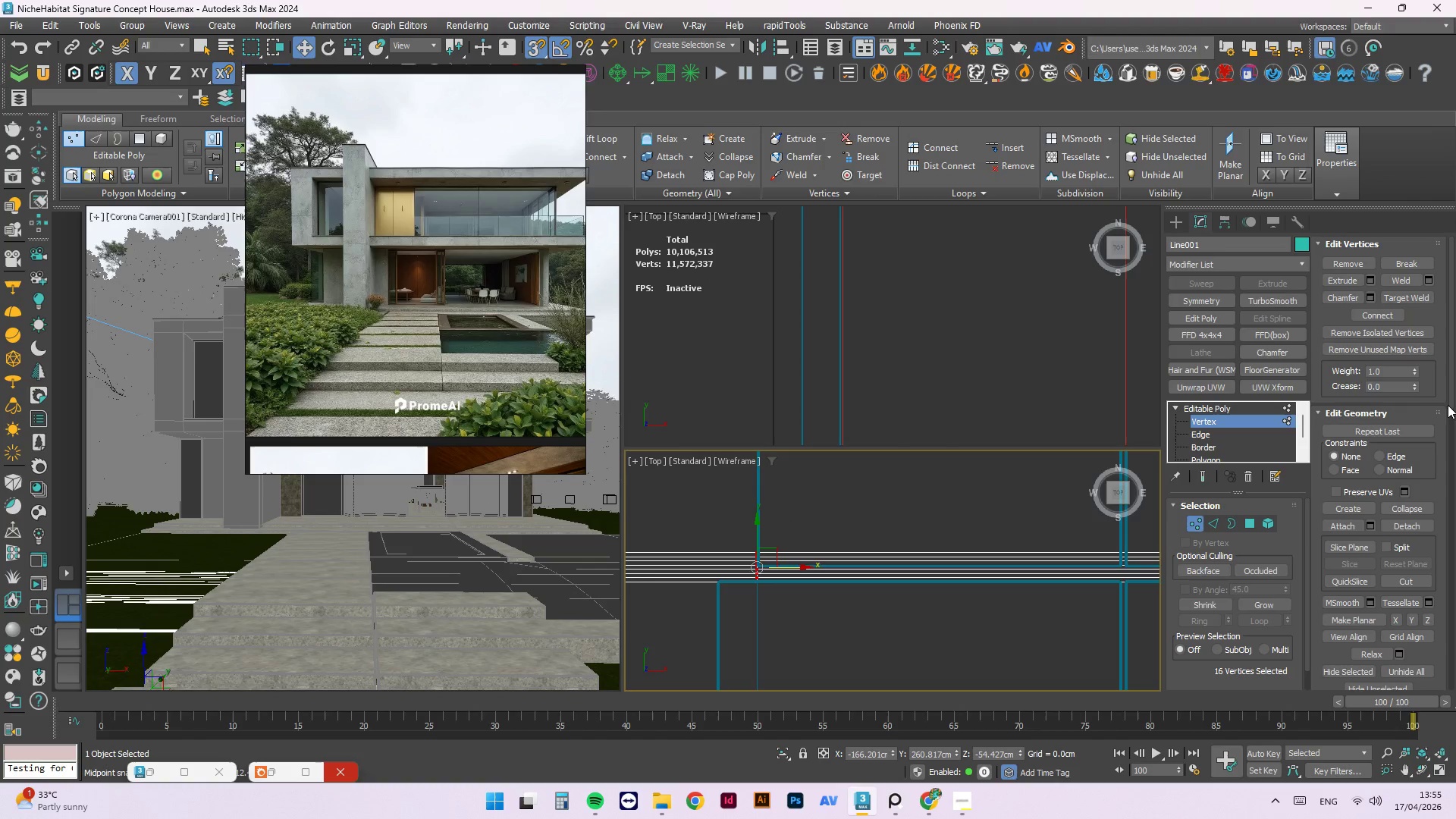 
left_click_drag(start_coordinate=[1448, 402], to_coordinate=[1452, 422])
 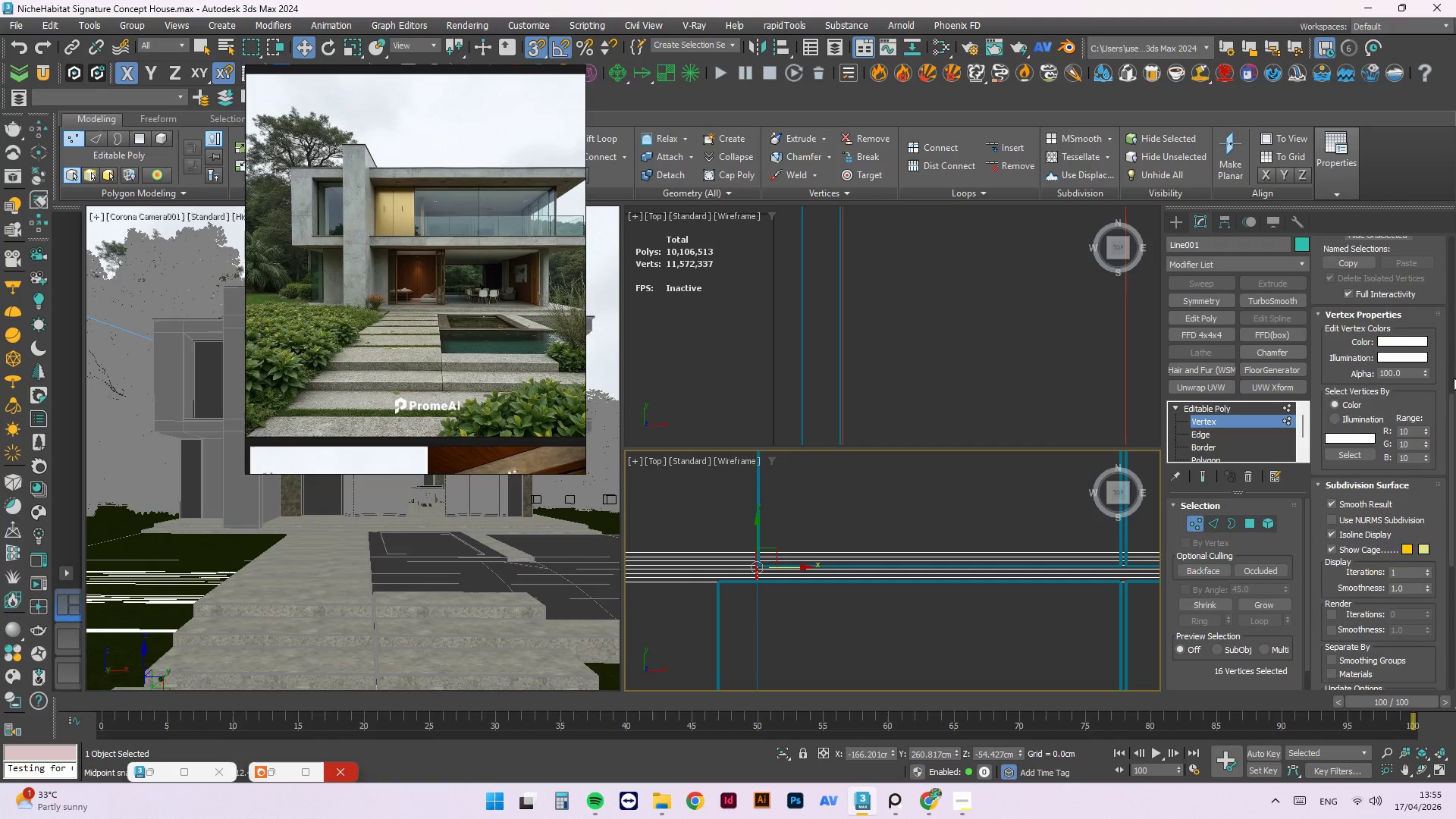 
left_click_drag(start_coordinate=[1451, 391], to_coordinate=[1448, 419])
 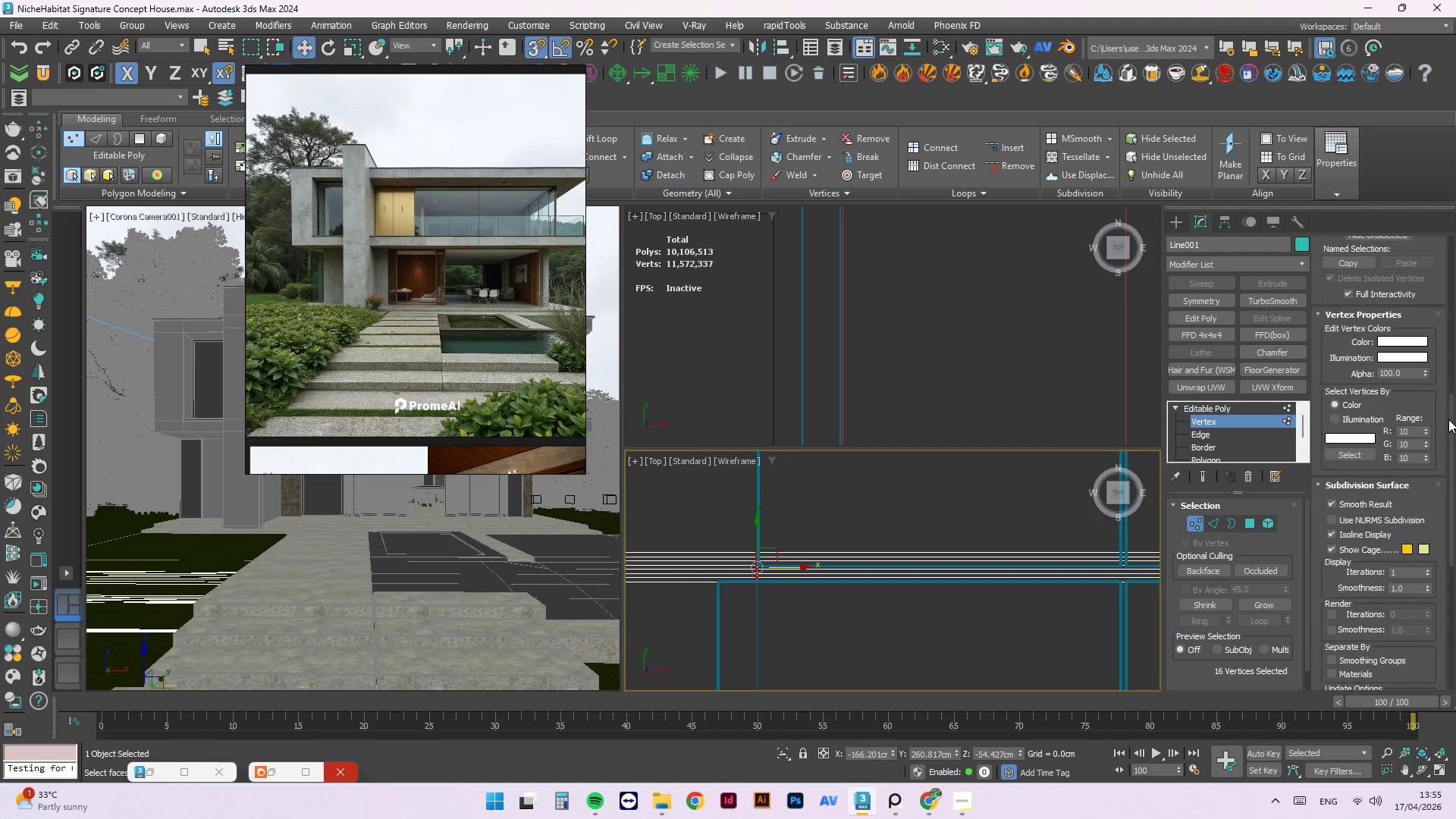 
left_click_drag(start_coordinate=[1448, 419], to_coordinate=[1447, 475])
 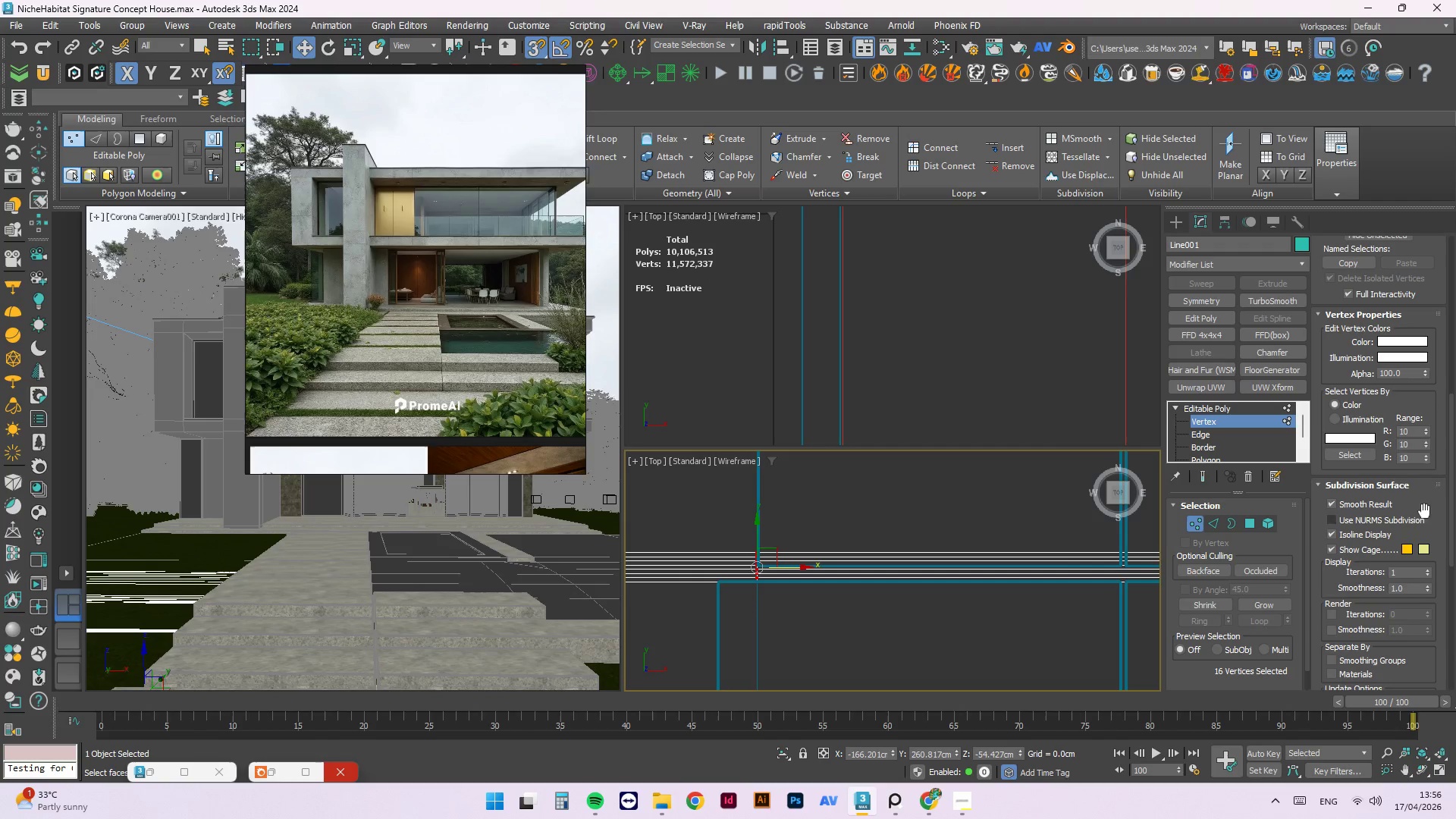 
scroll: coordinate [1444, 385], scroll_direction: up, amount: 6.0
 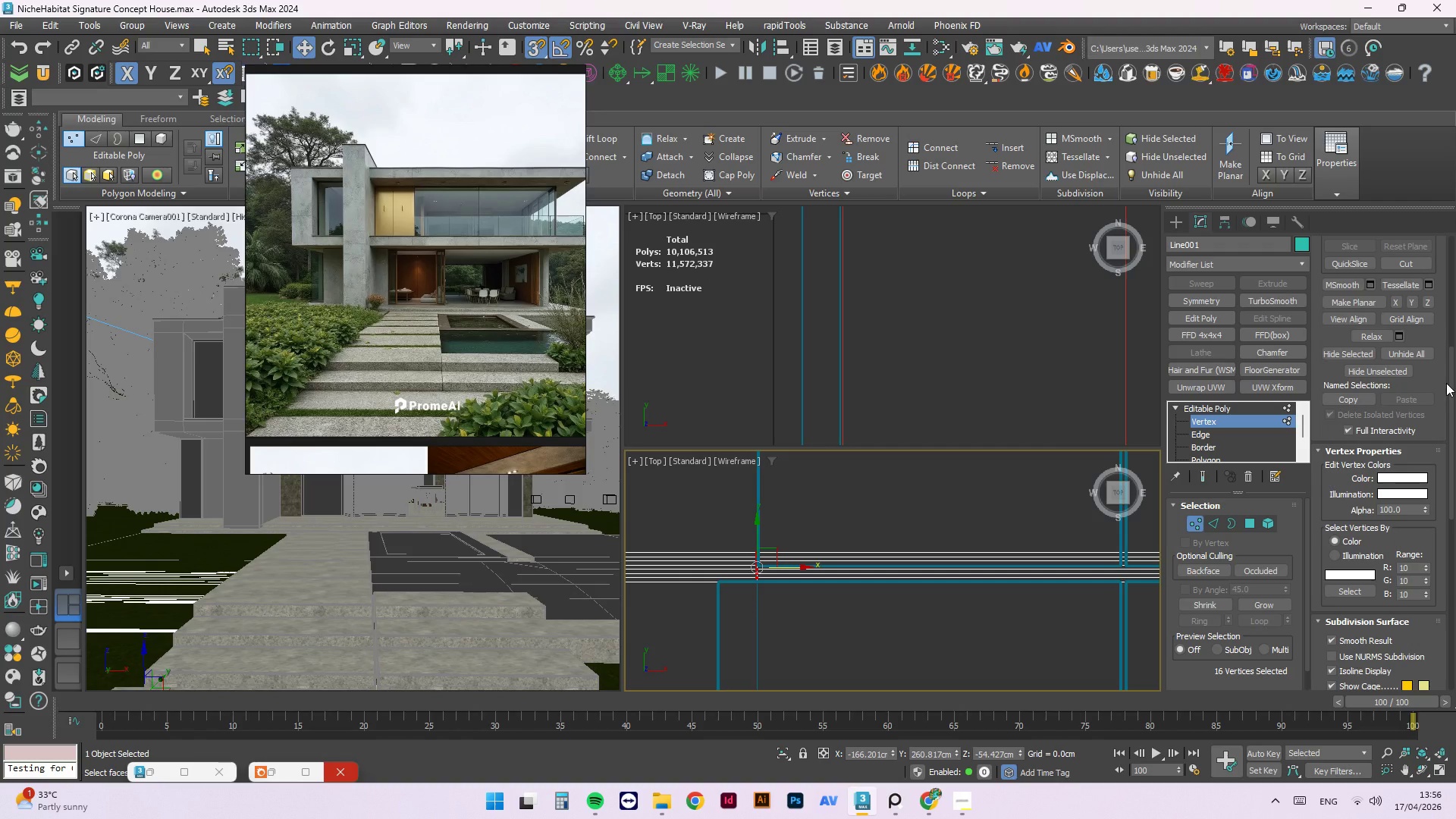 
wait(13.0)
 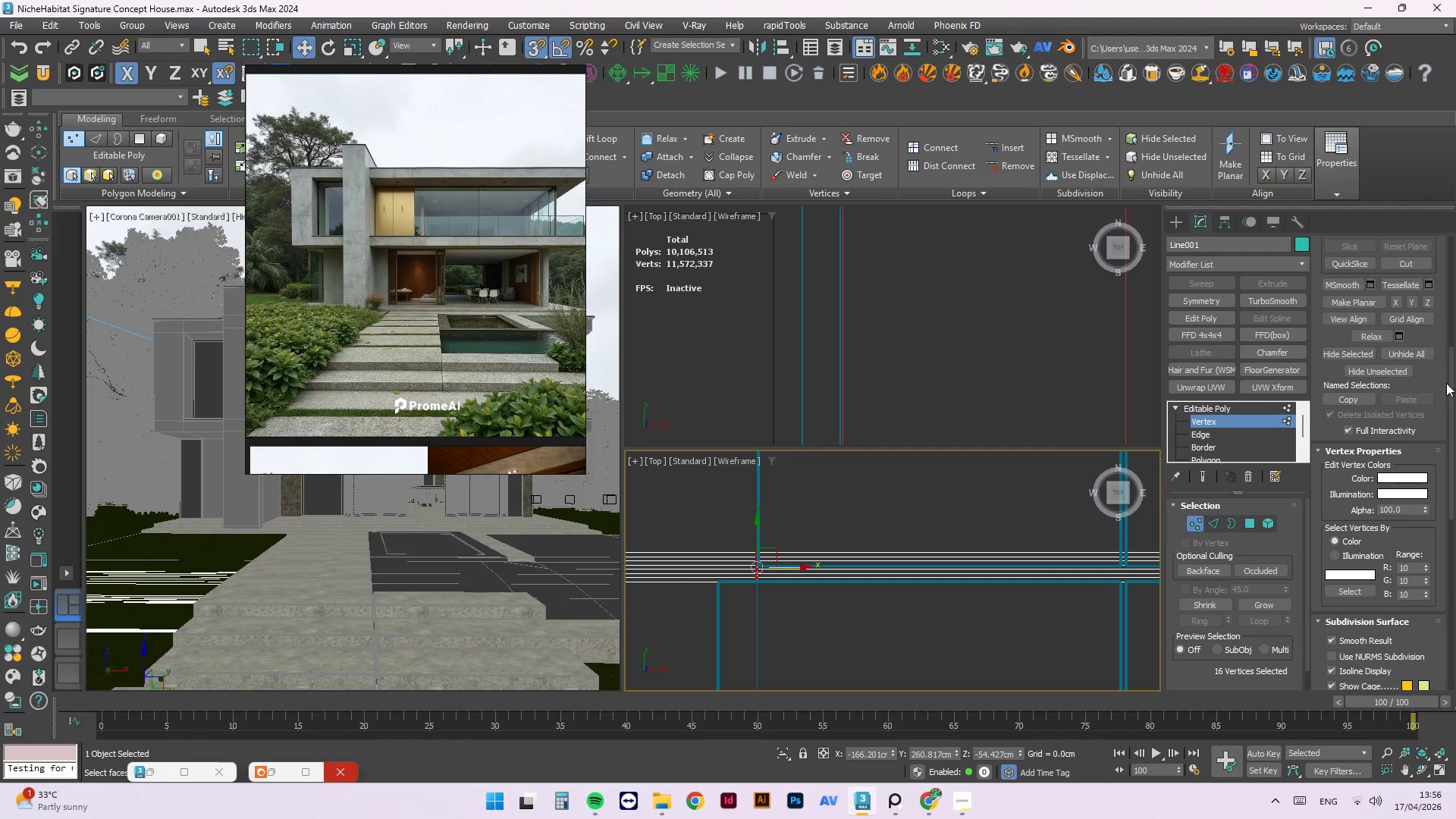 
left_click_drag(start_coordinate=[1455, 397], to_coordinate=[1455, 344])
 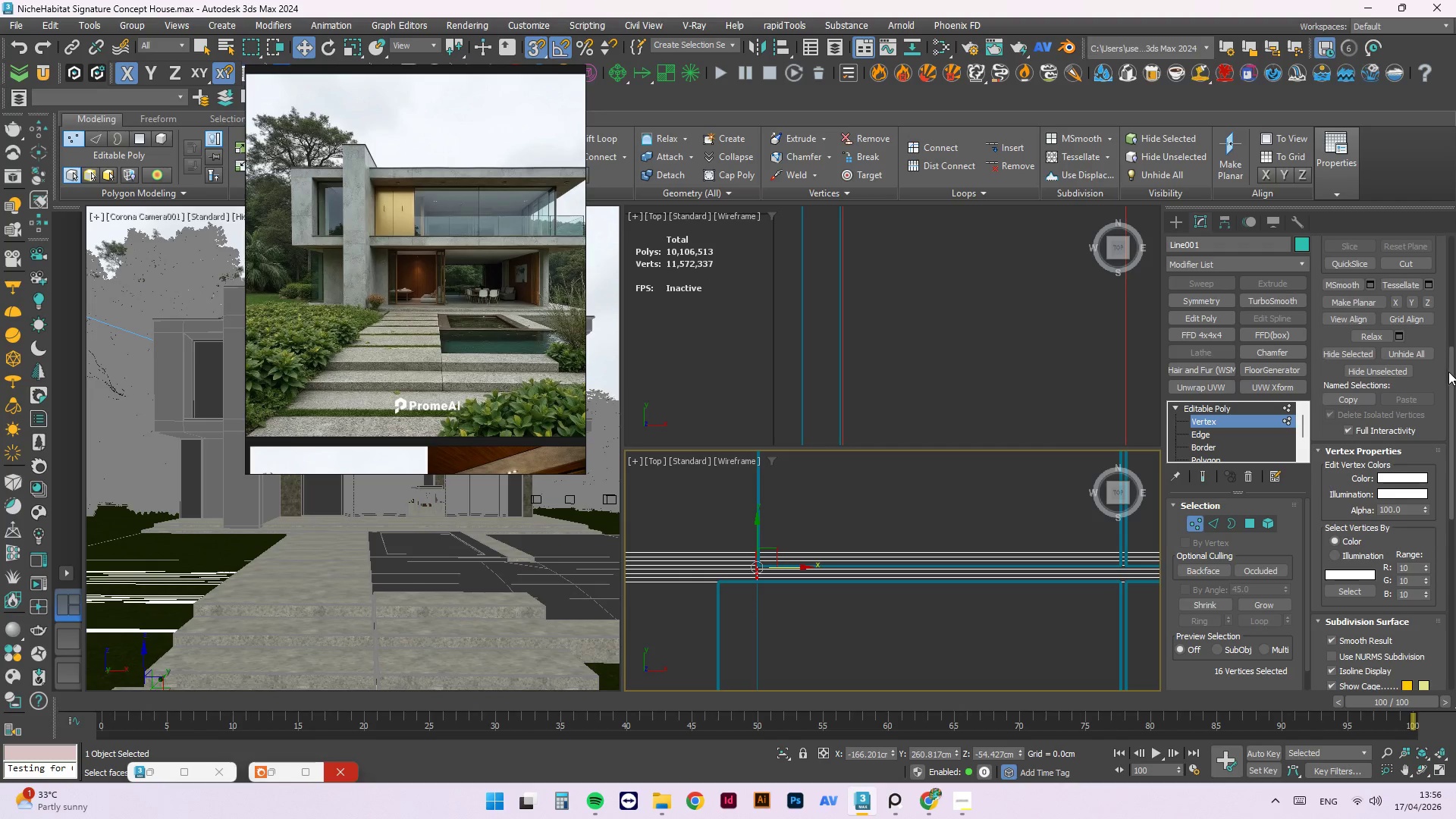 
left_click_drag(start_coordinate=[1448, 373], to_coordinate=[1455, 247])
 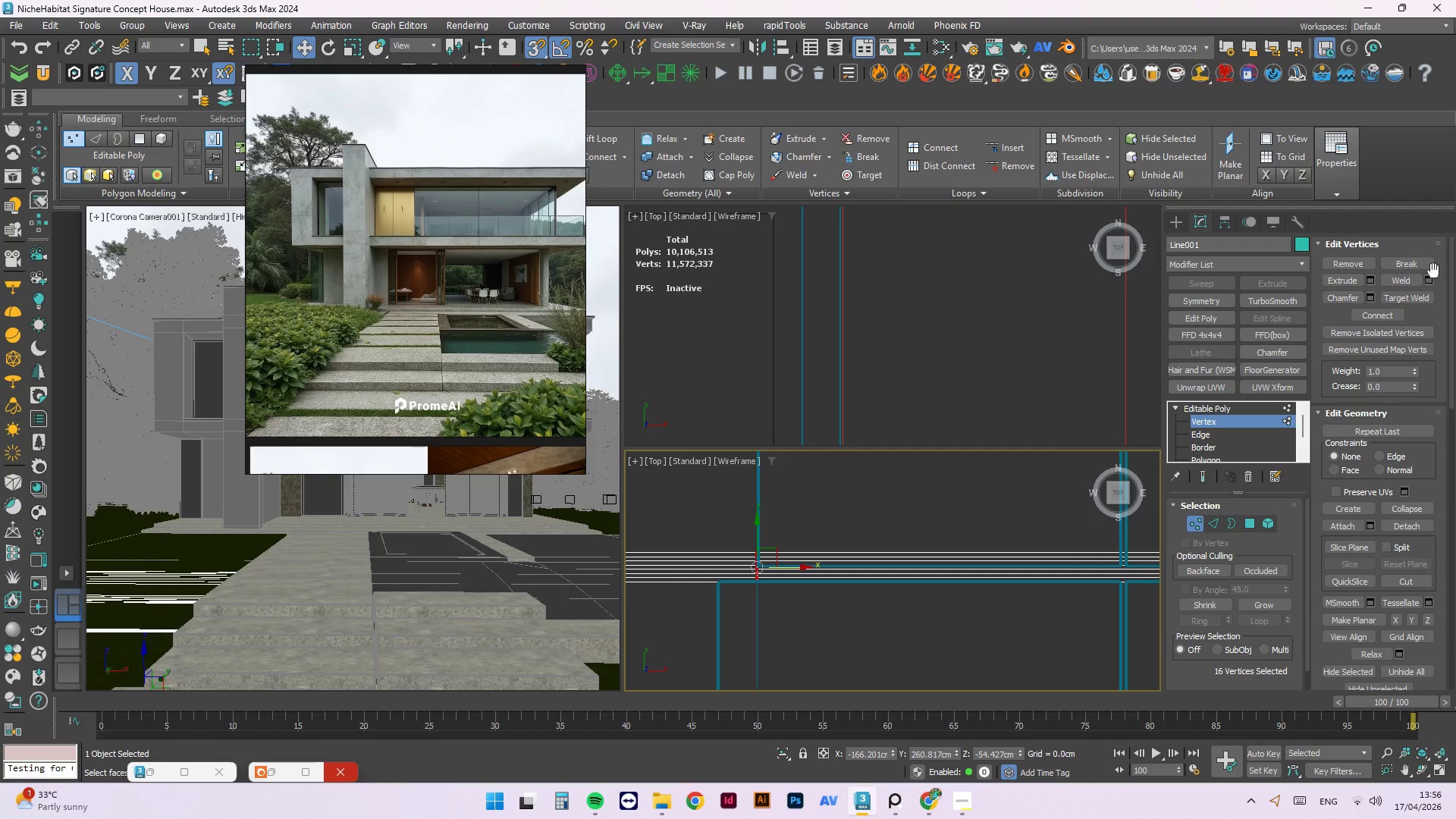 
left_click([1404, 280])
 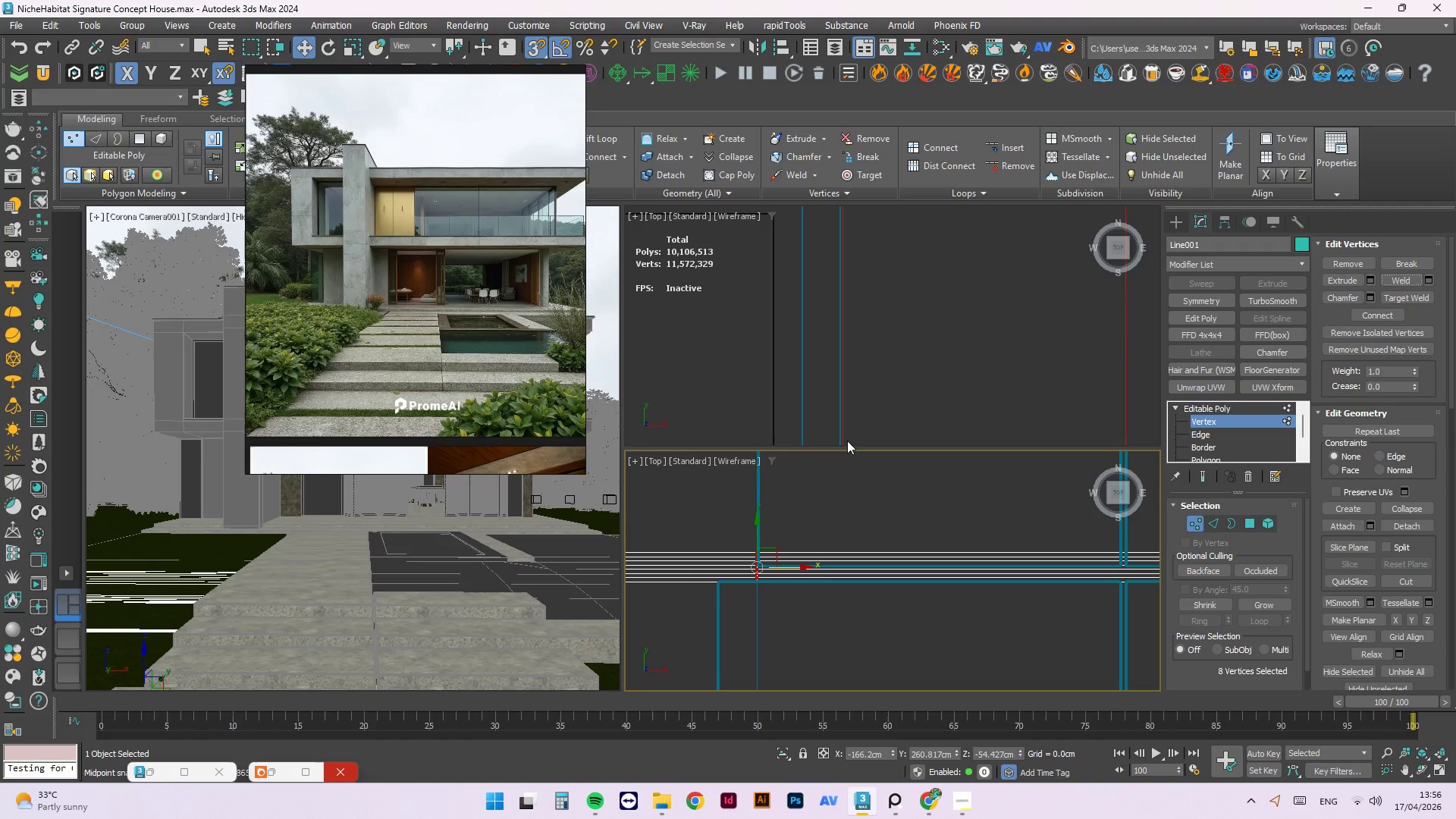 
scroll: coordinate [860, 422], scroll_direction: down, amount: 3.0
 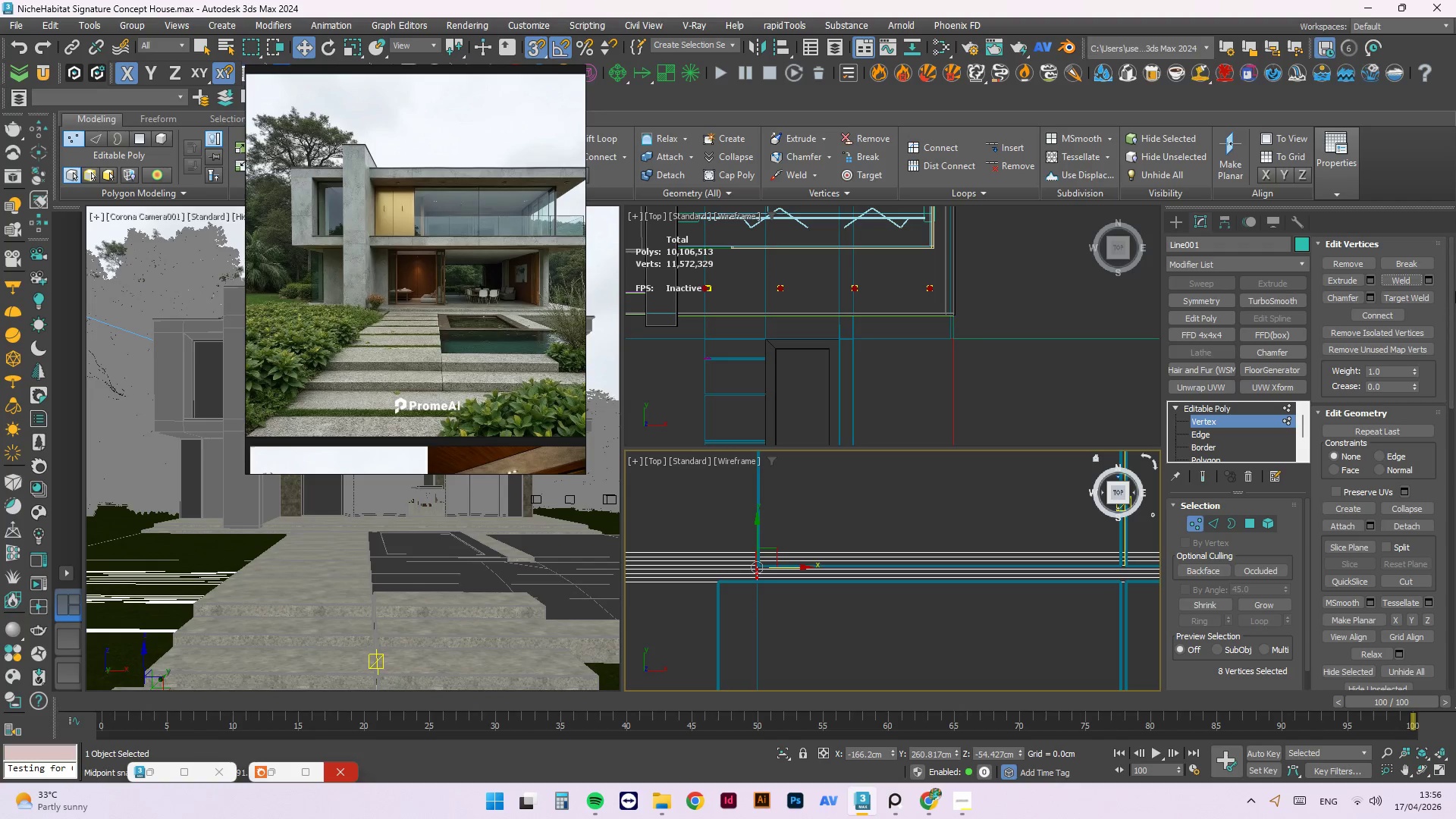 
left_click([1415, 280])
 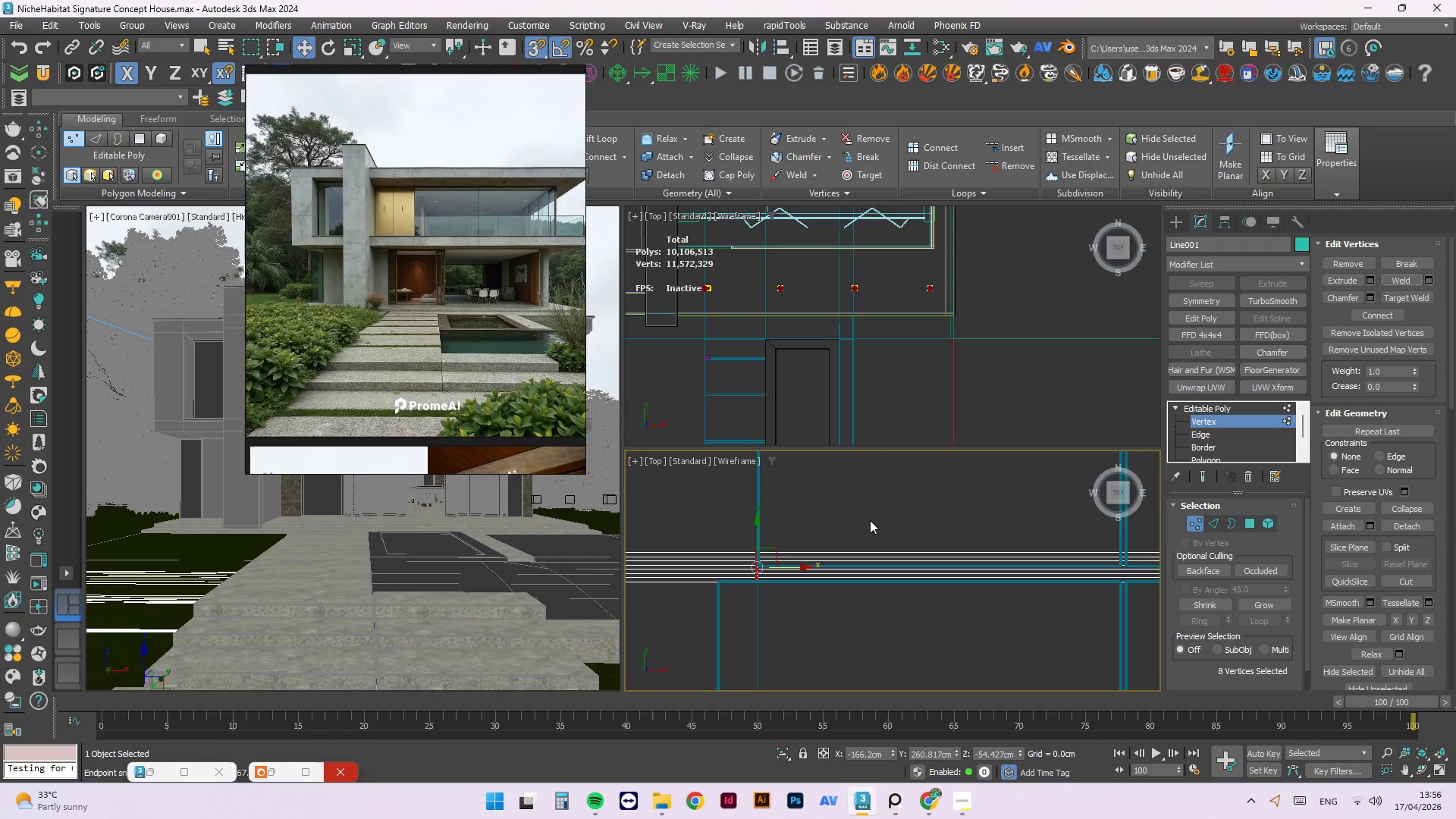 
left_click([874, 510])
 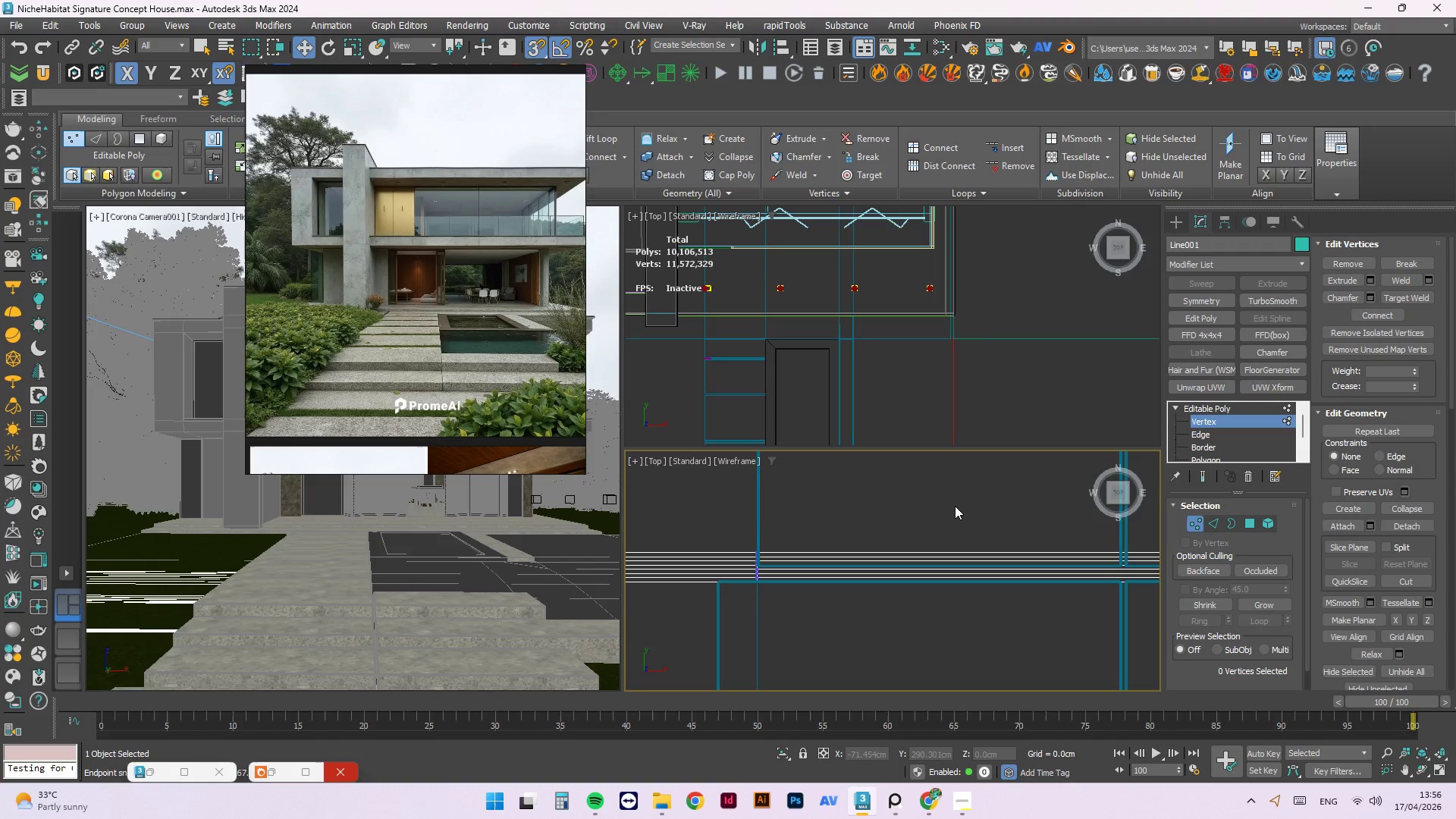 
right_click([955, 506])
 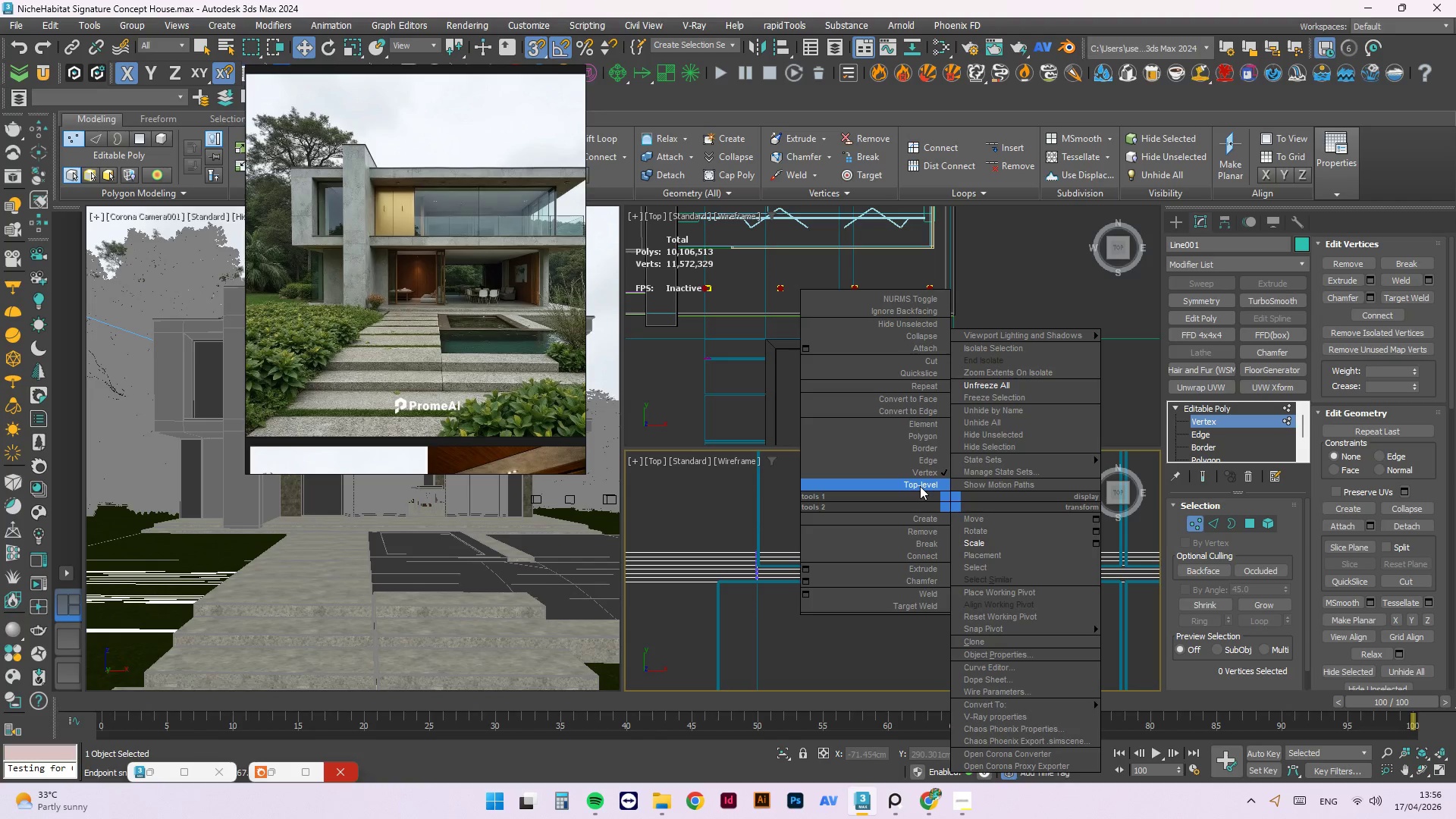 
left_click([920, 486])
 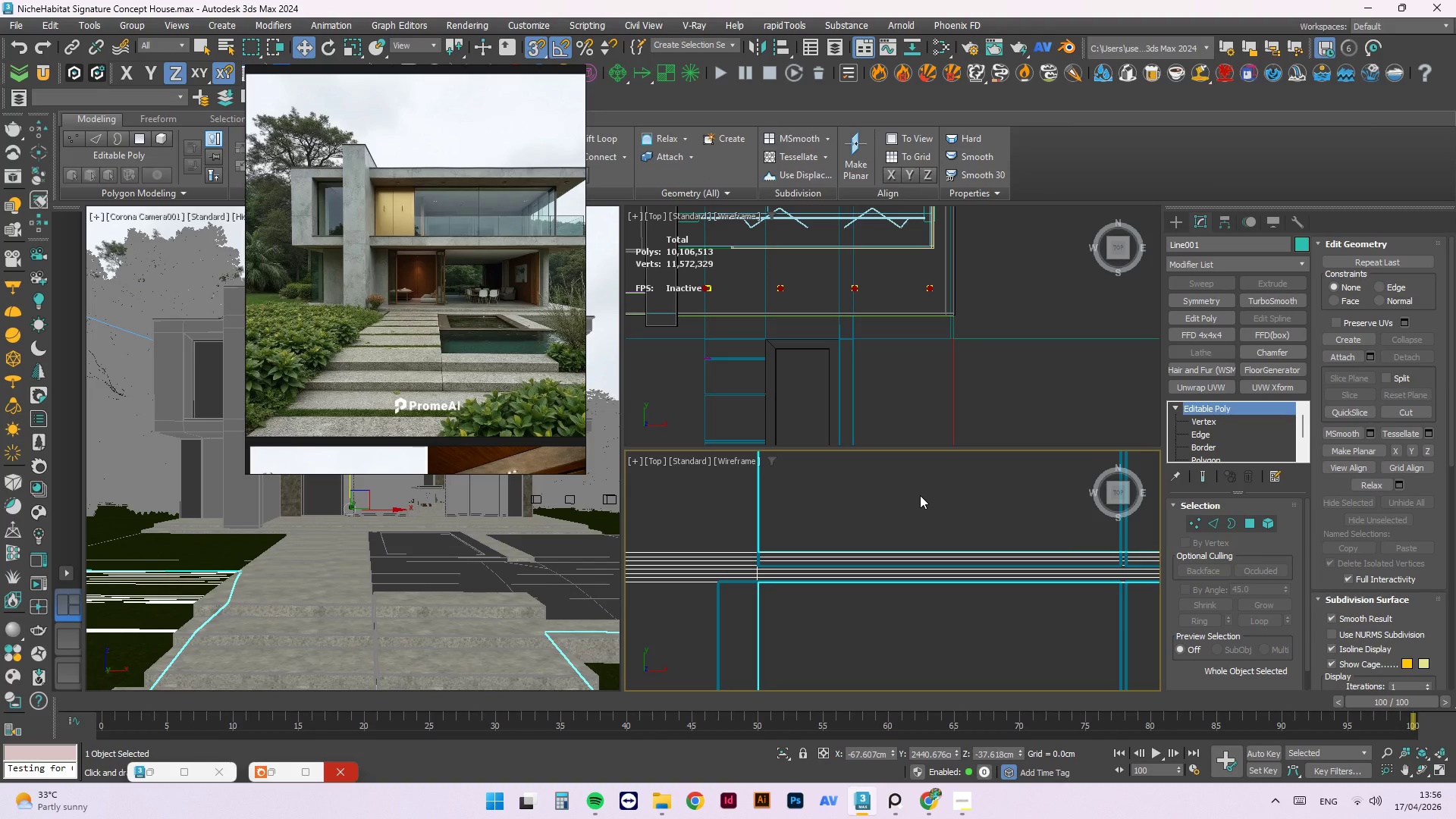 
wait(7.22)
 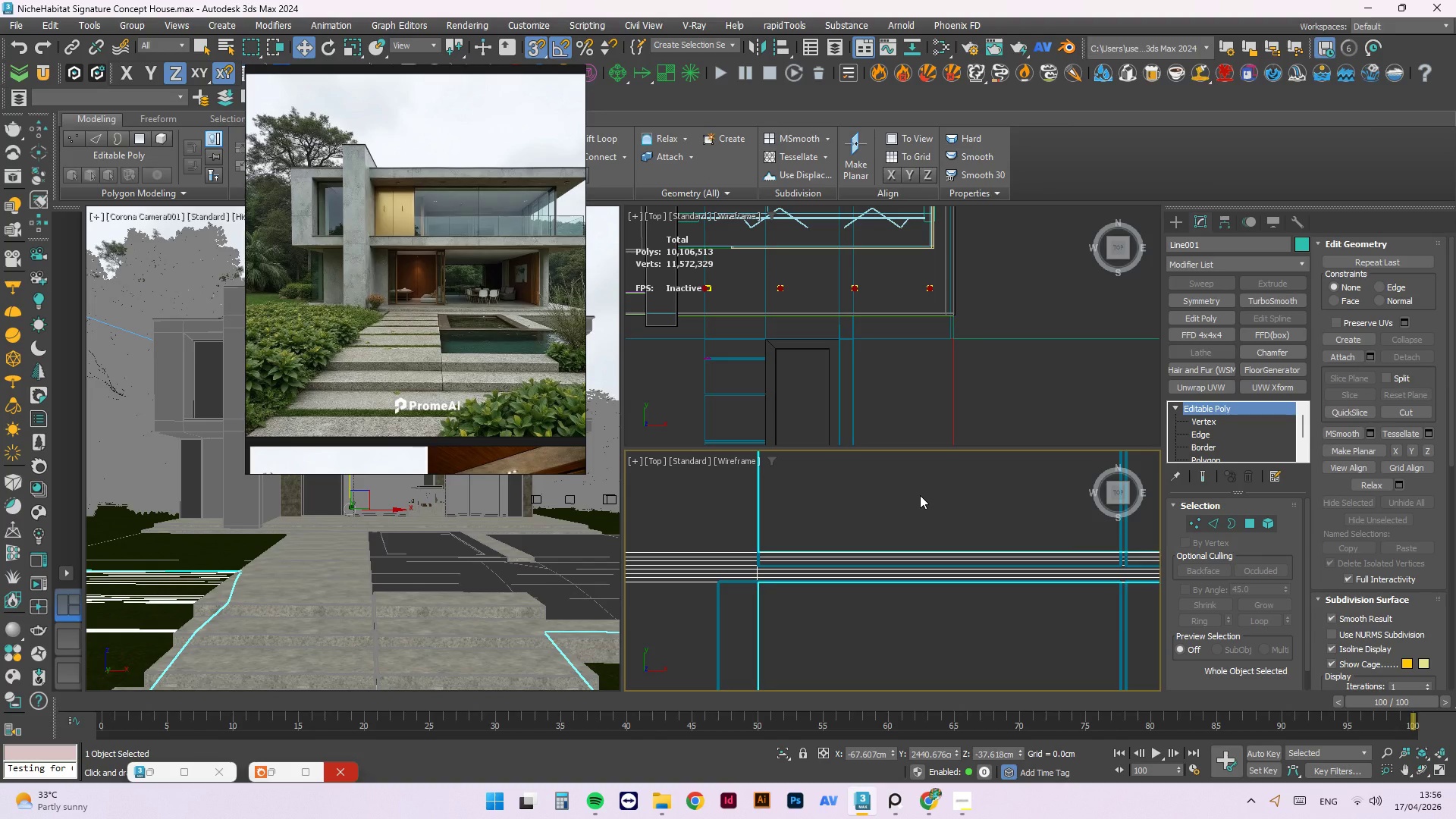 
key(Space)
 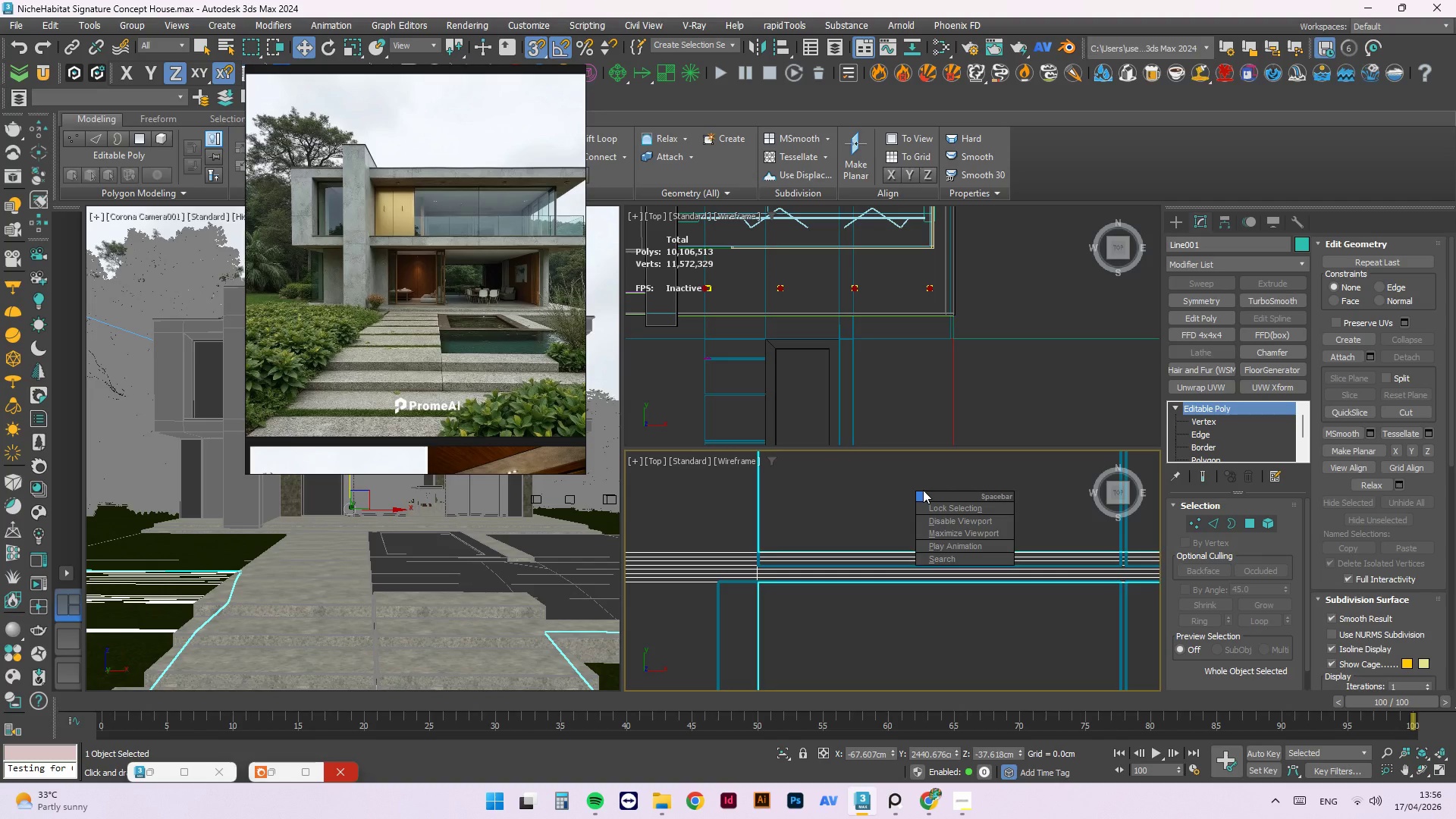 
wait(14.03)
 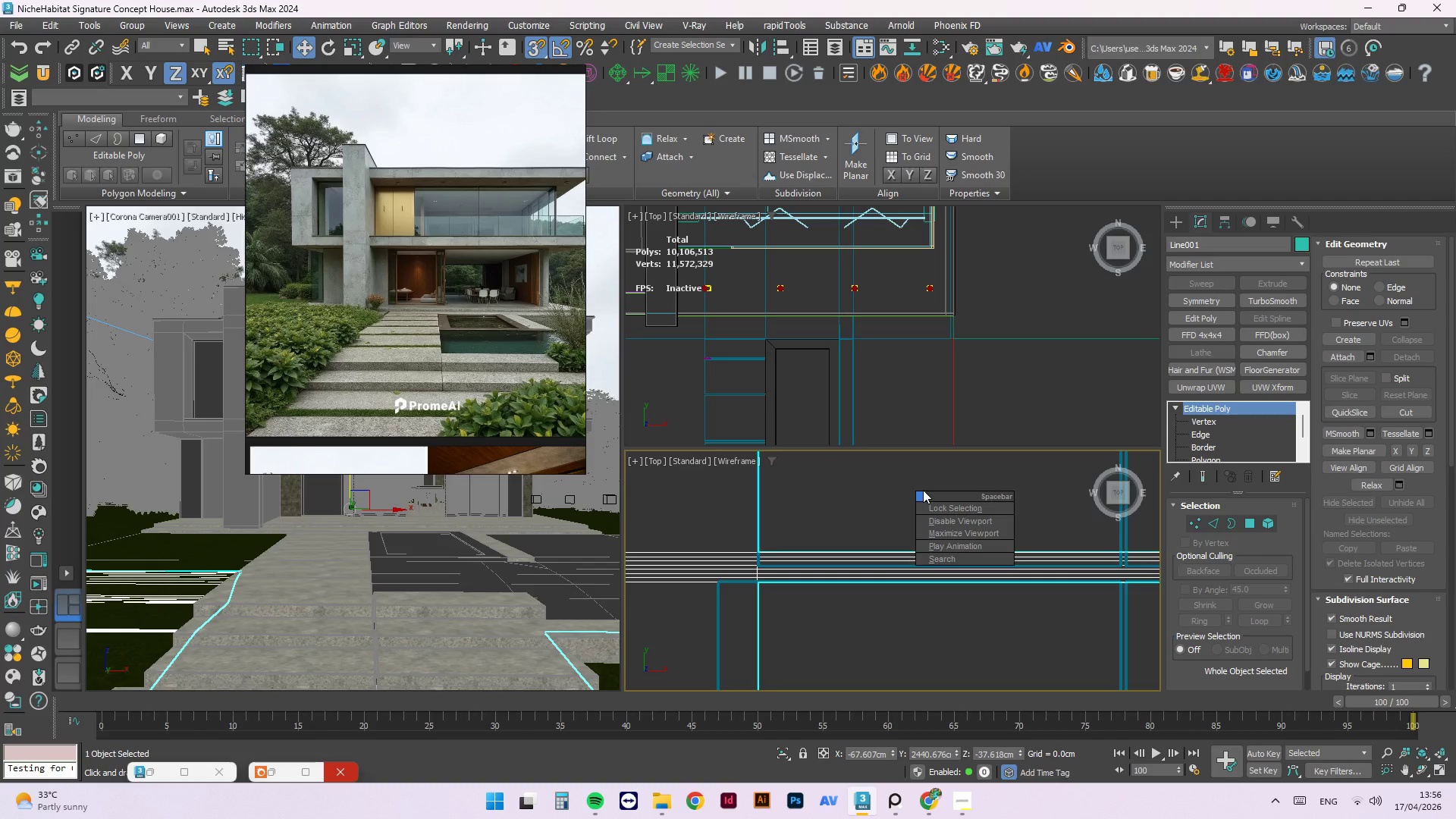 
right_click([1063, 343])
 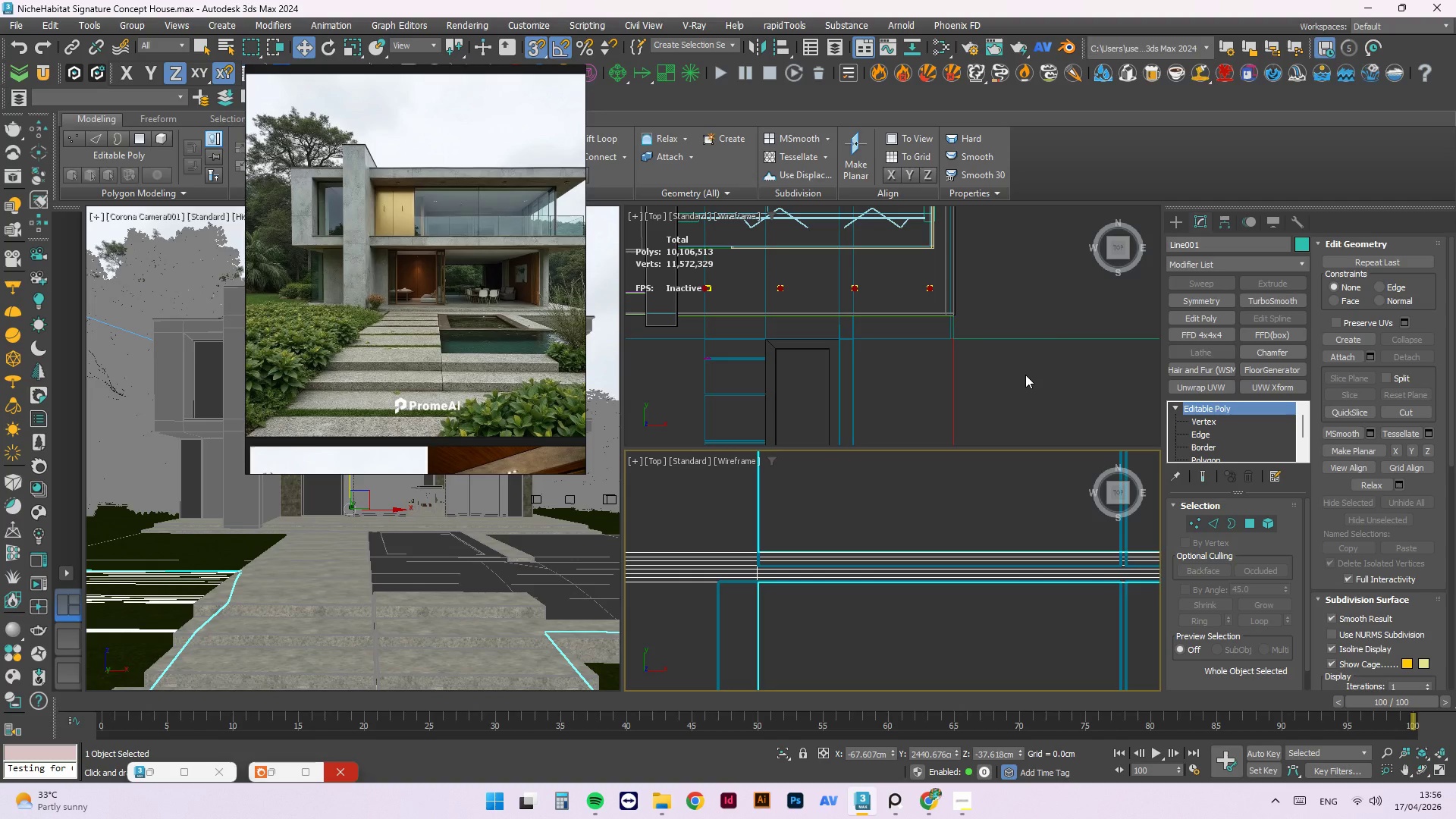 
key(Escape)
 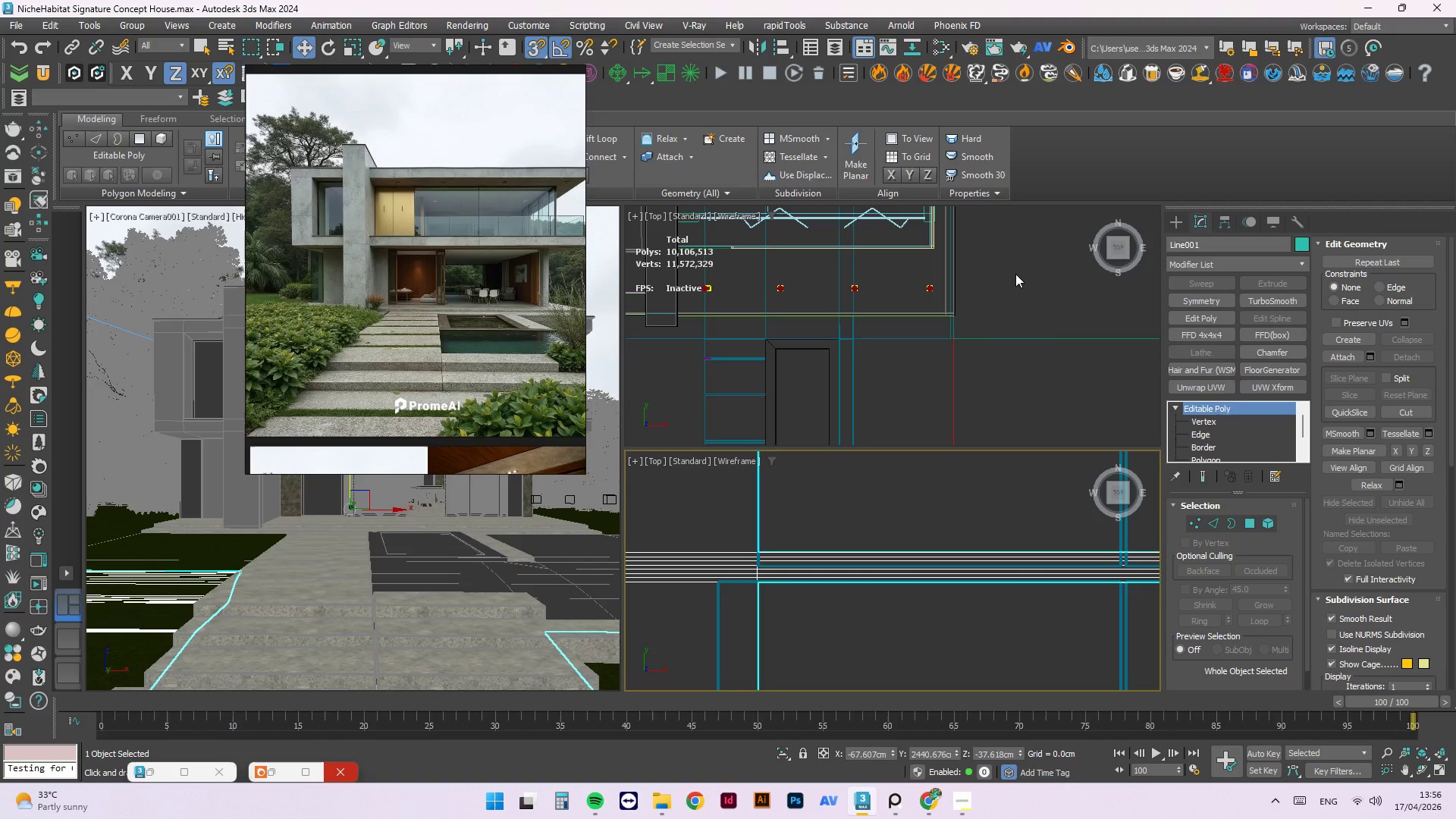 
scroll: coordinate [1052, 365], scroll_direction: down, amount: 4.0
 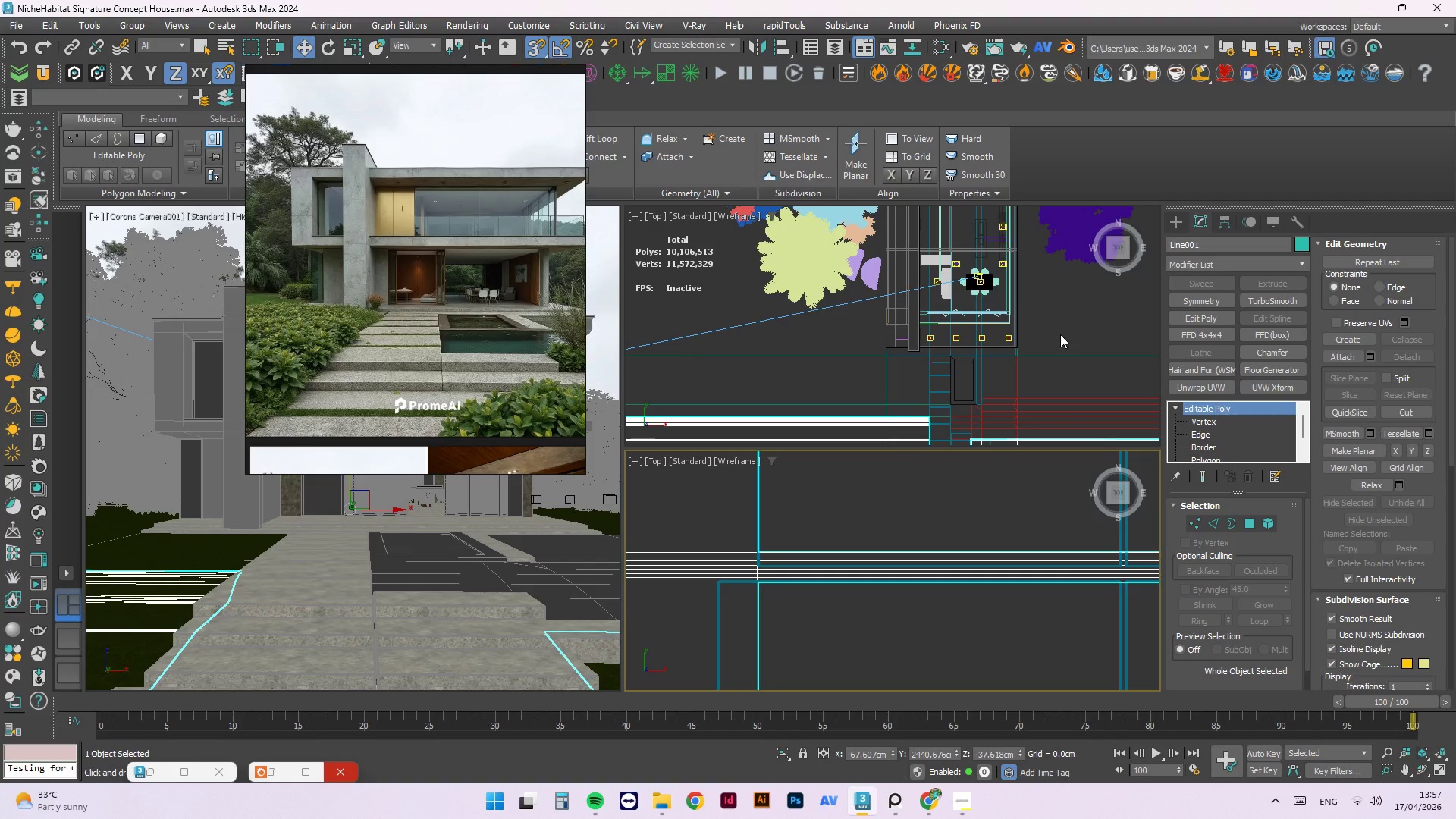 
wait(19.51)
 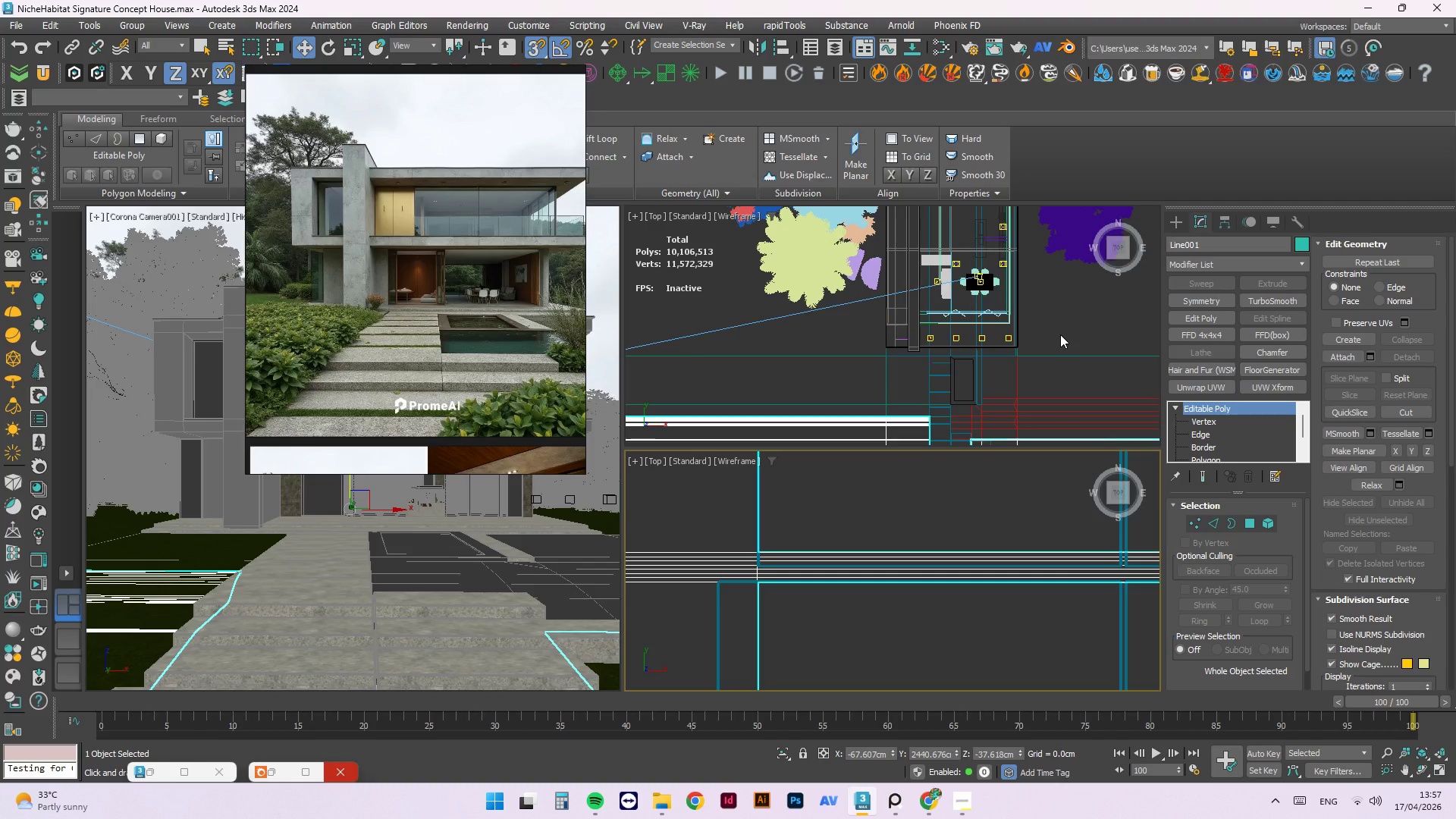 
scroll: coordinate [877, 388], scroll_direction: down, amount: 2.0
 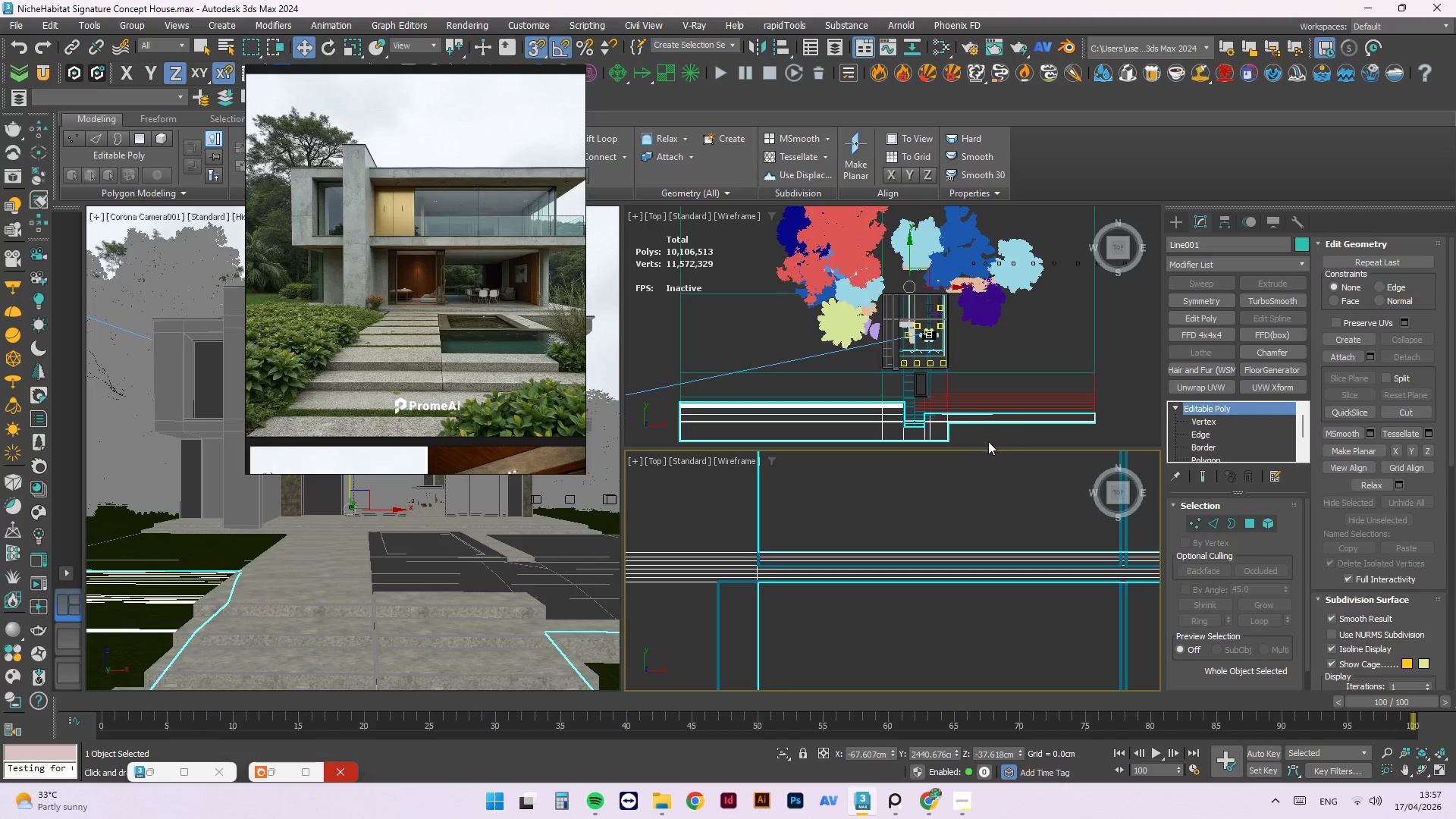 
wait(5.84)
 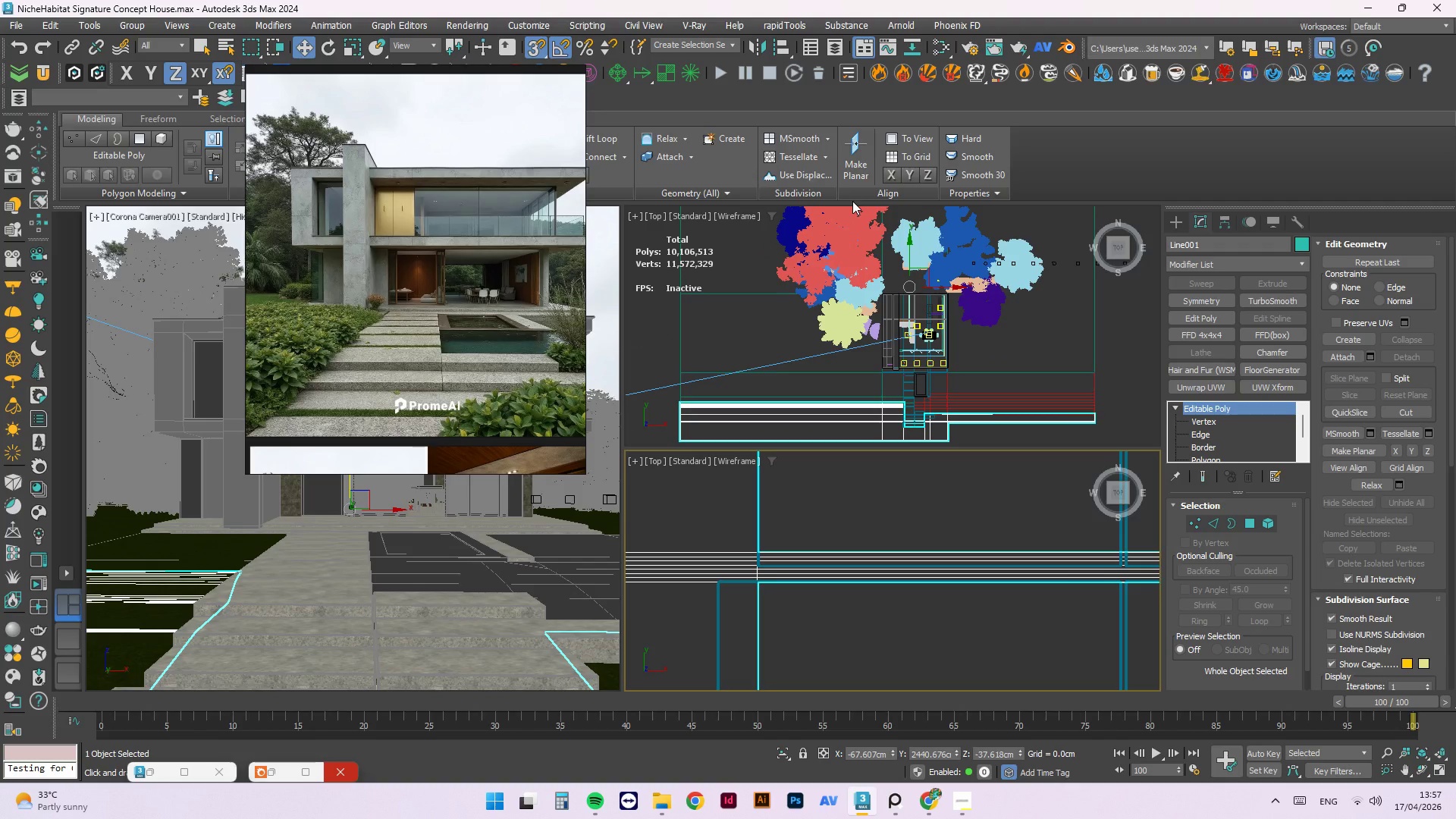 
scroll: coordinate [940, 406], scroll_direction: up, amount: 4.0
 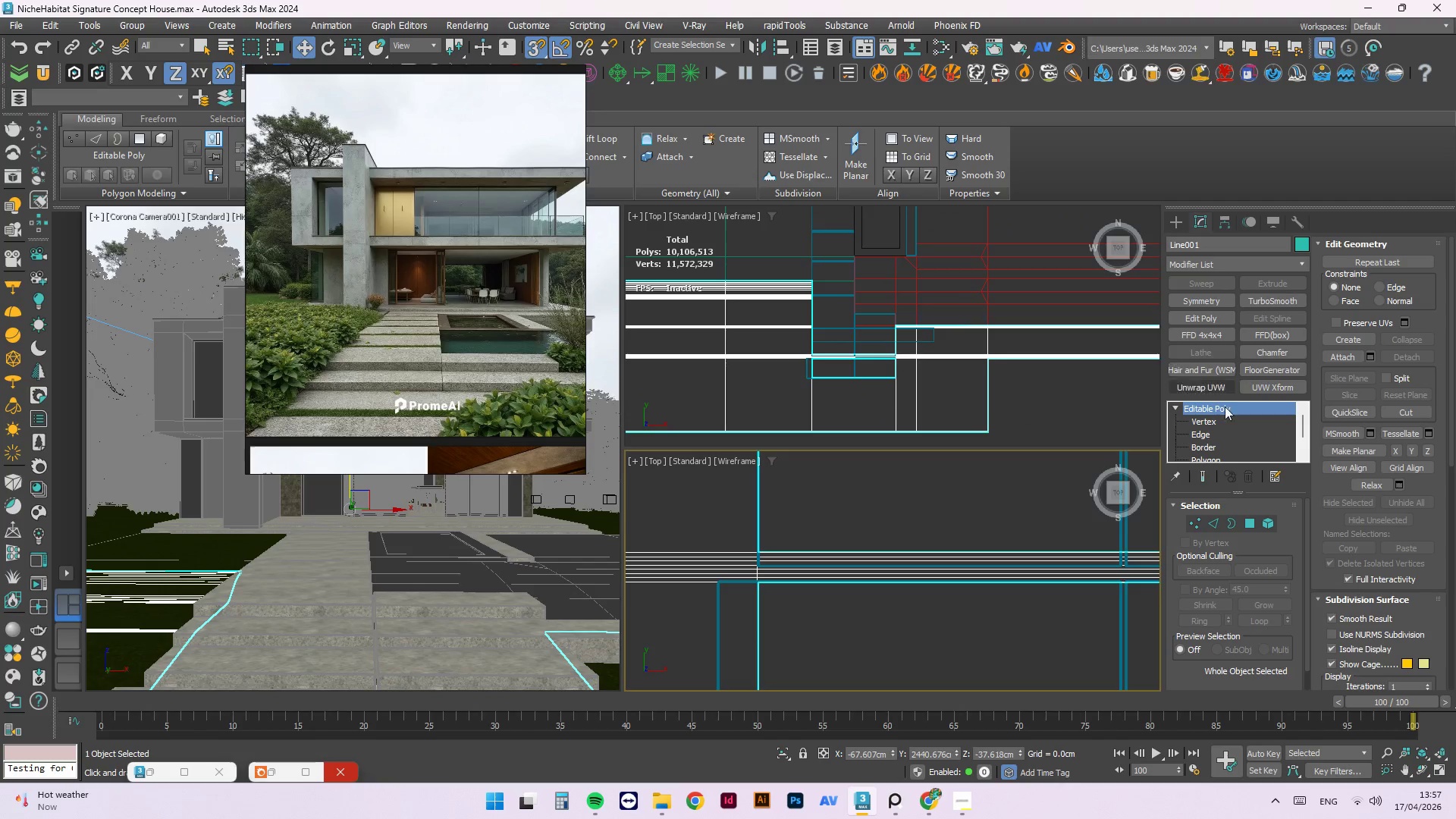 
left_click([1066, 400])
 